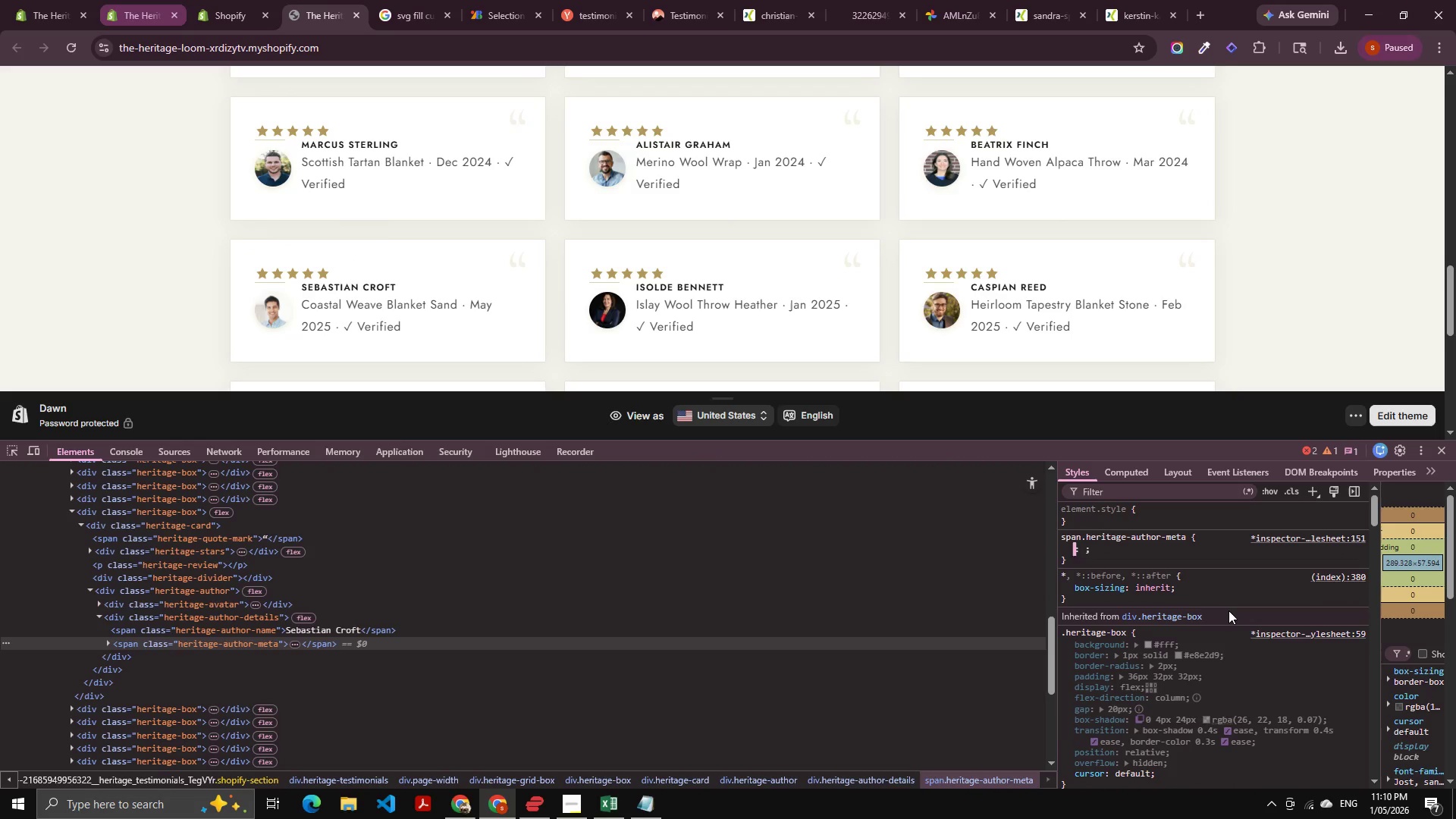 
scroll: coordinate [1236, 581], scroll_direction: up, amount: 5.0
 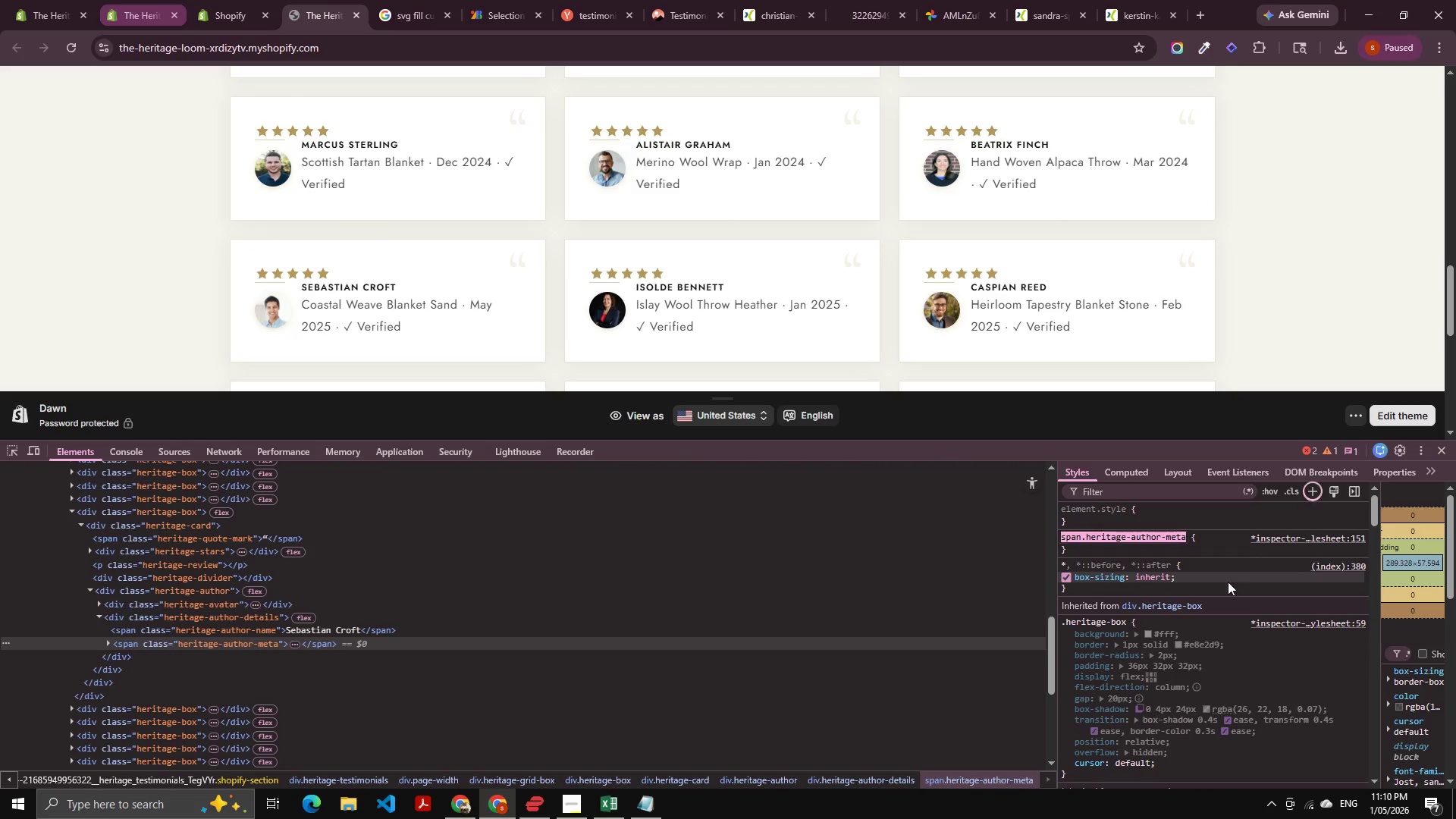 
key(Shift+Tab)
 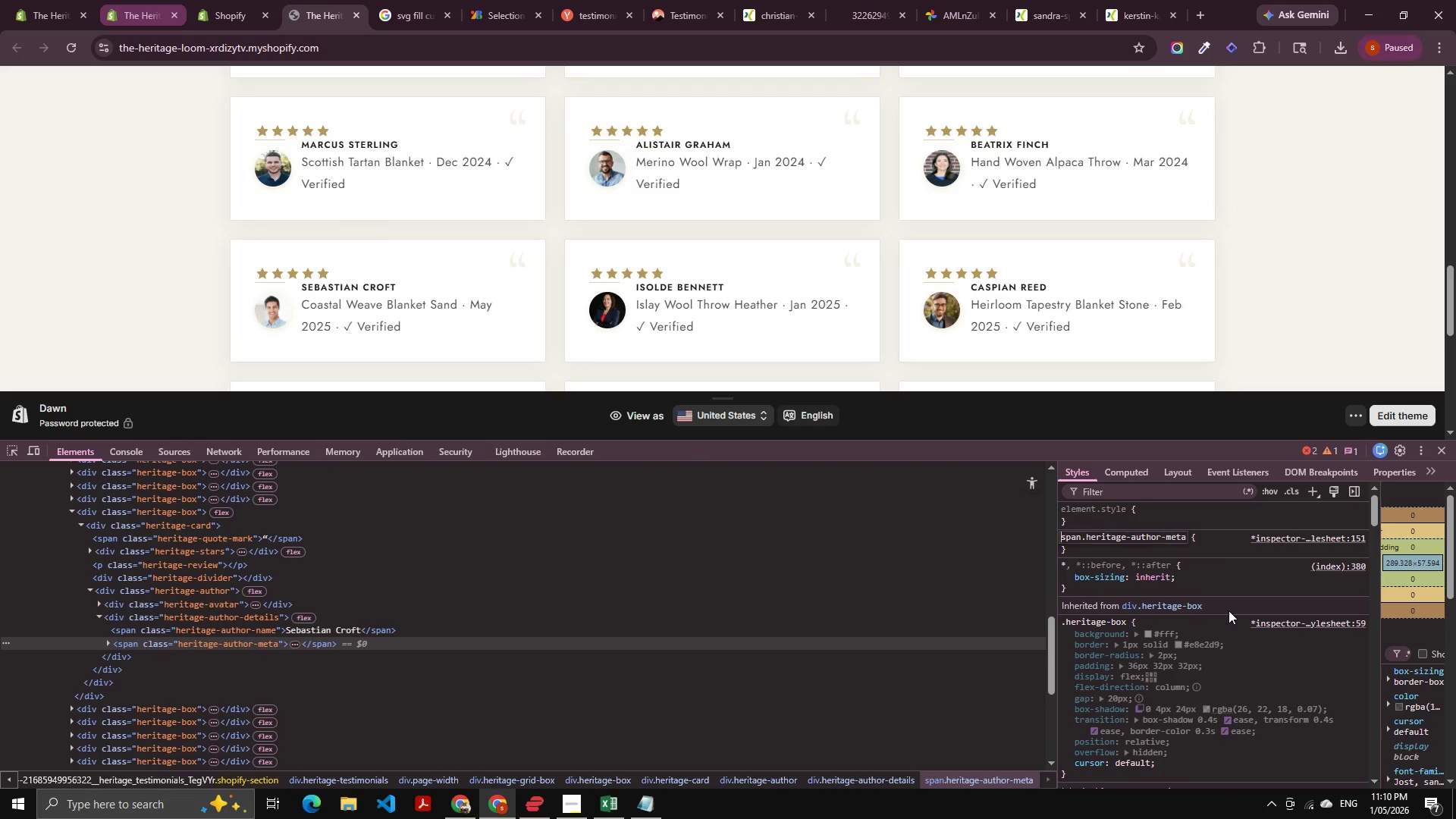 
key(ArrowLeft)
 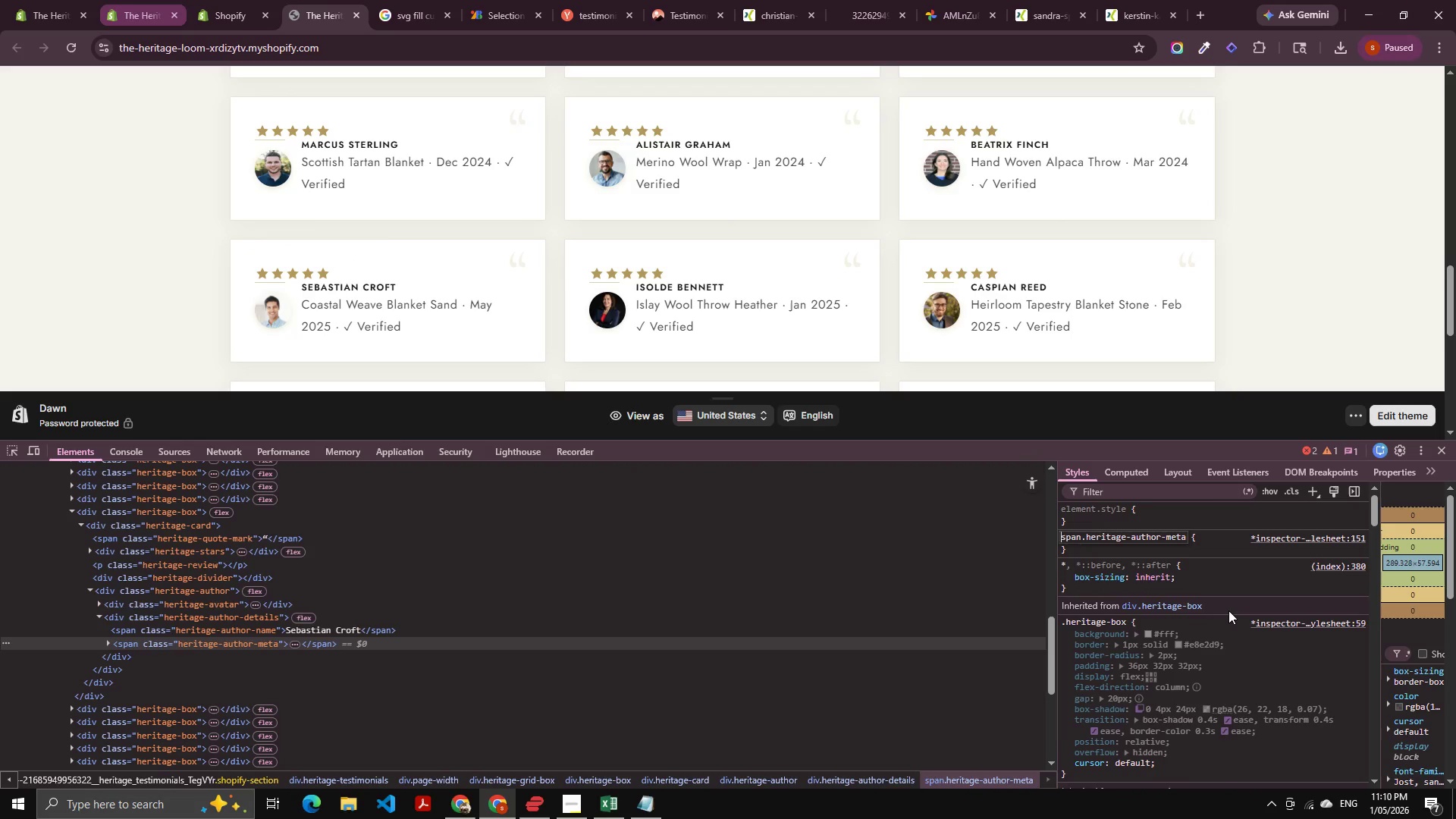 
key(Control+Shift+ArrowRight)
 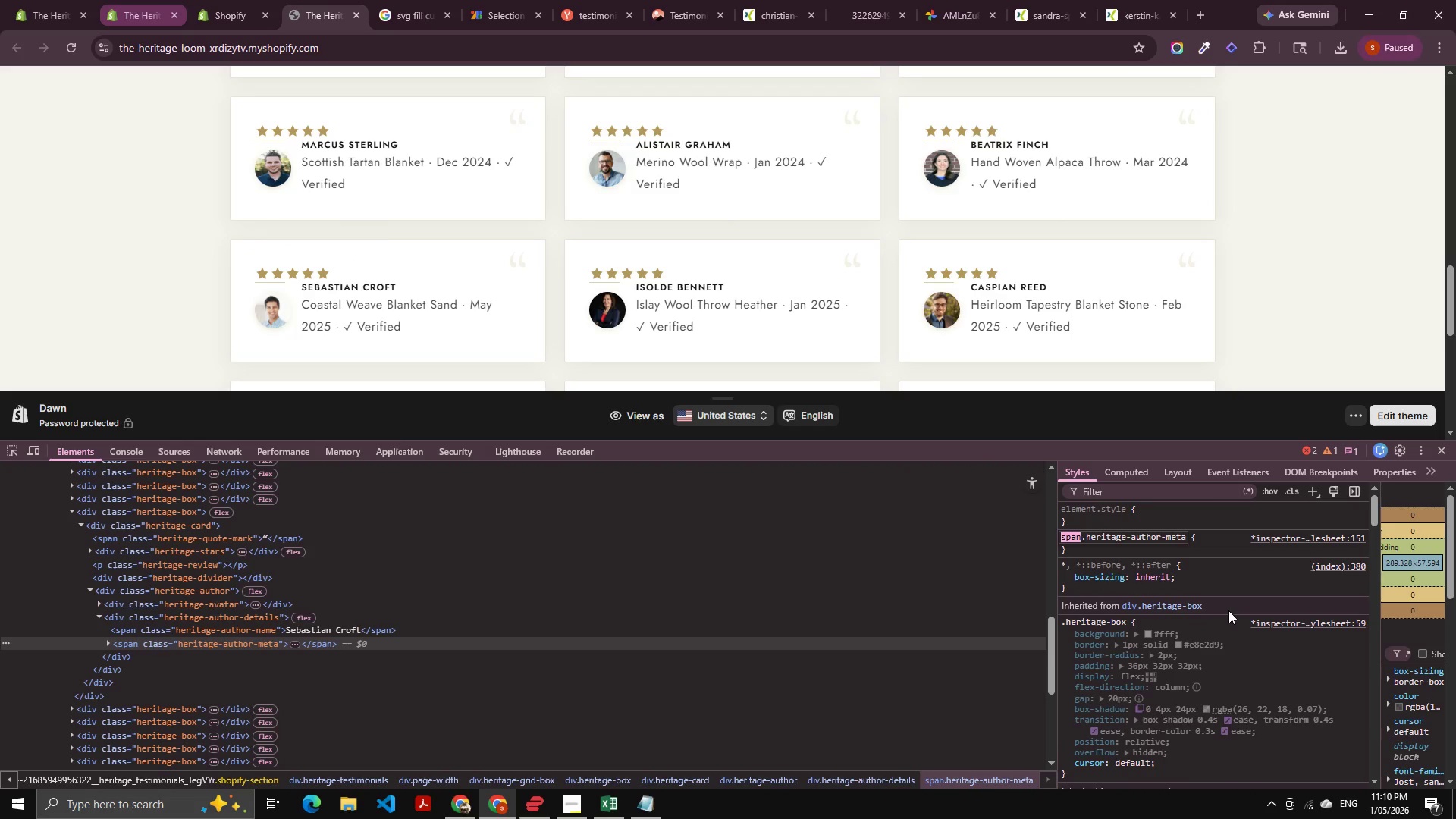 
key(Backspace)
 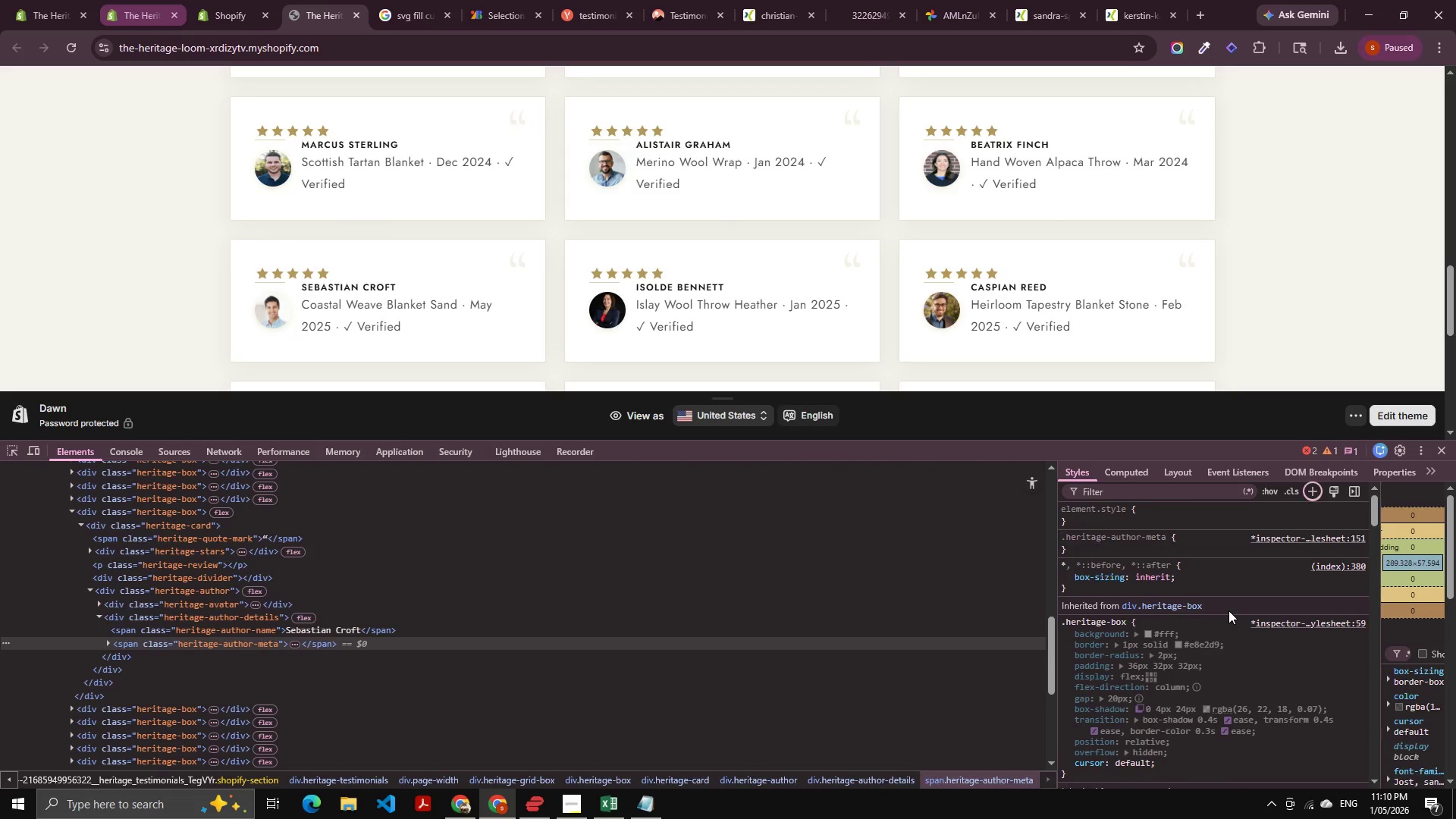 
key(Tab)
 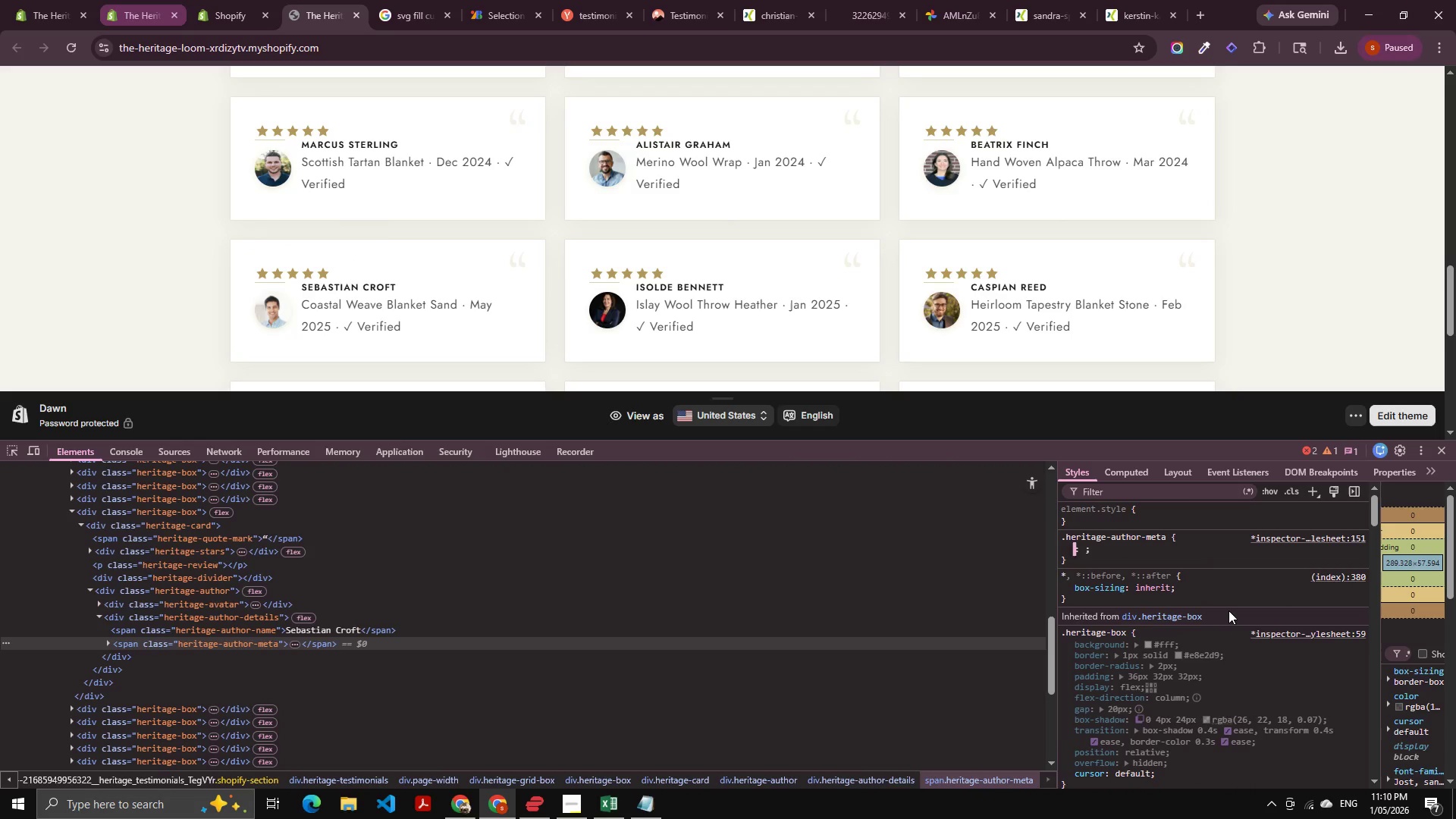 
key(Control+V)
 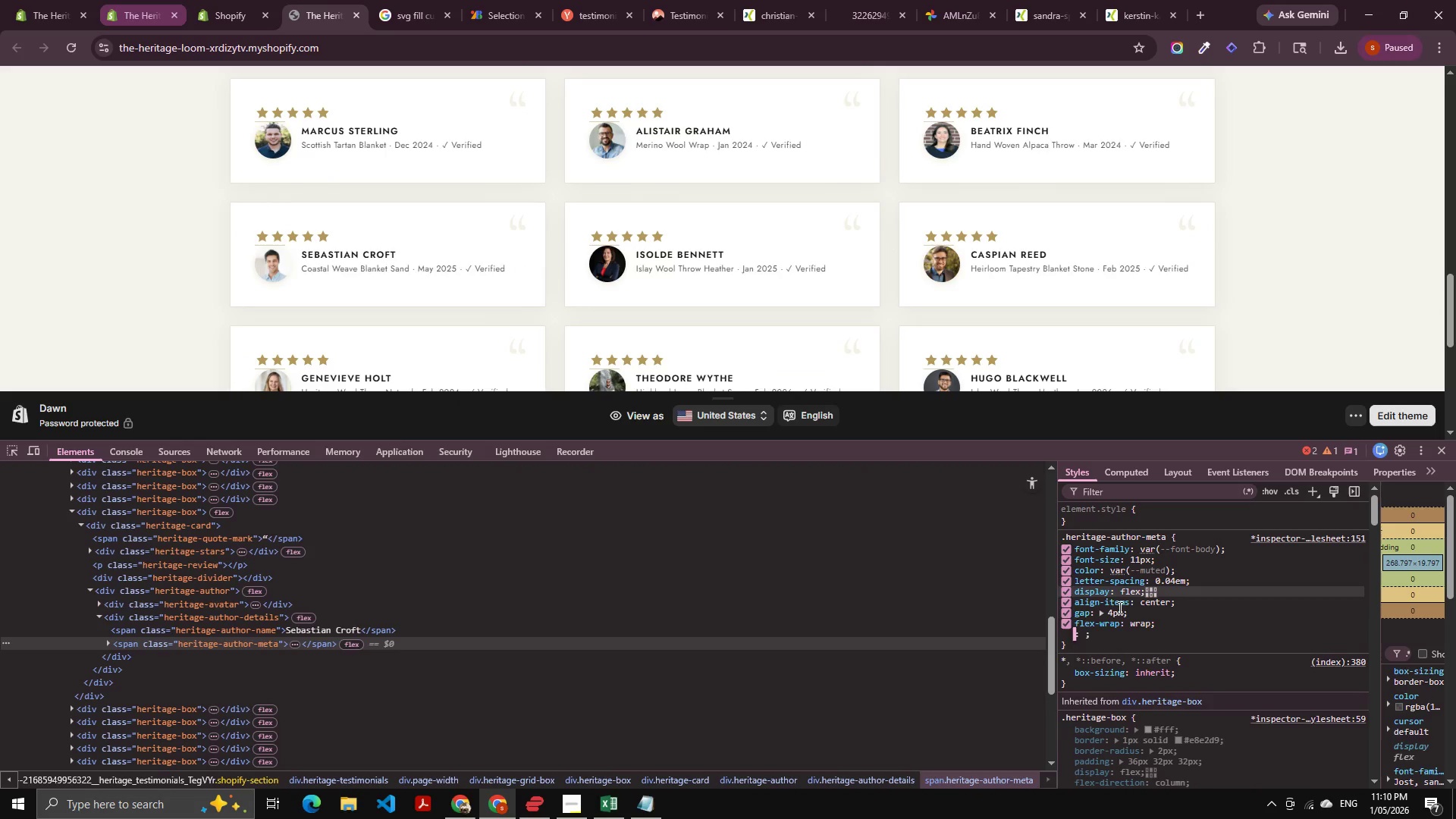 
mouse_move([1034, 629])
 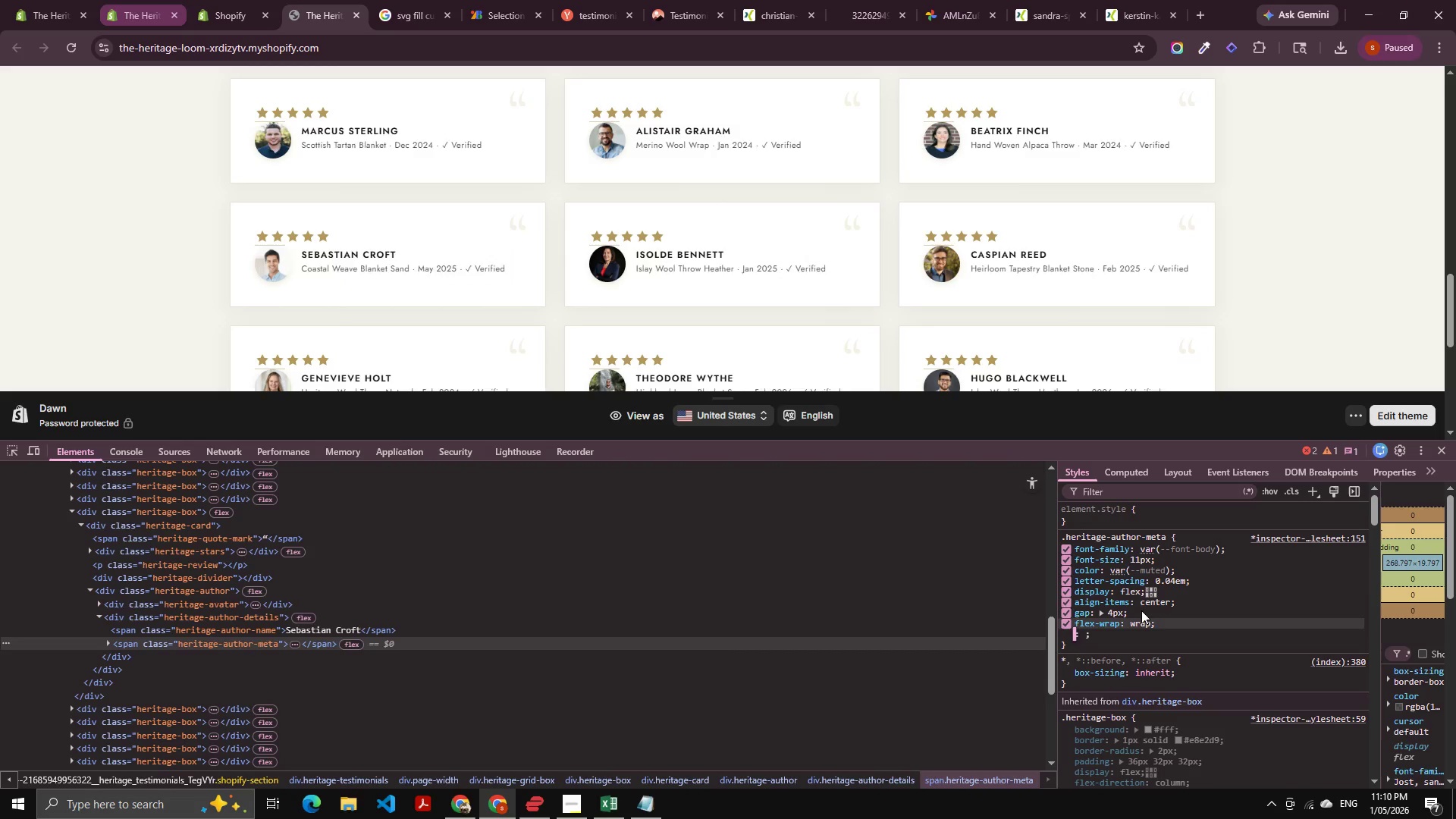 
left_click([1143, 551])
 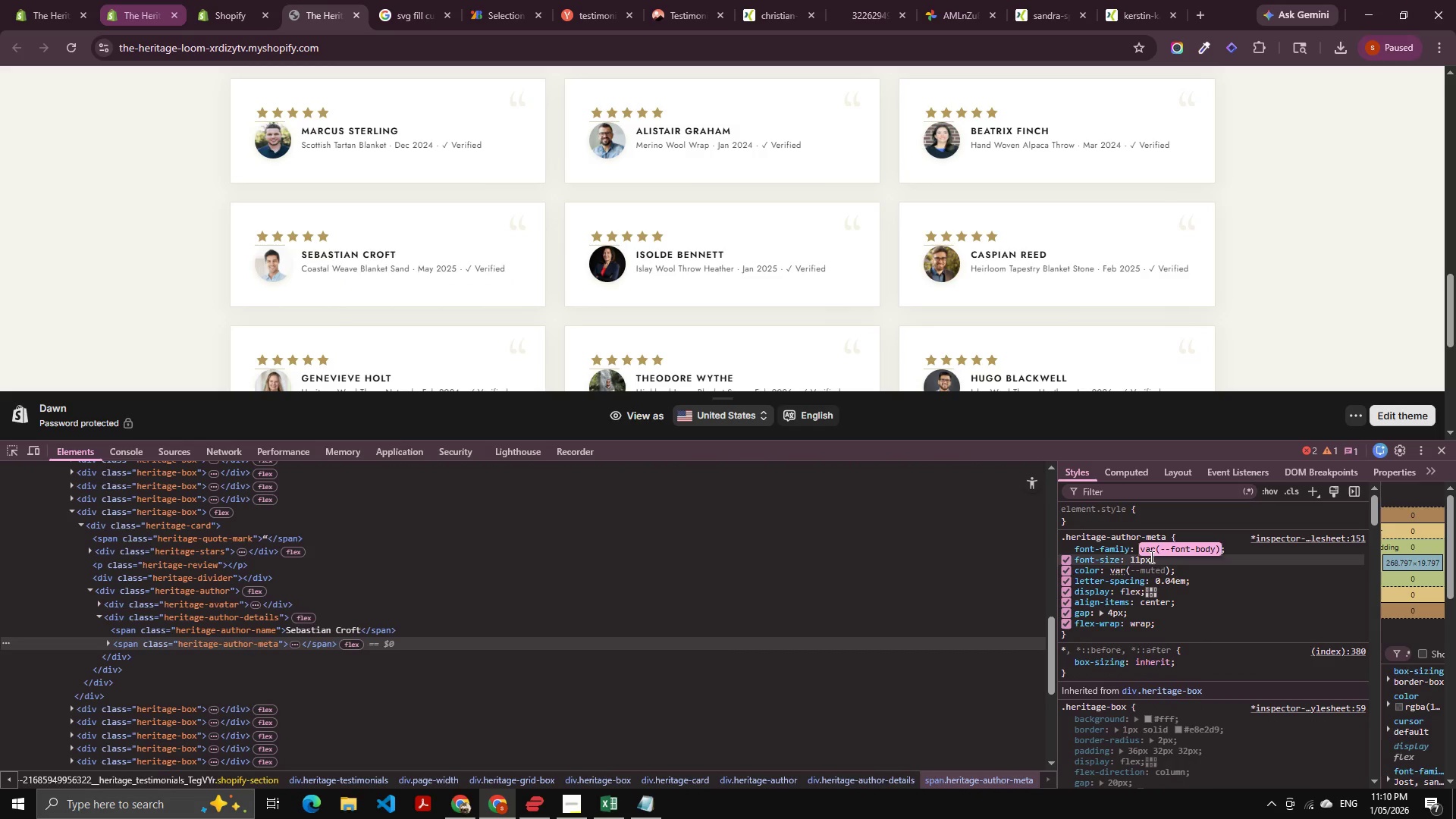 
key(Backspace)
 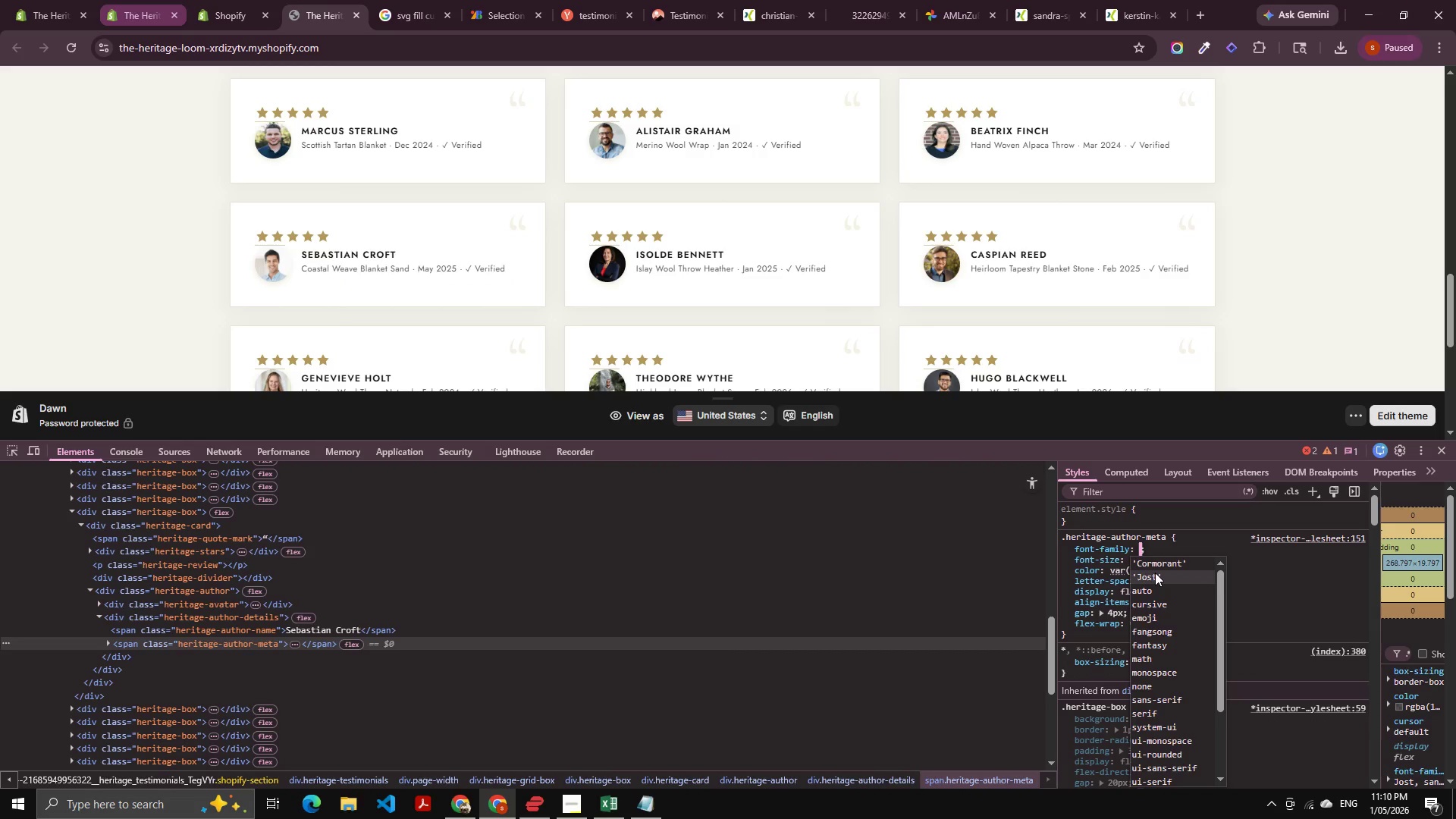 
key(ArrowDown)
 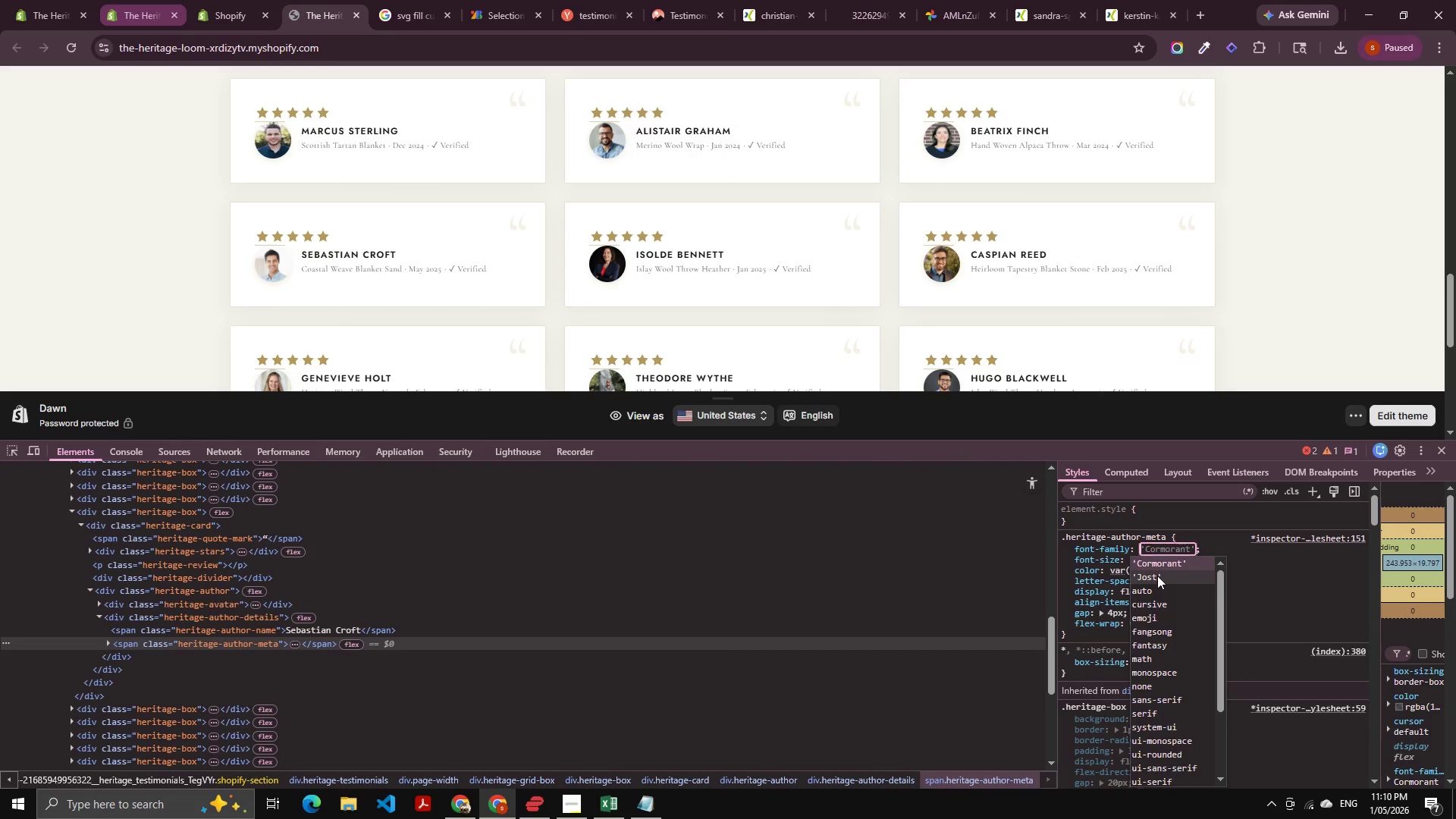 
key(ArrowDown)
 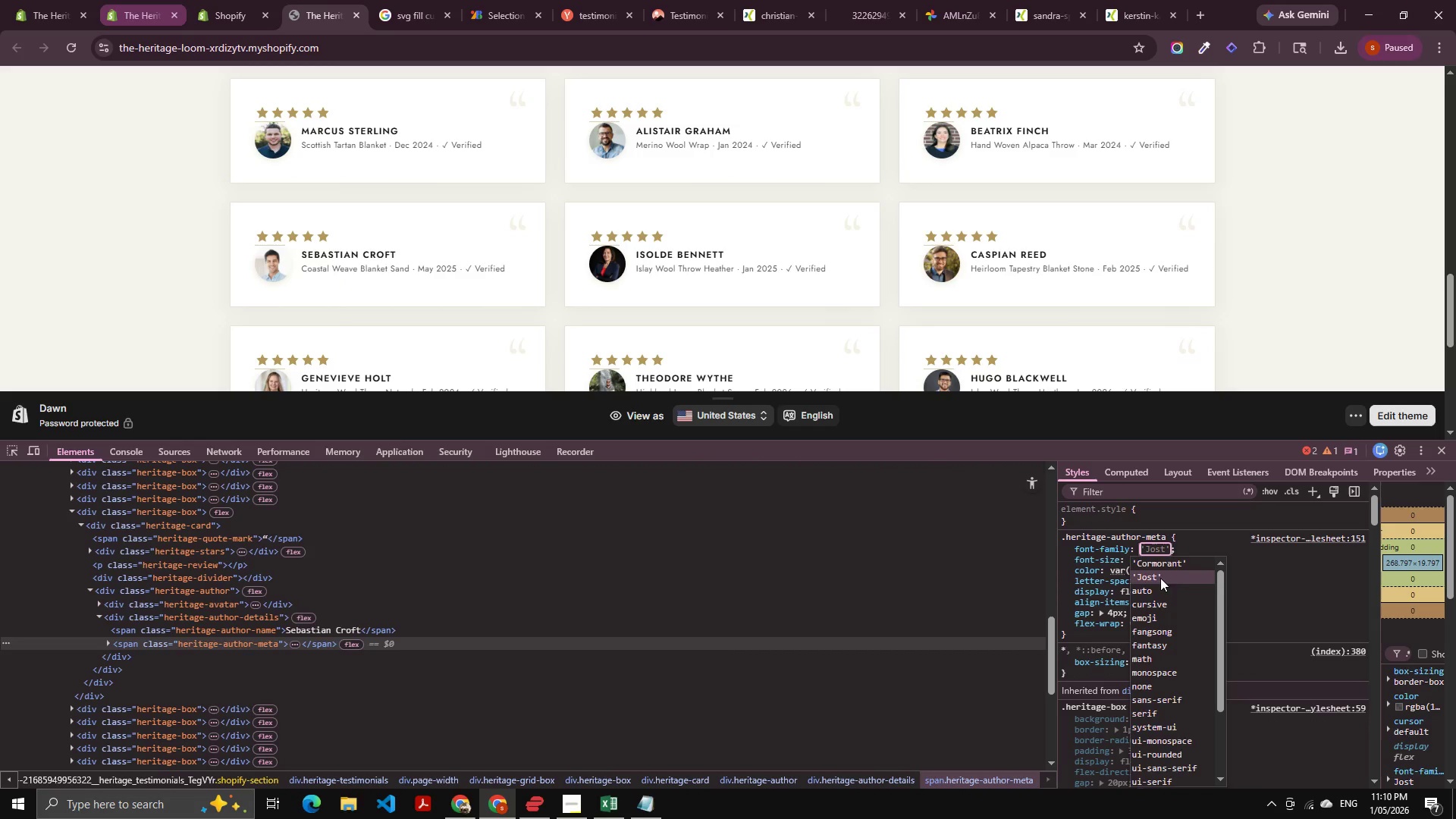 
key(Enter)
 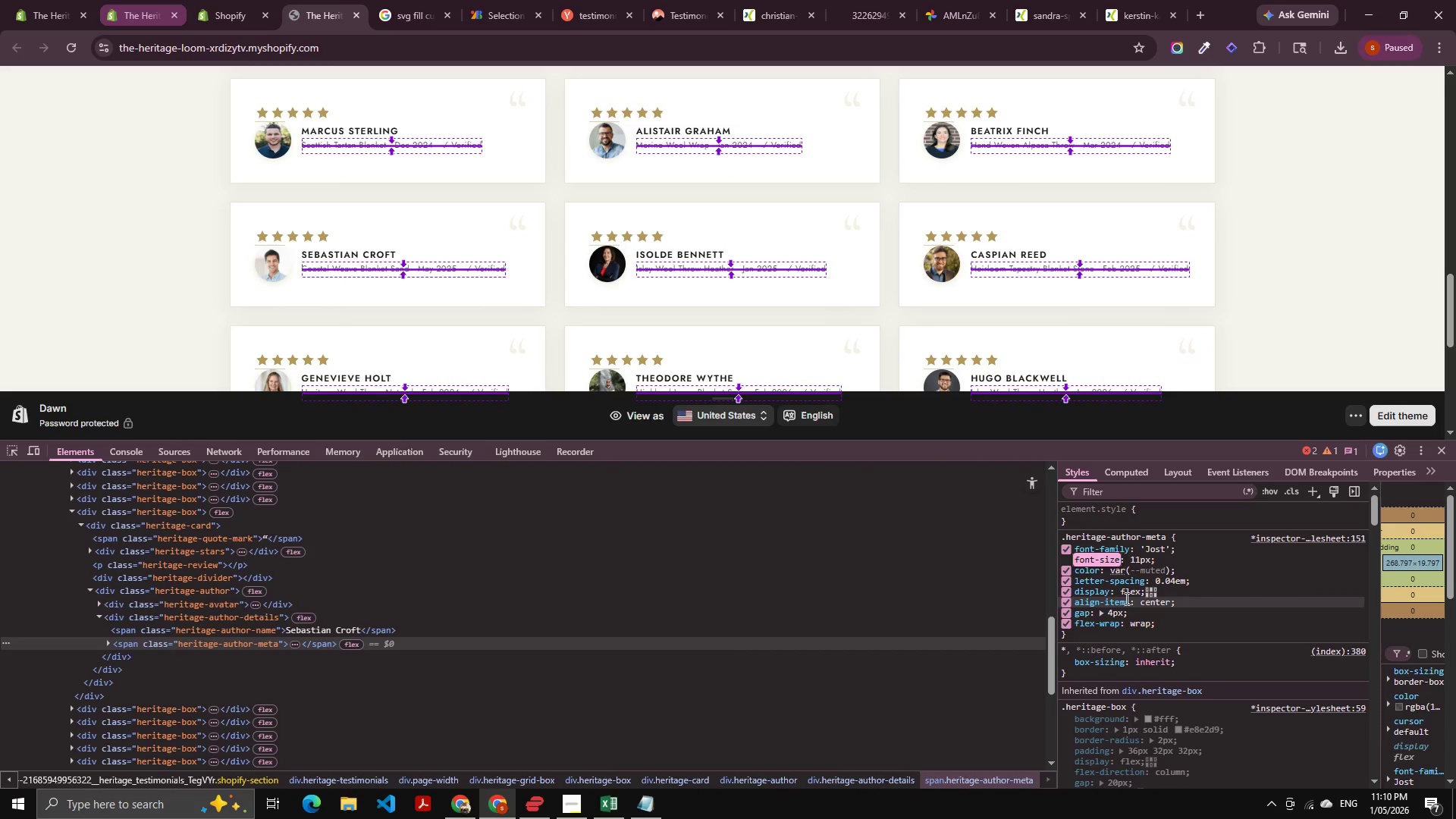 
key(Tab)
 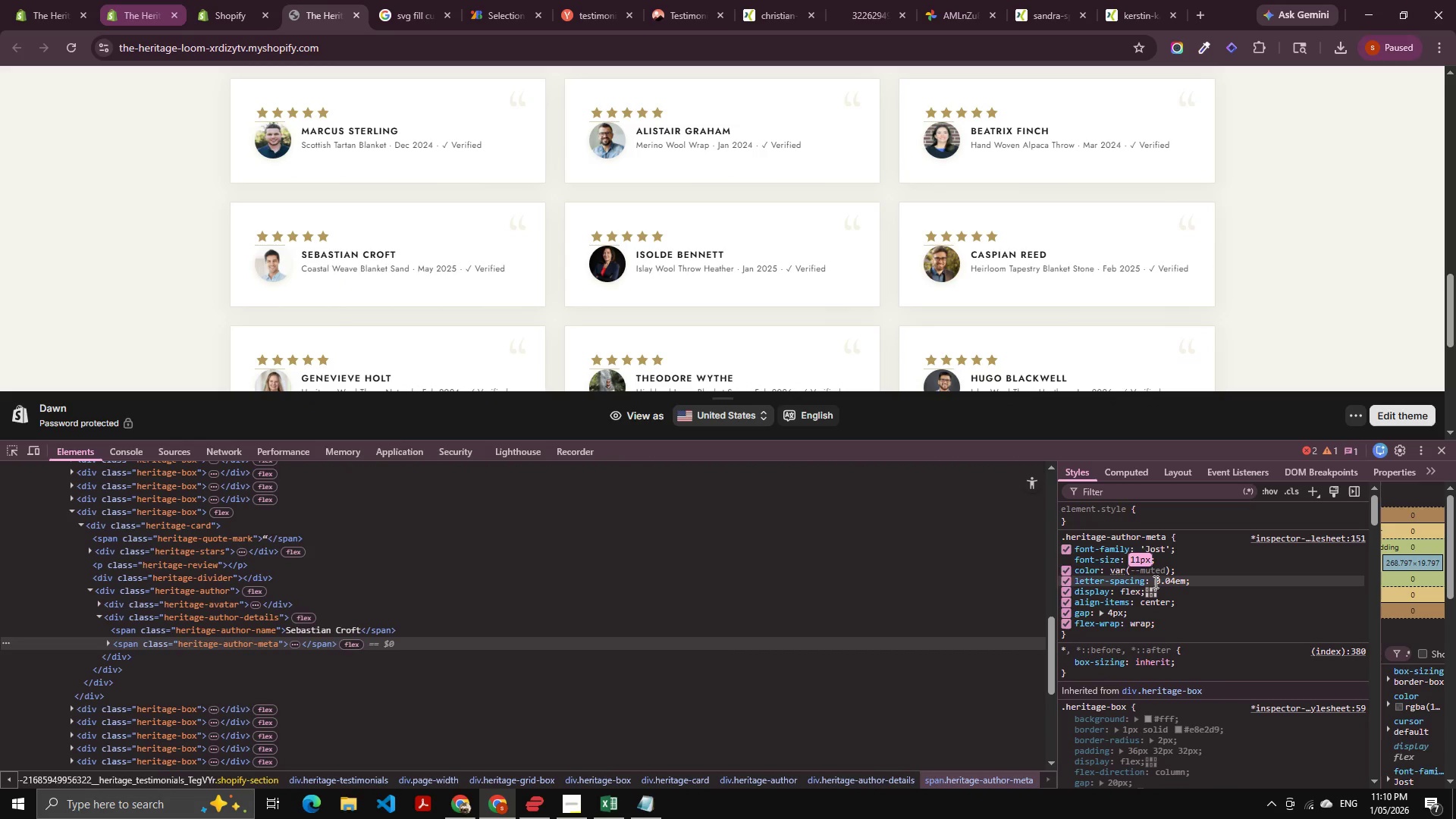 
key(Tab)
 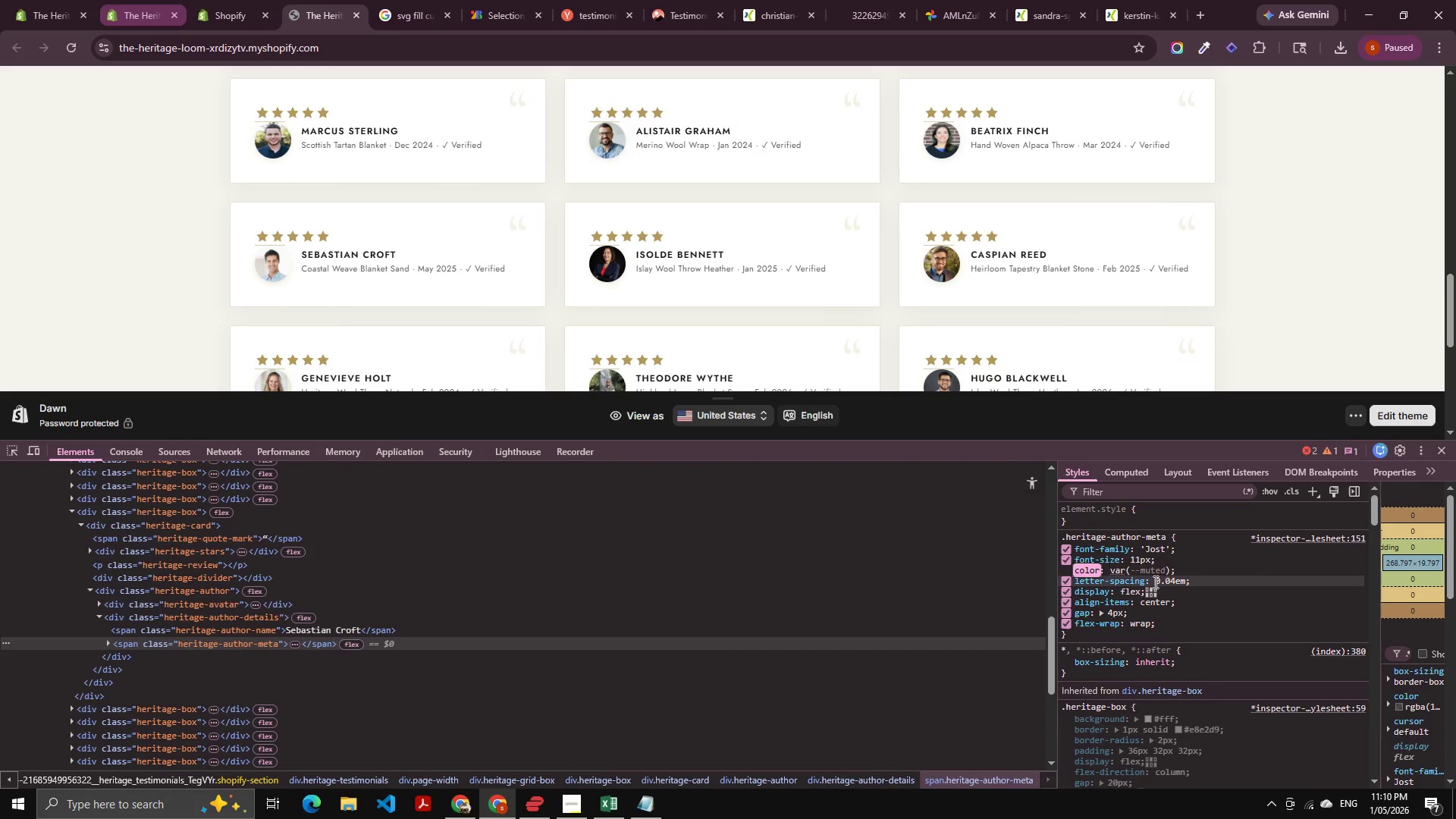 
key(Tab)
 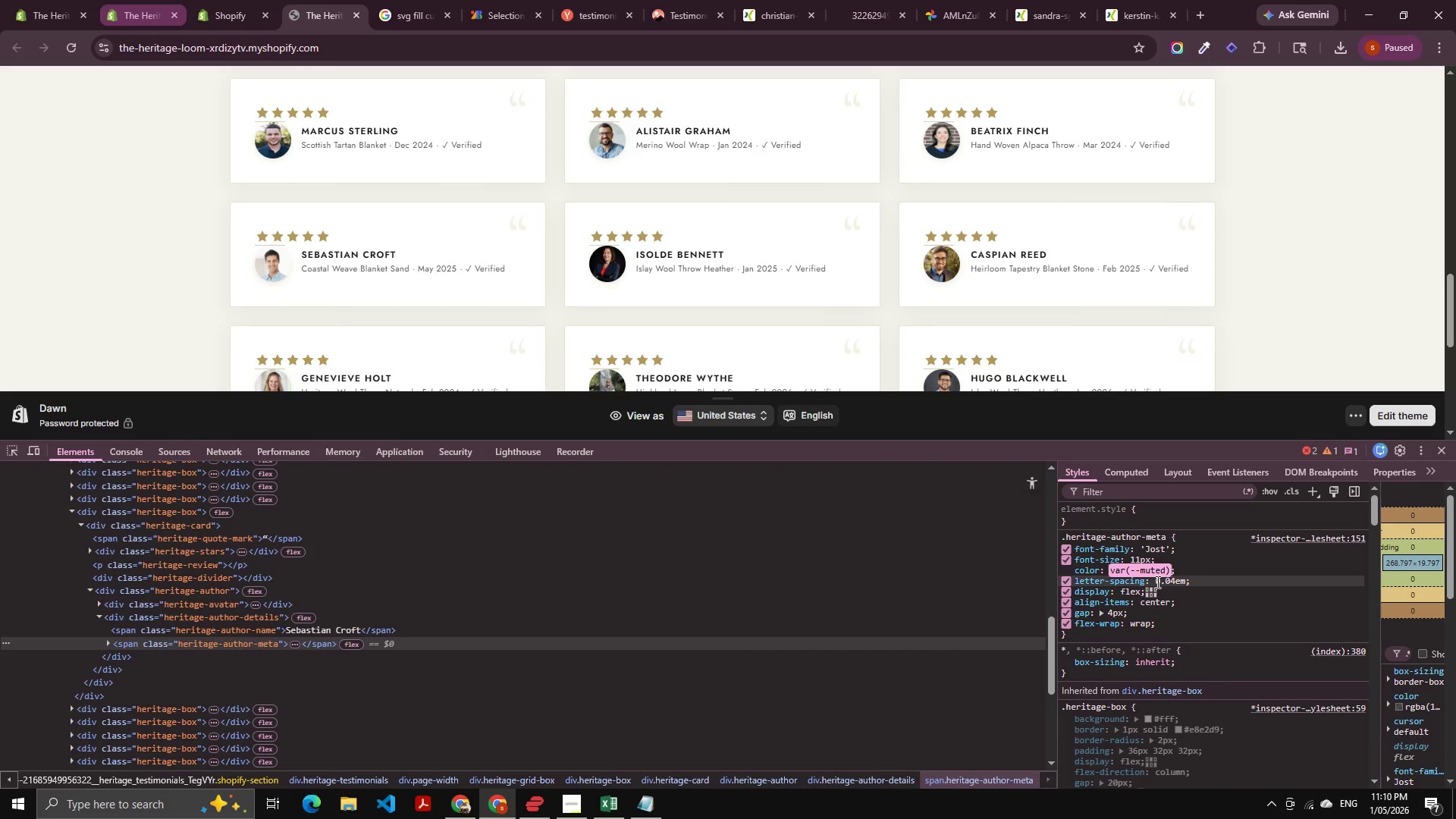 
key(Alt+AltLeft)
 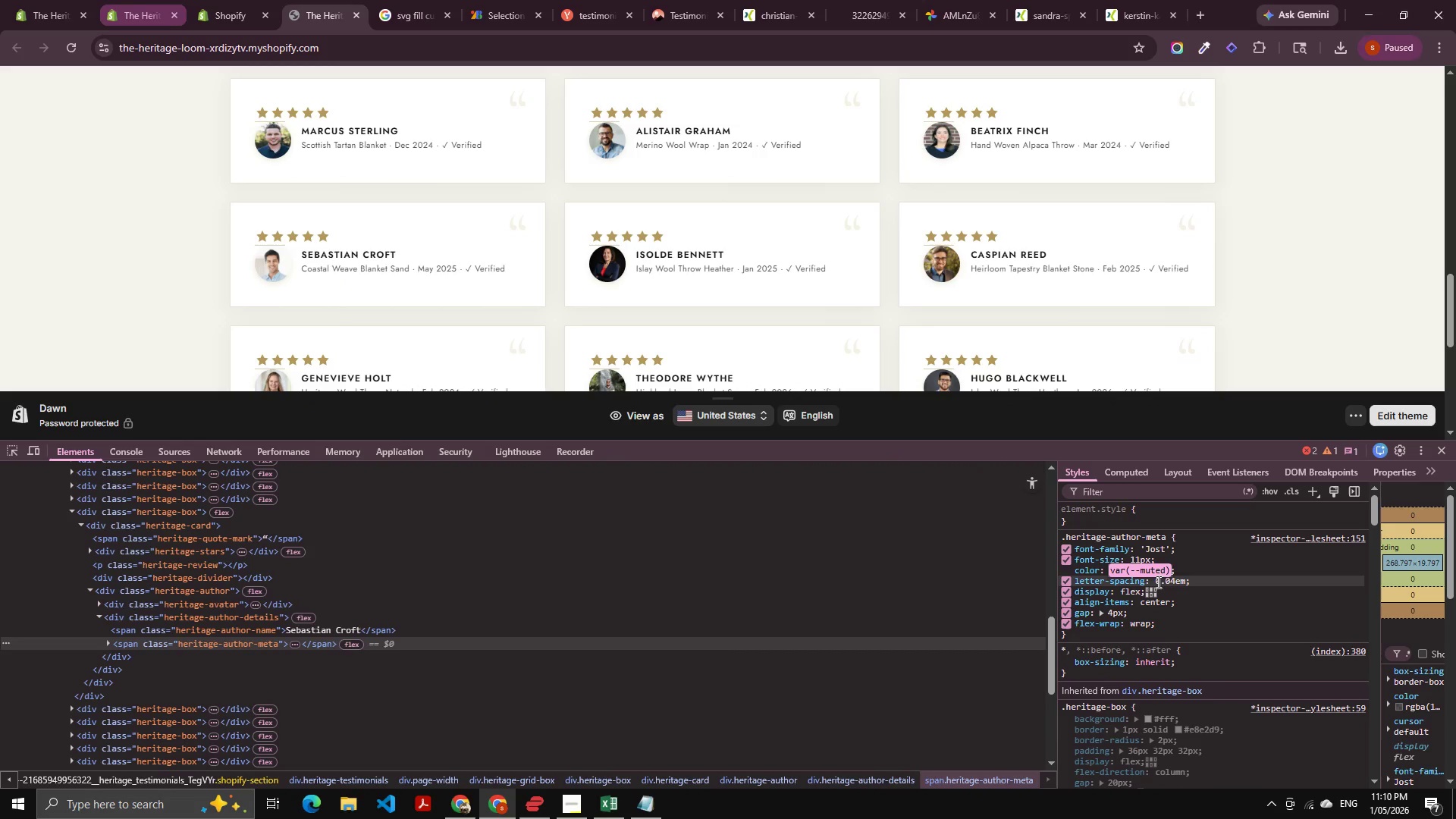 
key(Alt+Tab)
 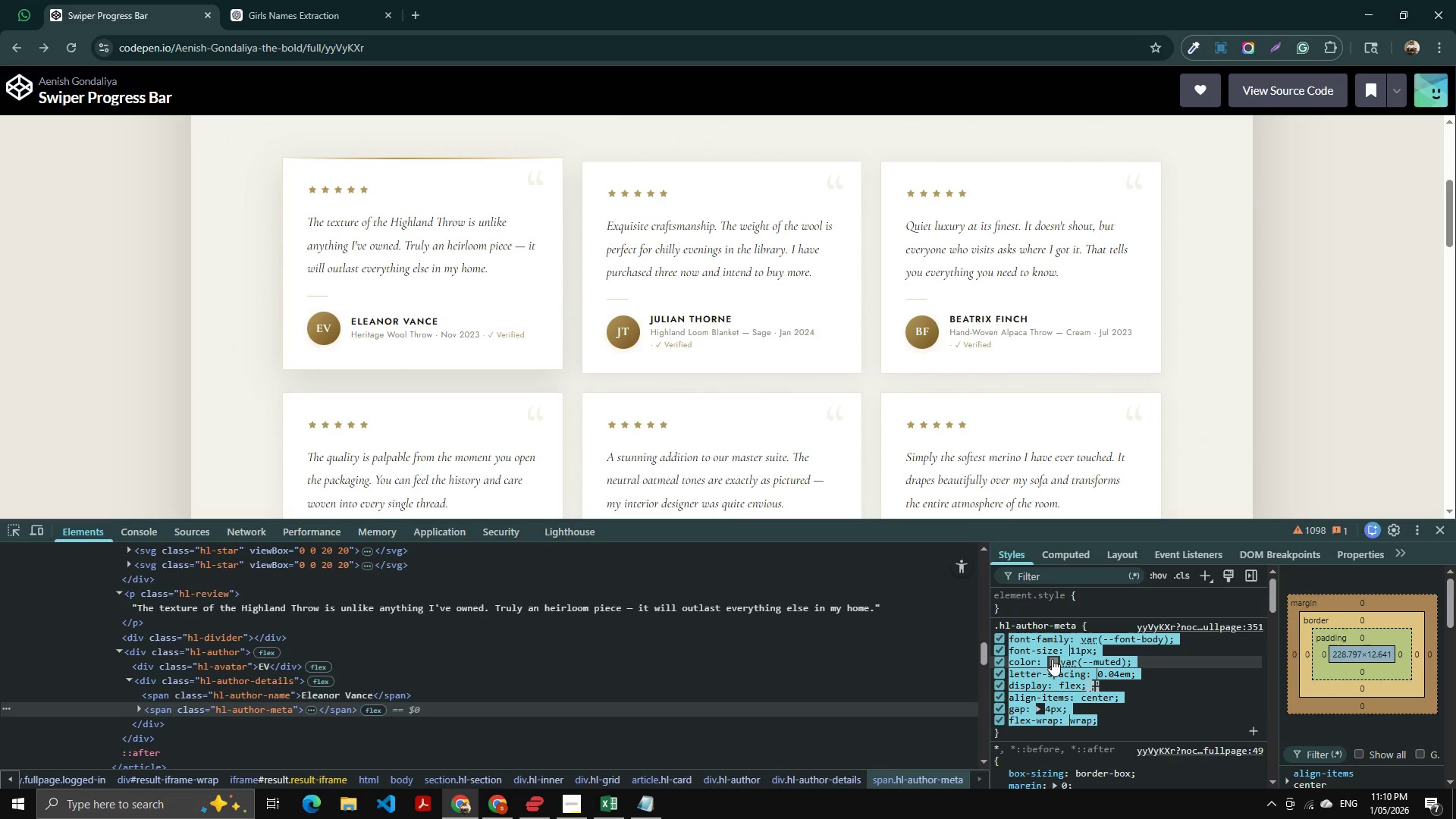 
left_click([1052, 659])
 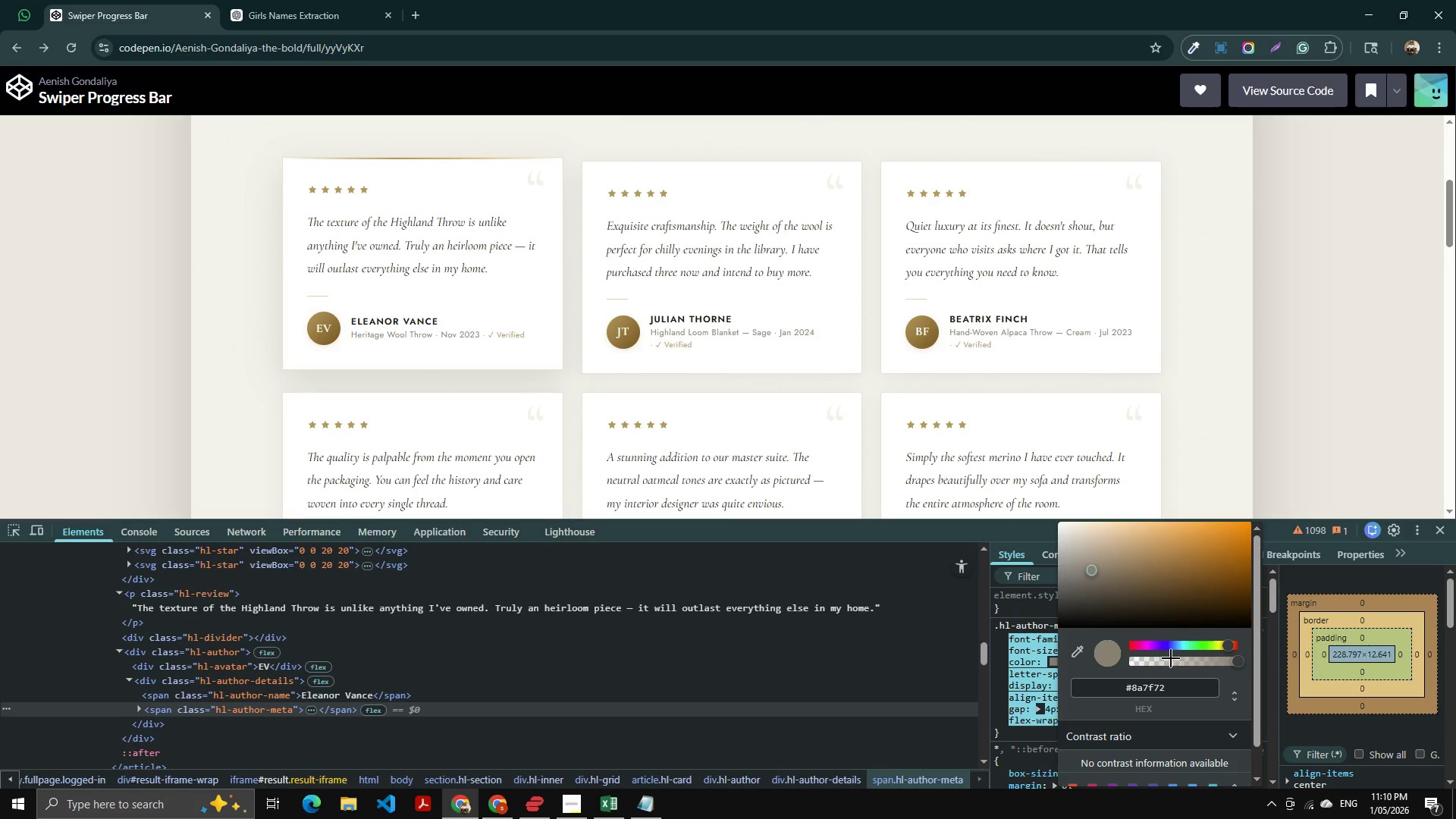 
left_click([1171, 676])
 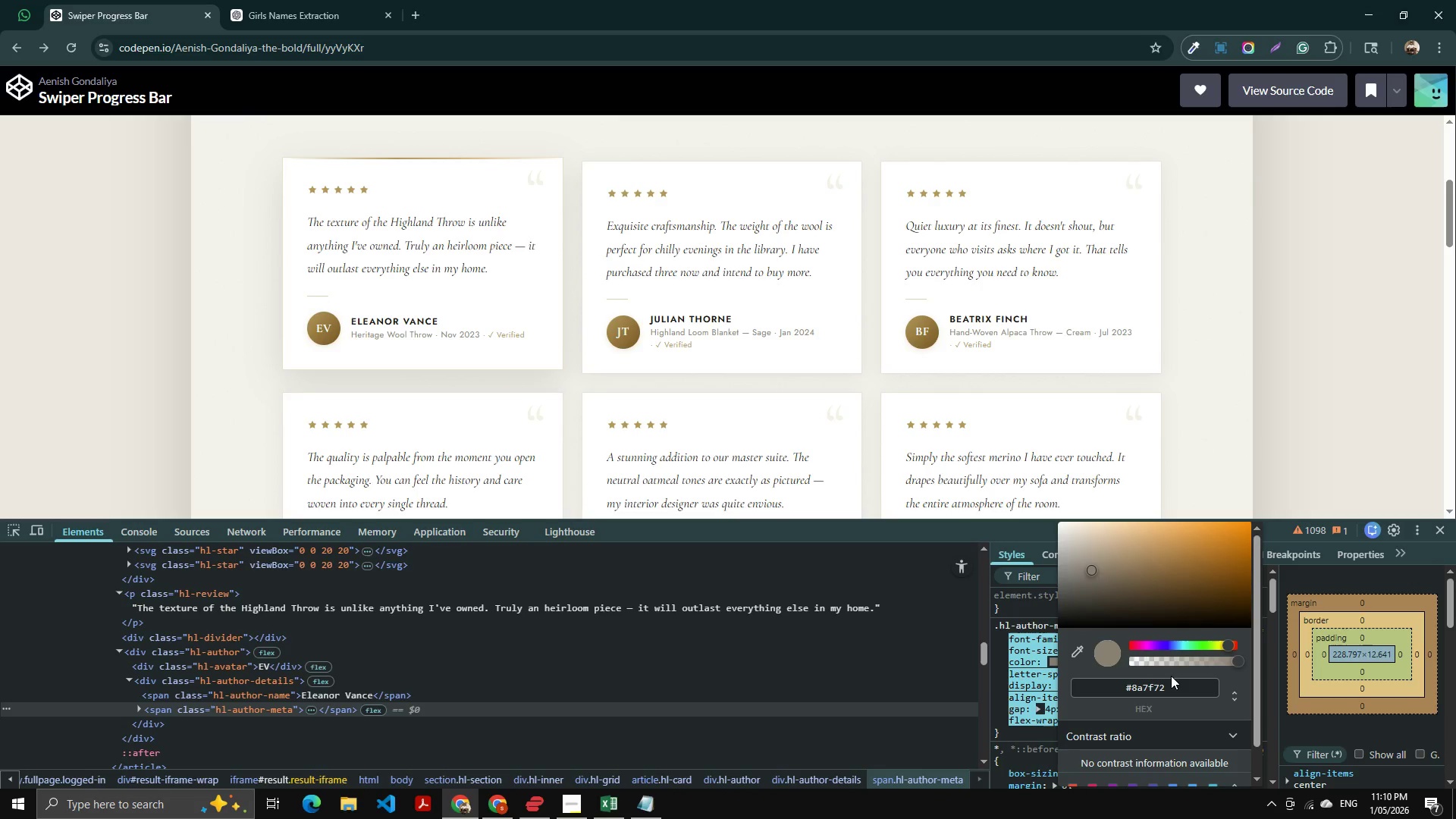 
key(Control+A)
 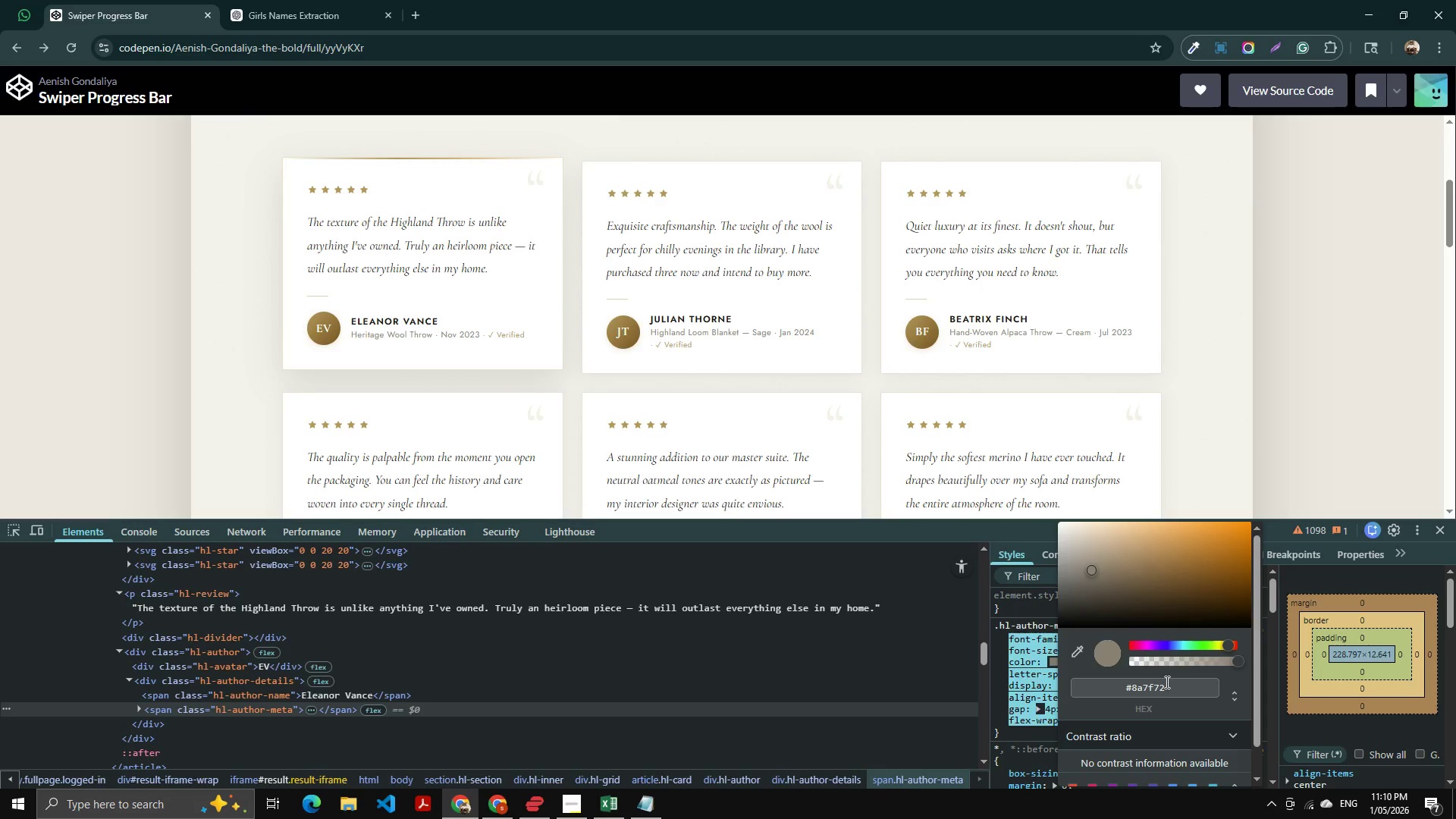 
left_click([1166, 682])
 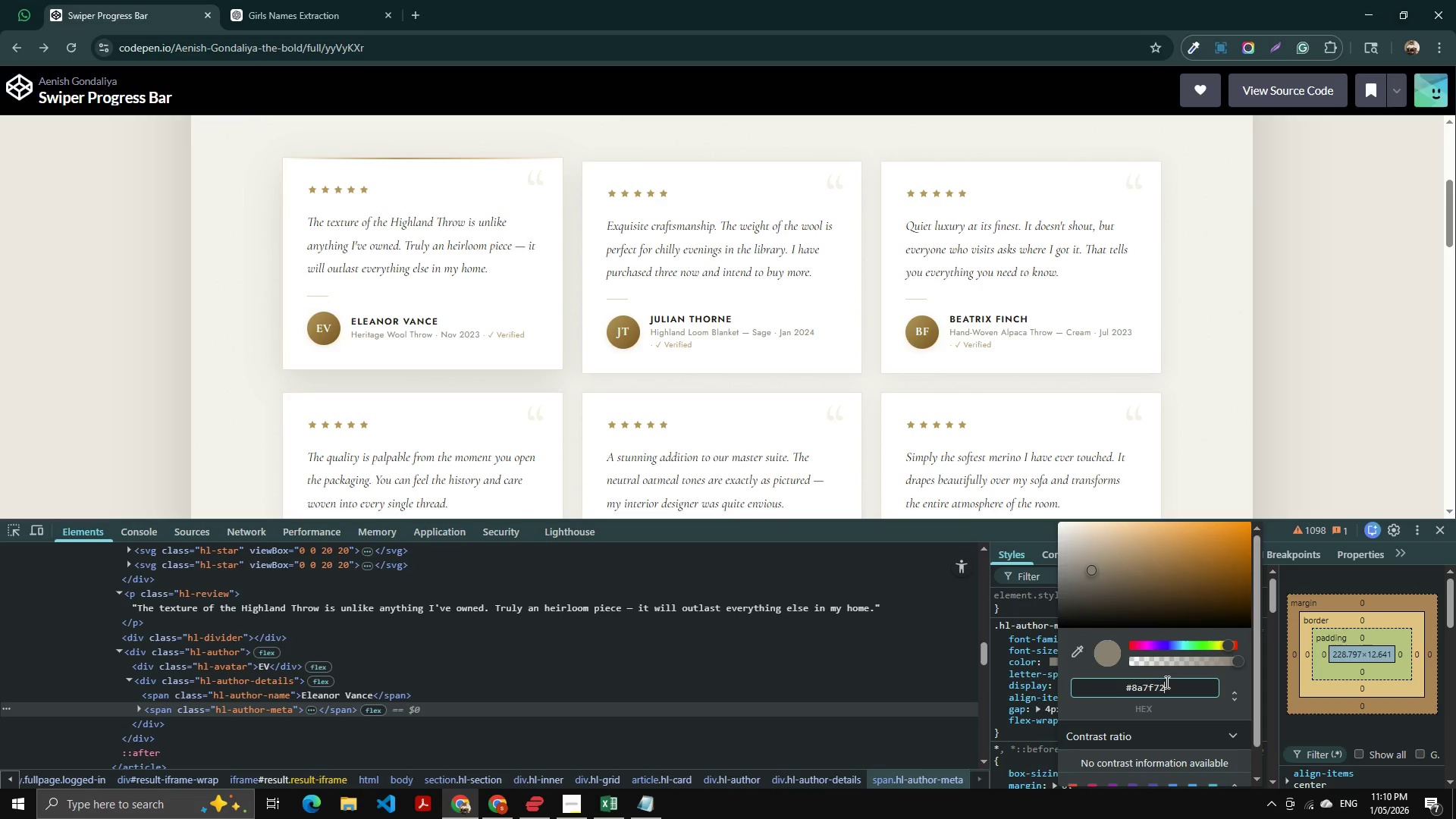 
key(Control+A)
 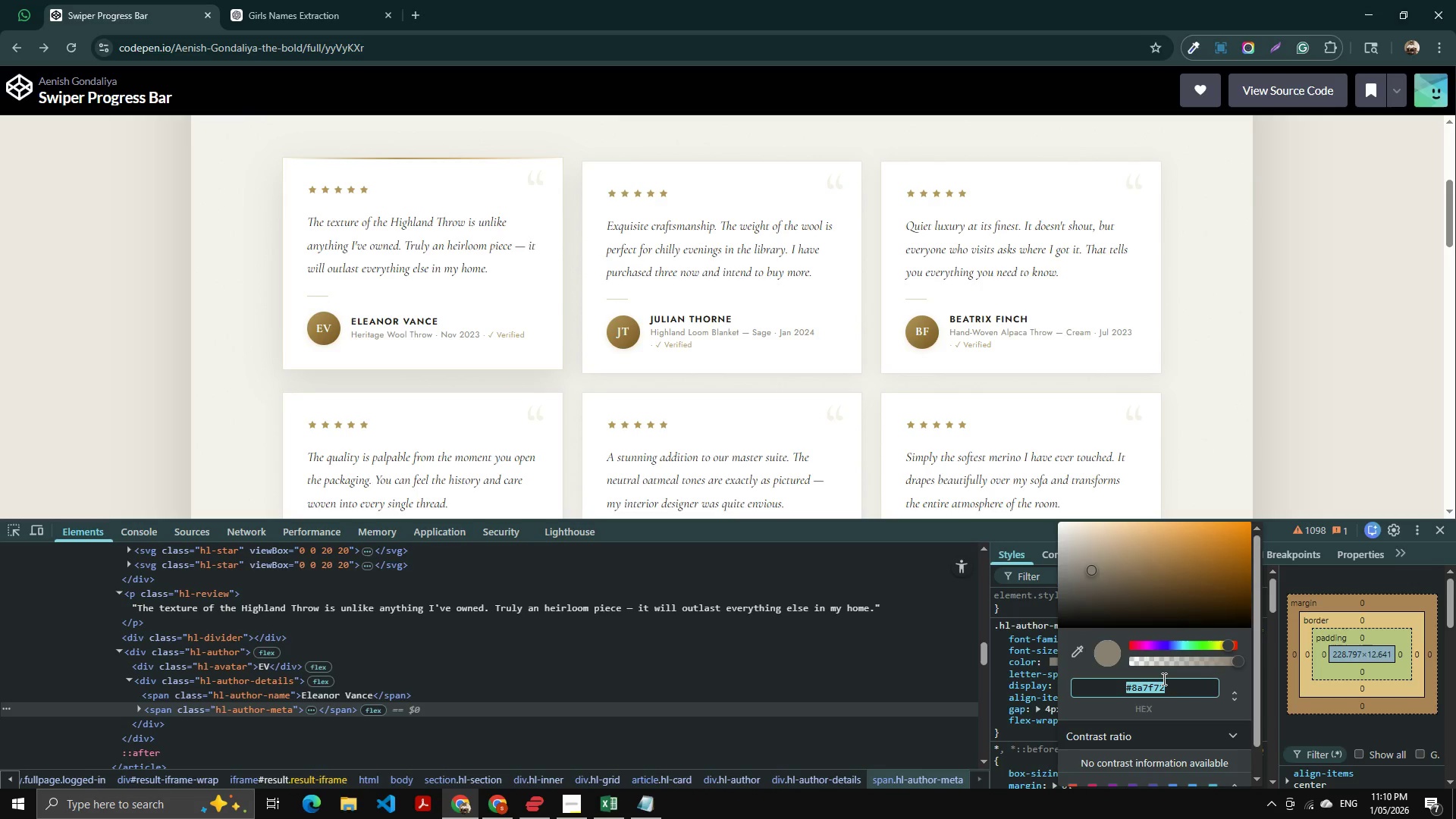 
key(Control+C)
 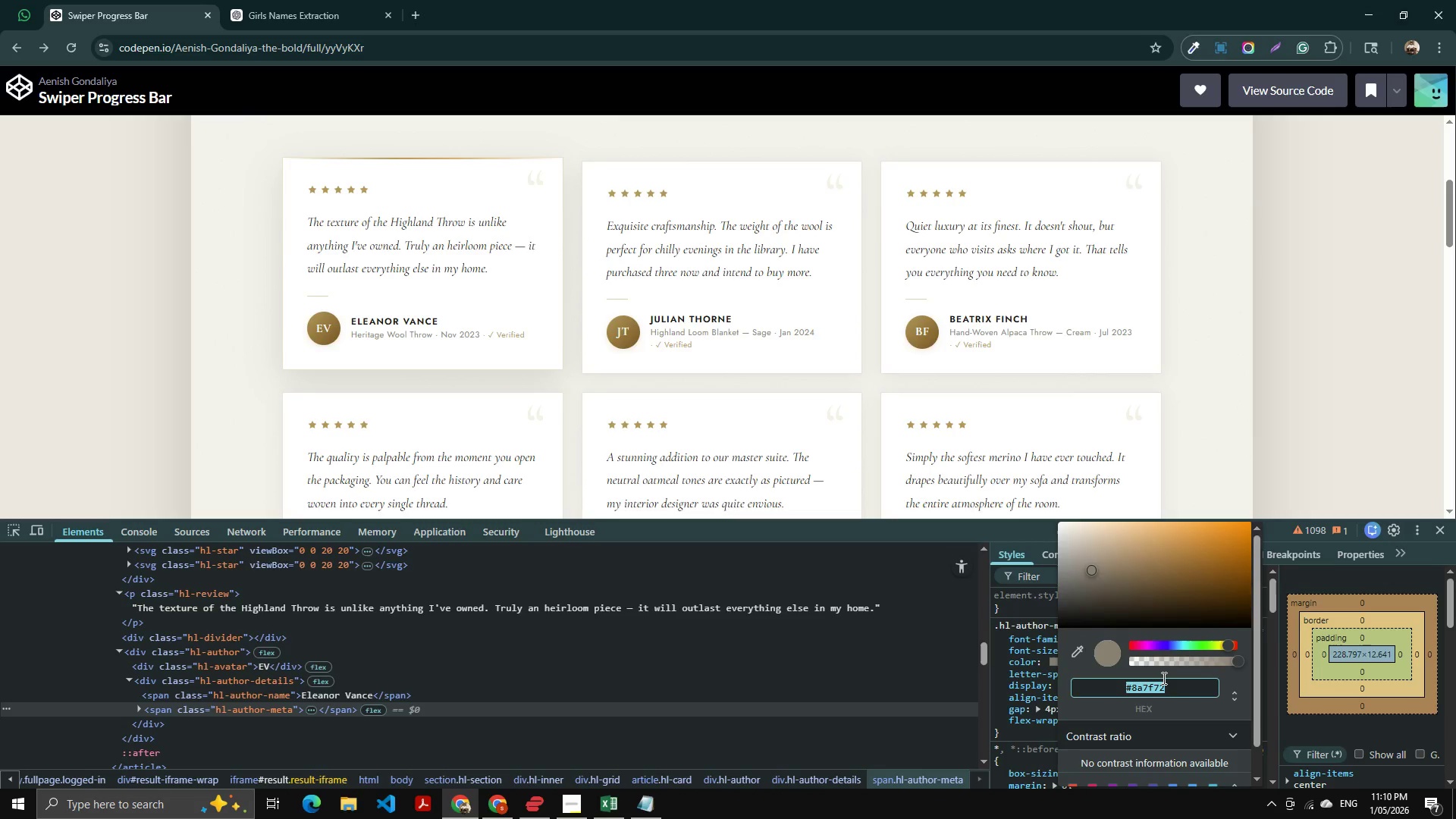 
key(Alt+AltLeft)
 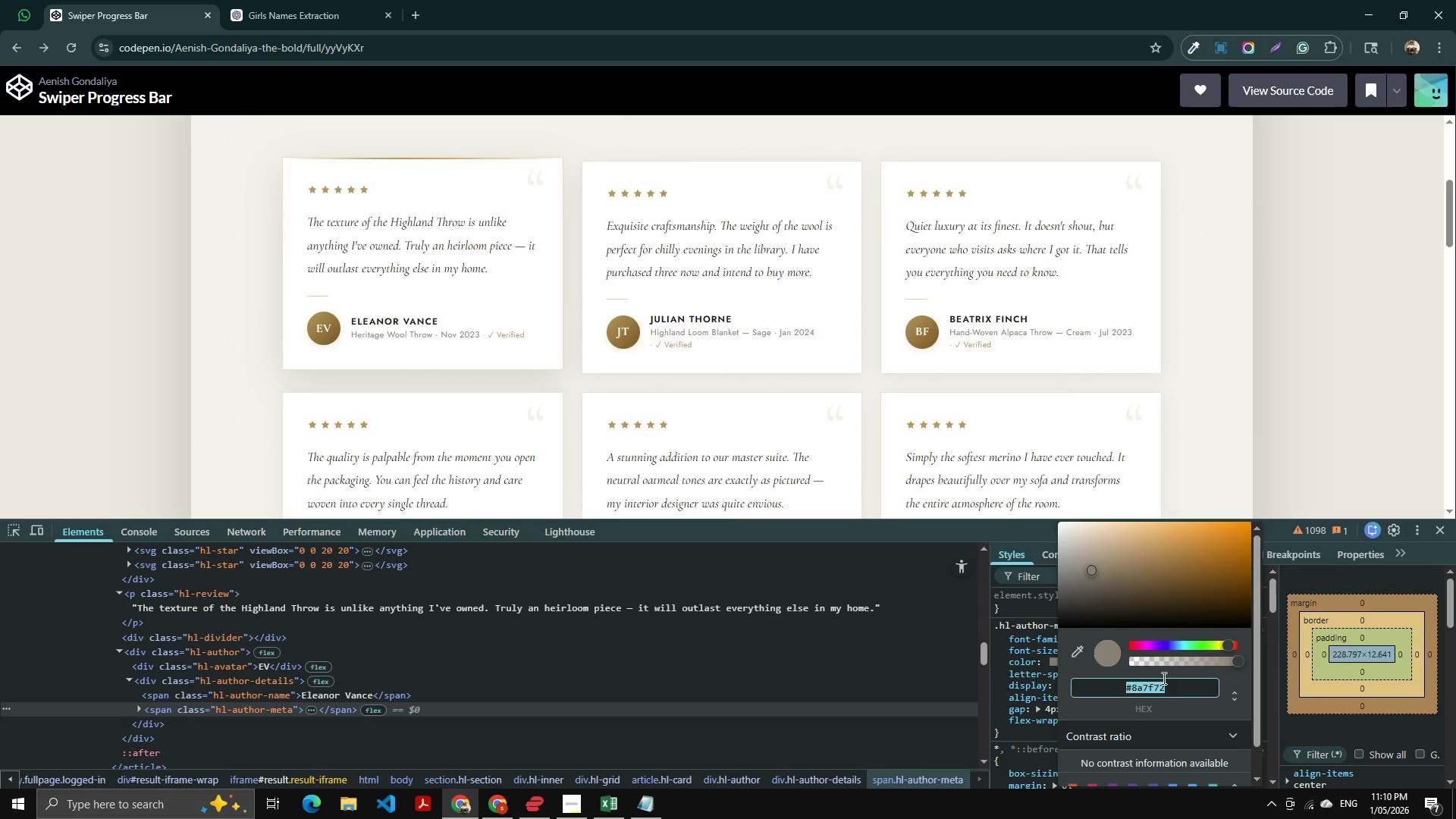 
key(Alt+Tab)
 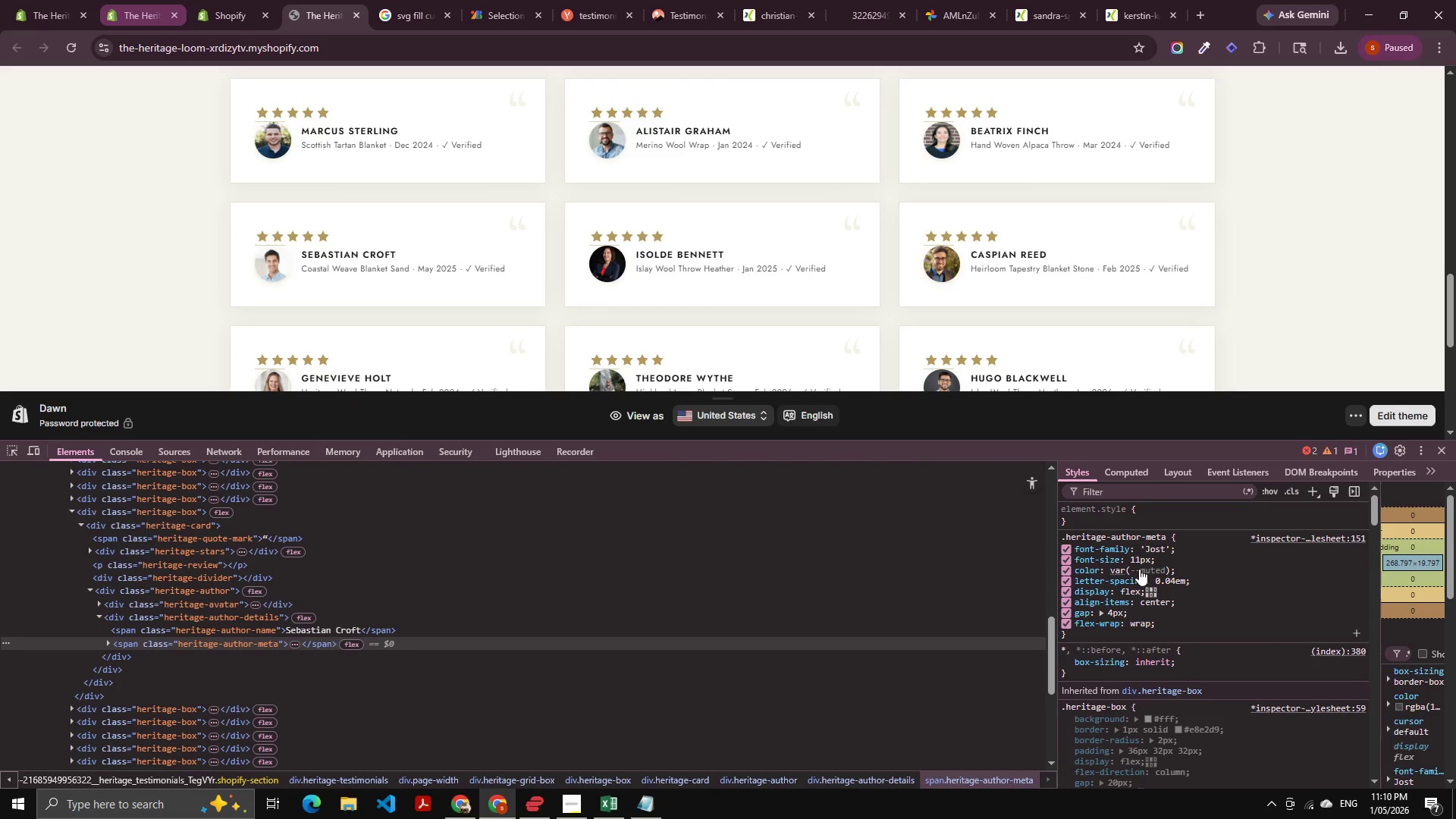 
left_click([1126, 564])
 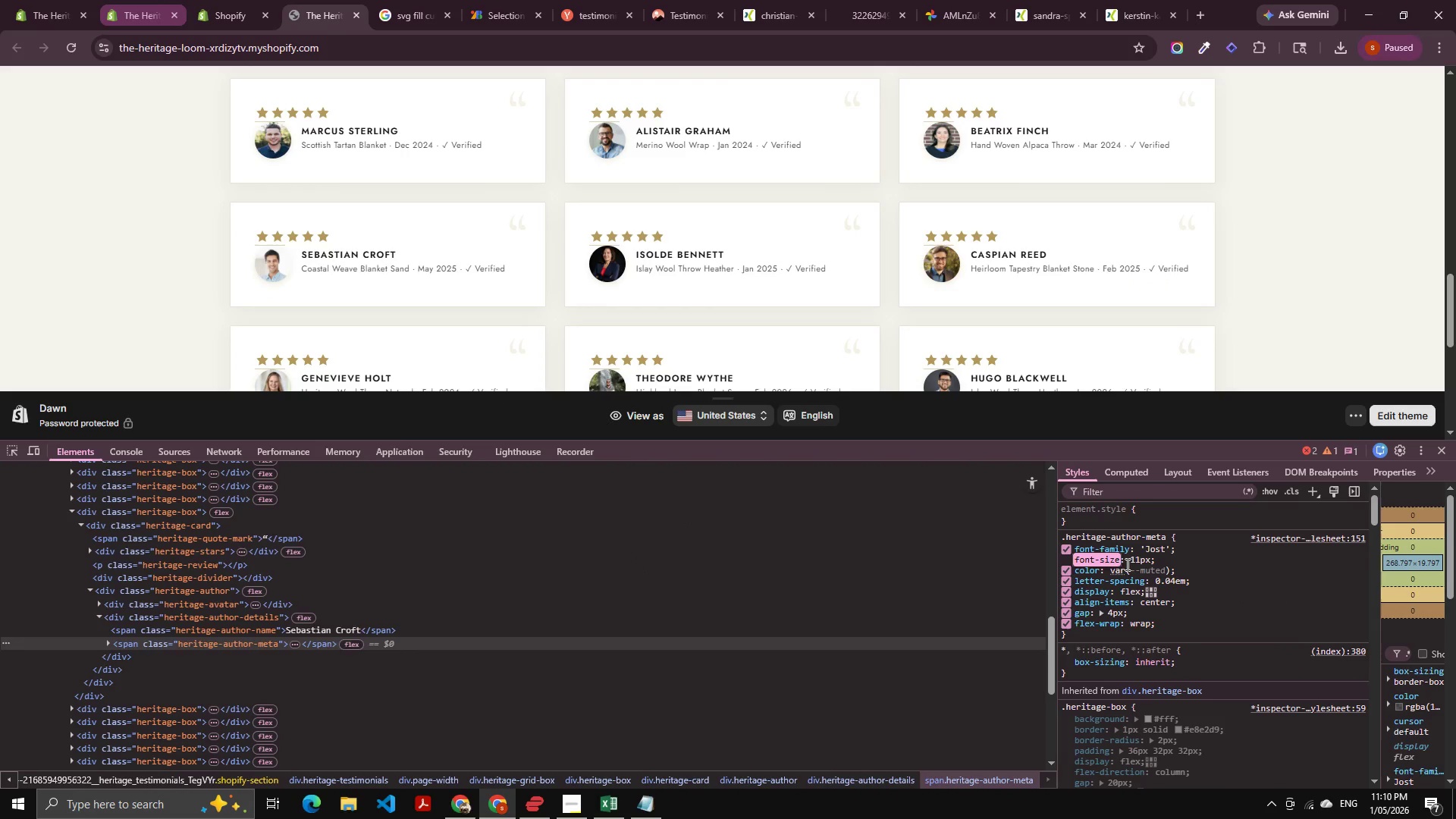 
hold_key(key=ControlLeft, duration=0.41)
 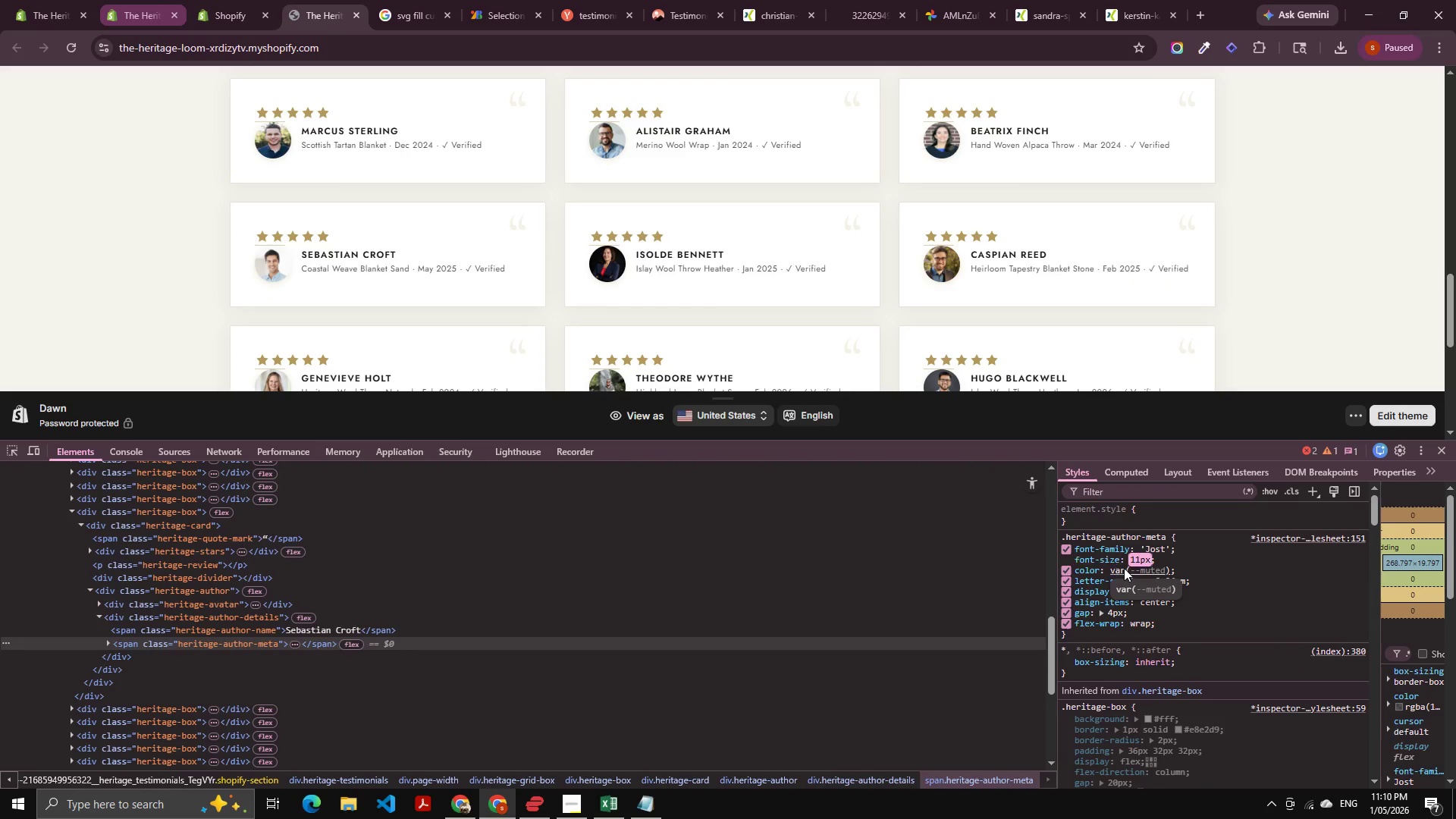 
key(Tab)
 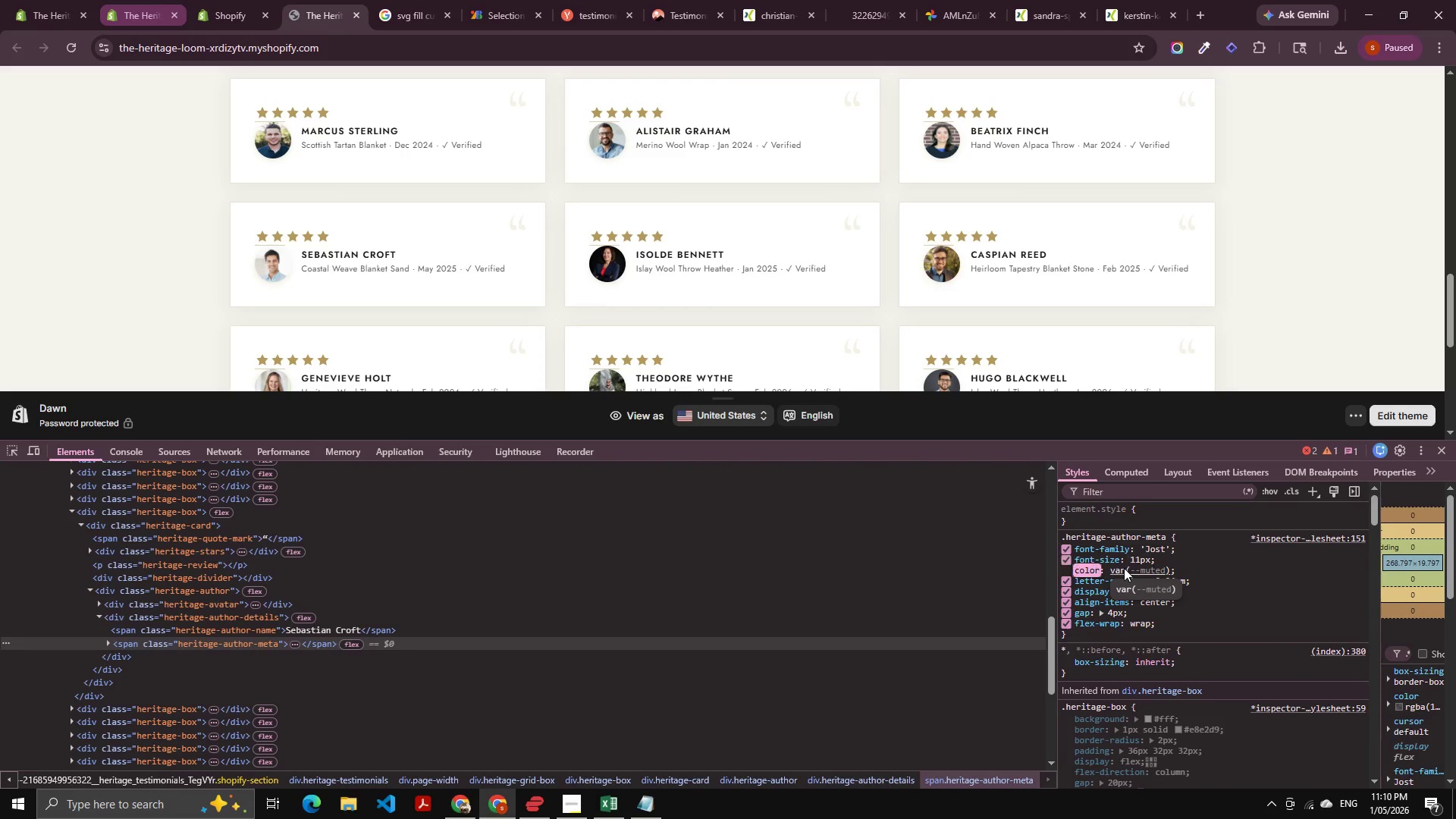 
key(Tab)
 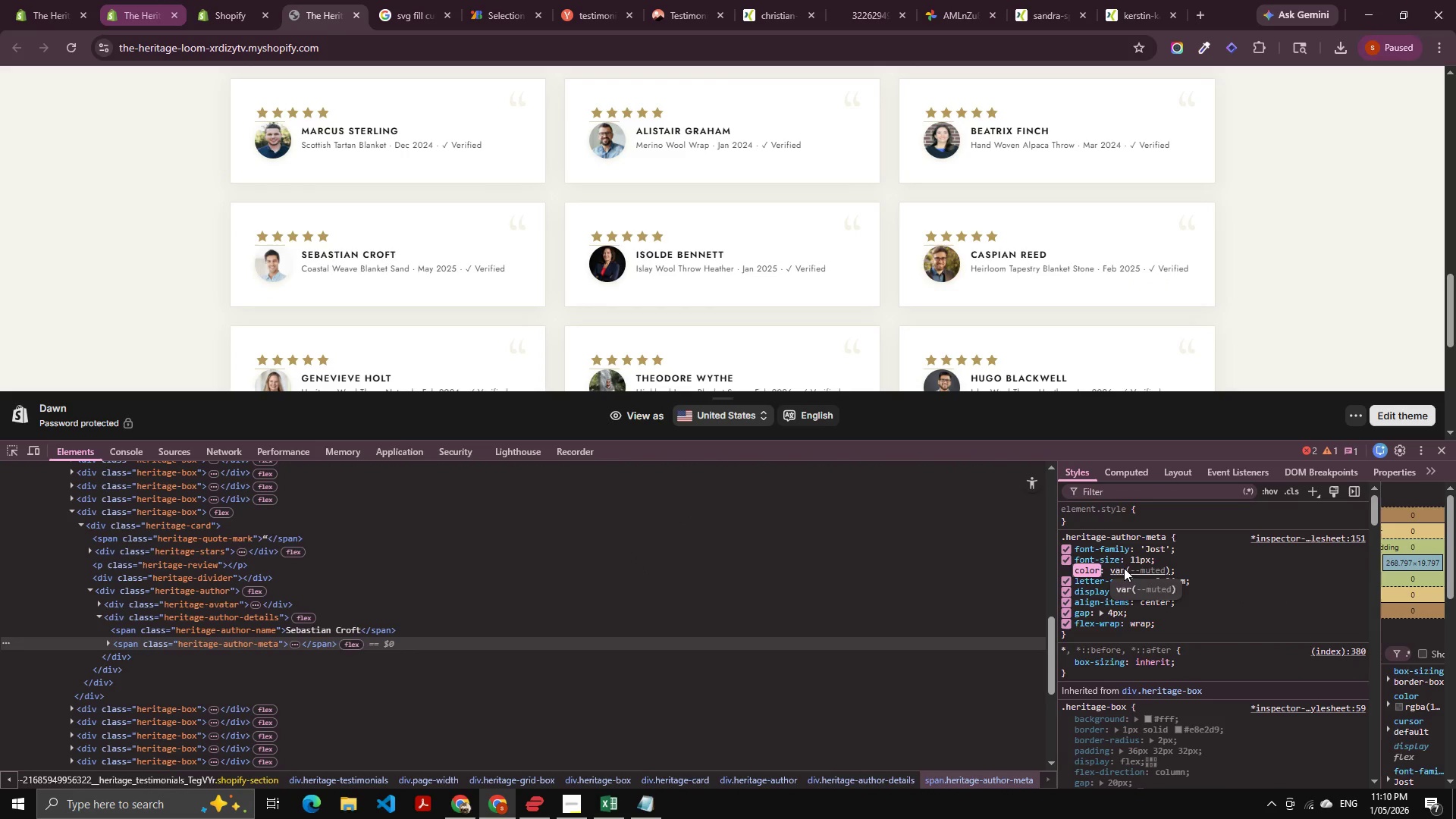 
key(Tab)
 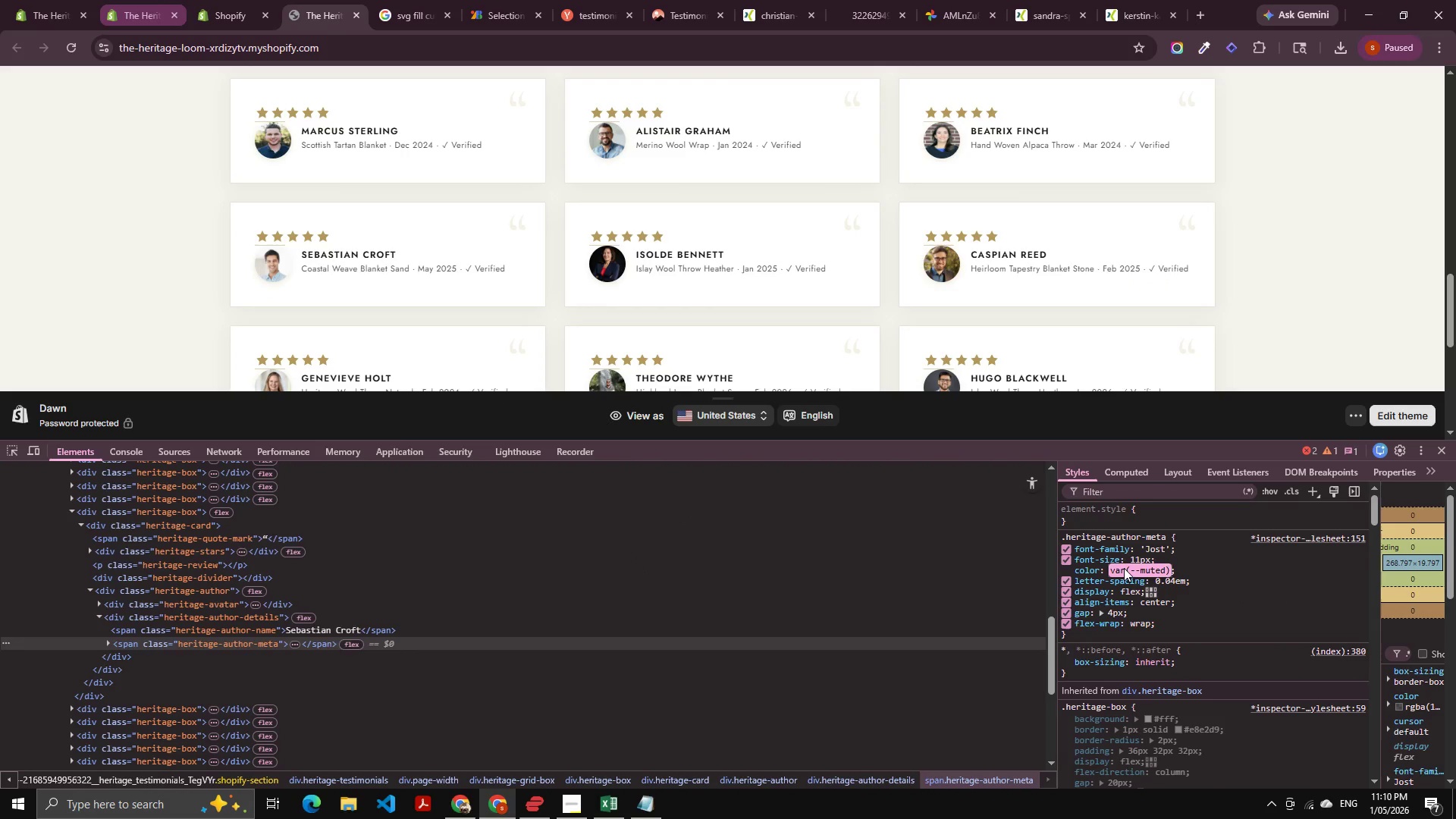 
key(Control+V)
 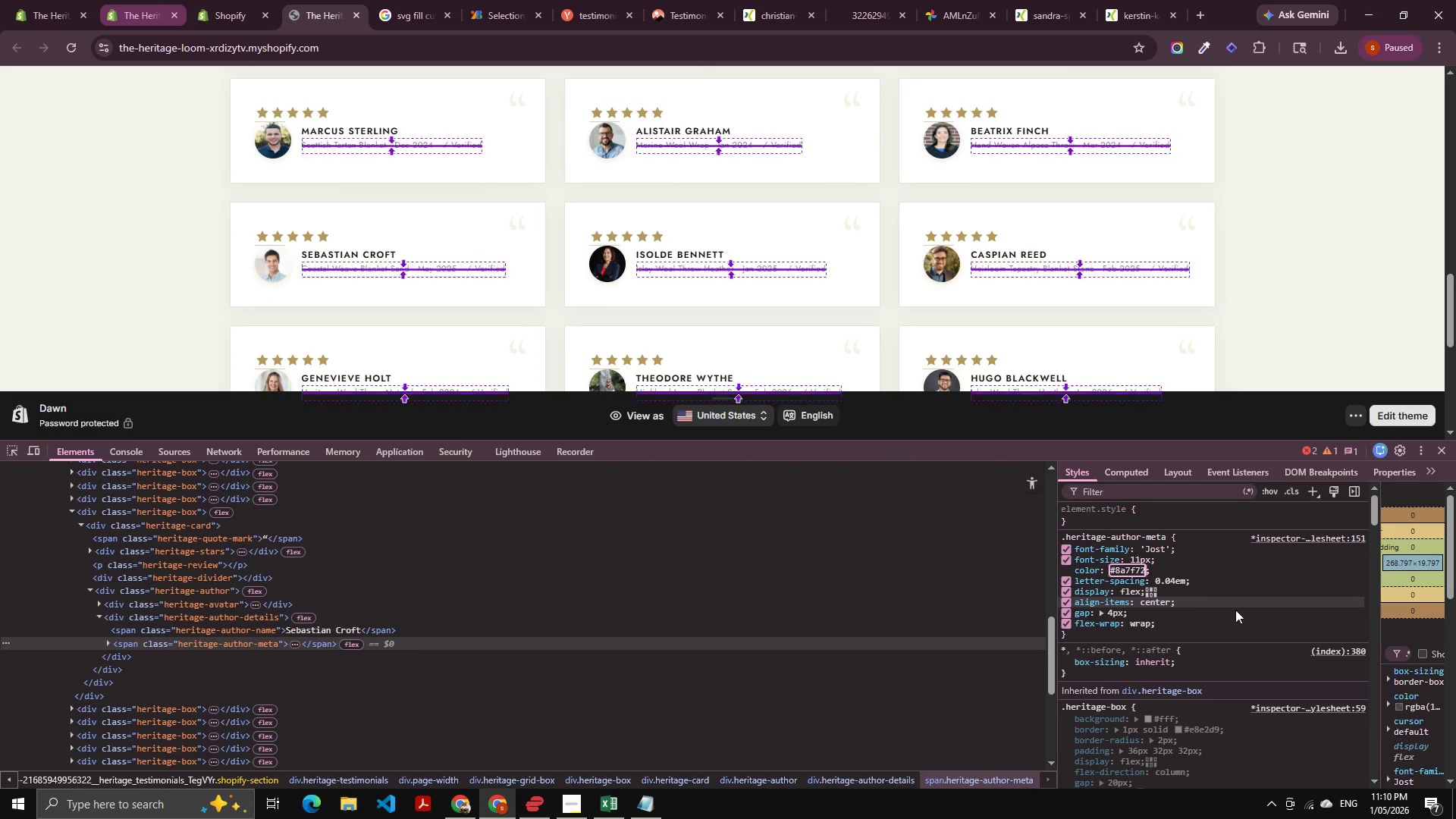 
left_click([1251, 613])
 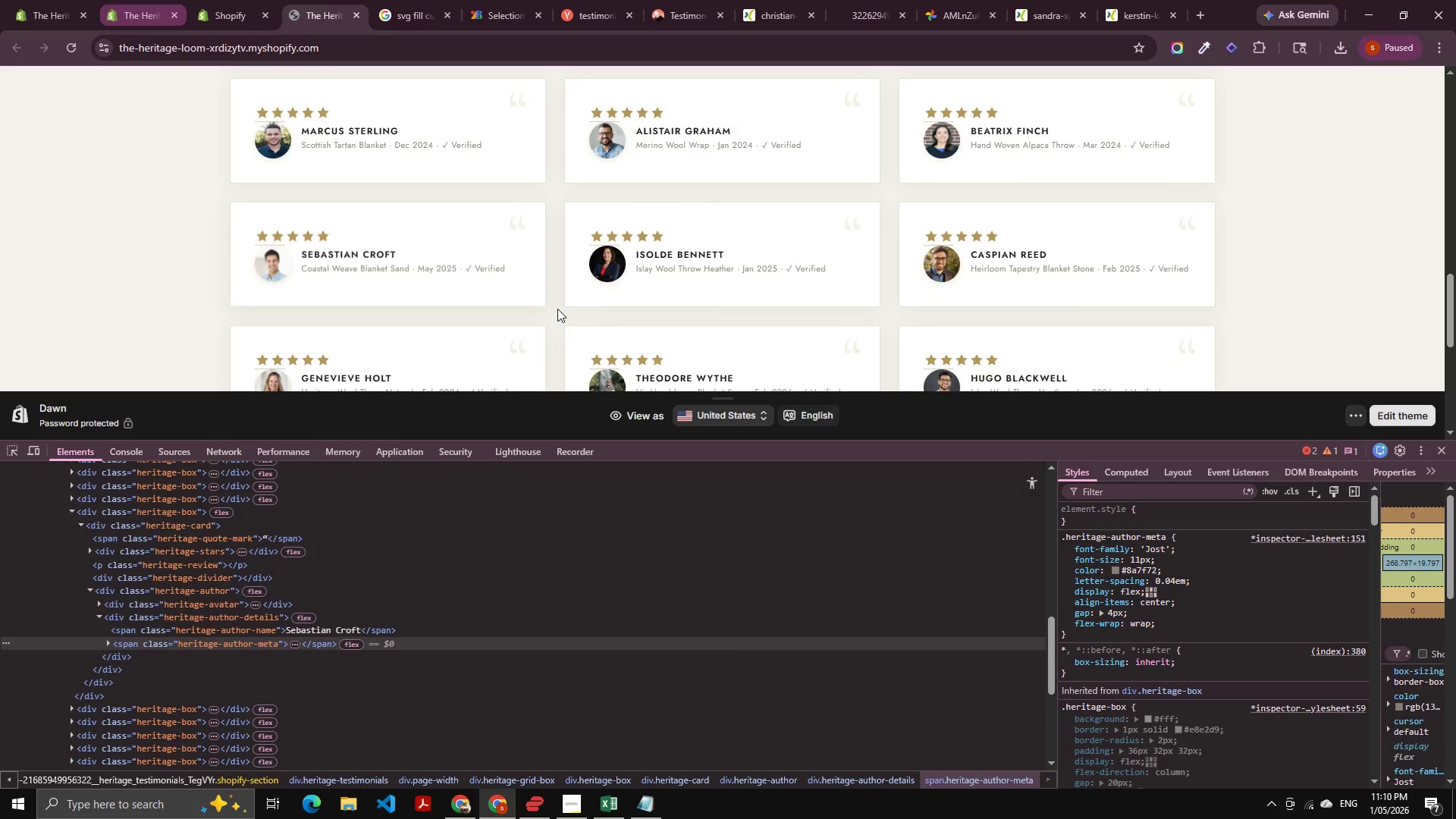 
key(Alt+AltLeft)
 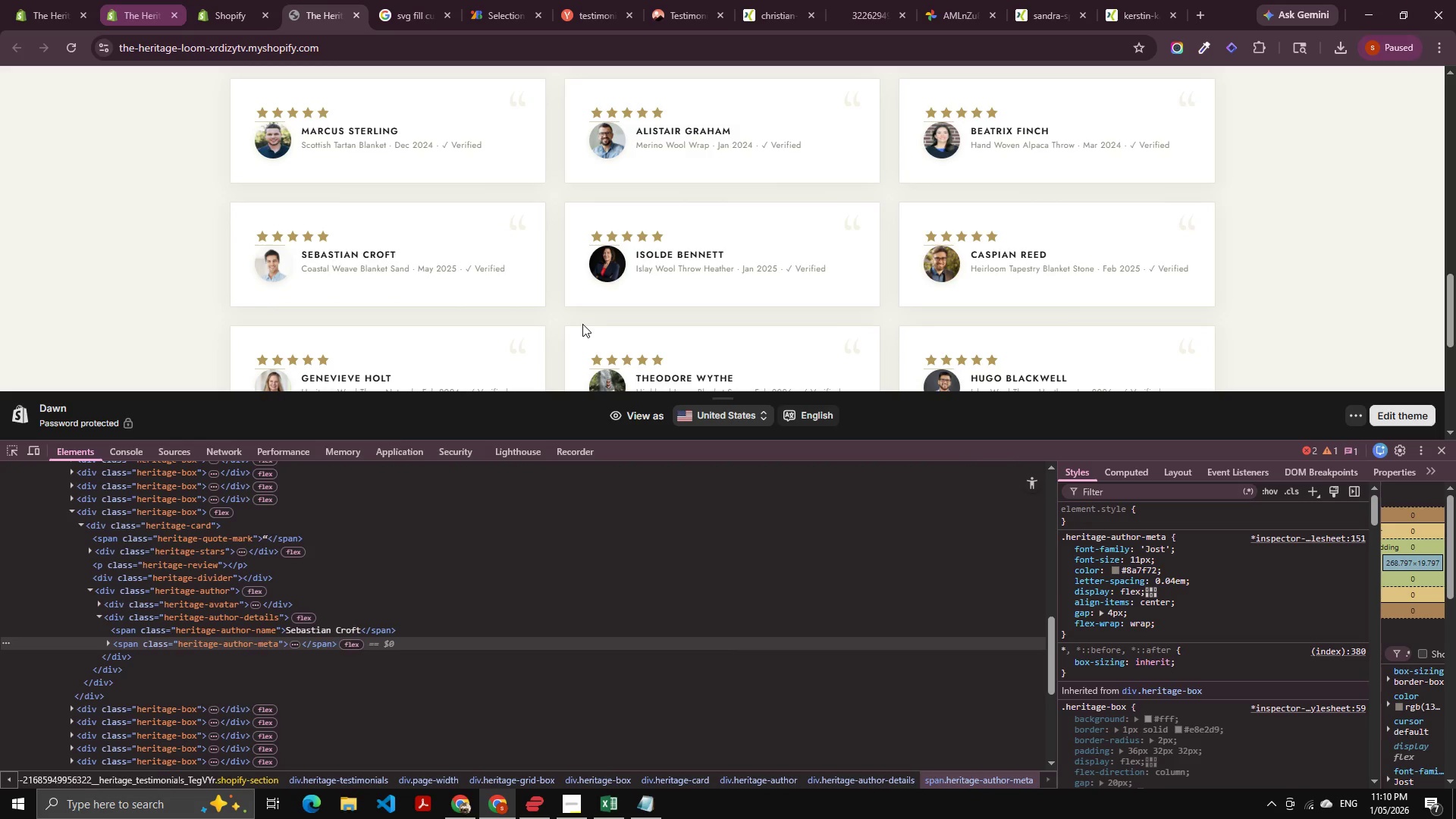 
key(Alt+Tab)
 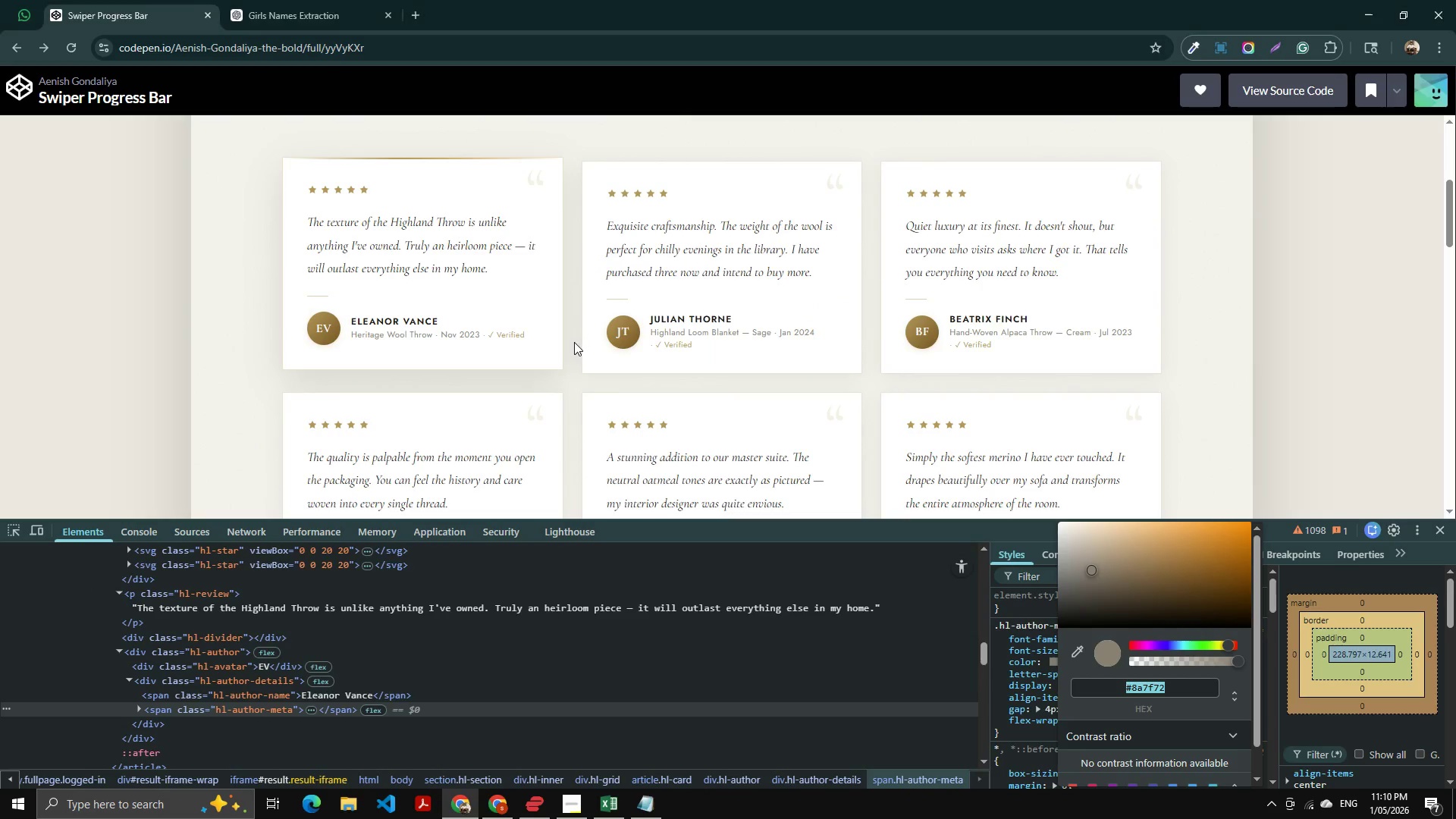 
scroll: coordinate [574, 342], scroll_direction: down, amount: 2.0
 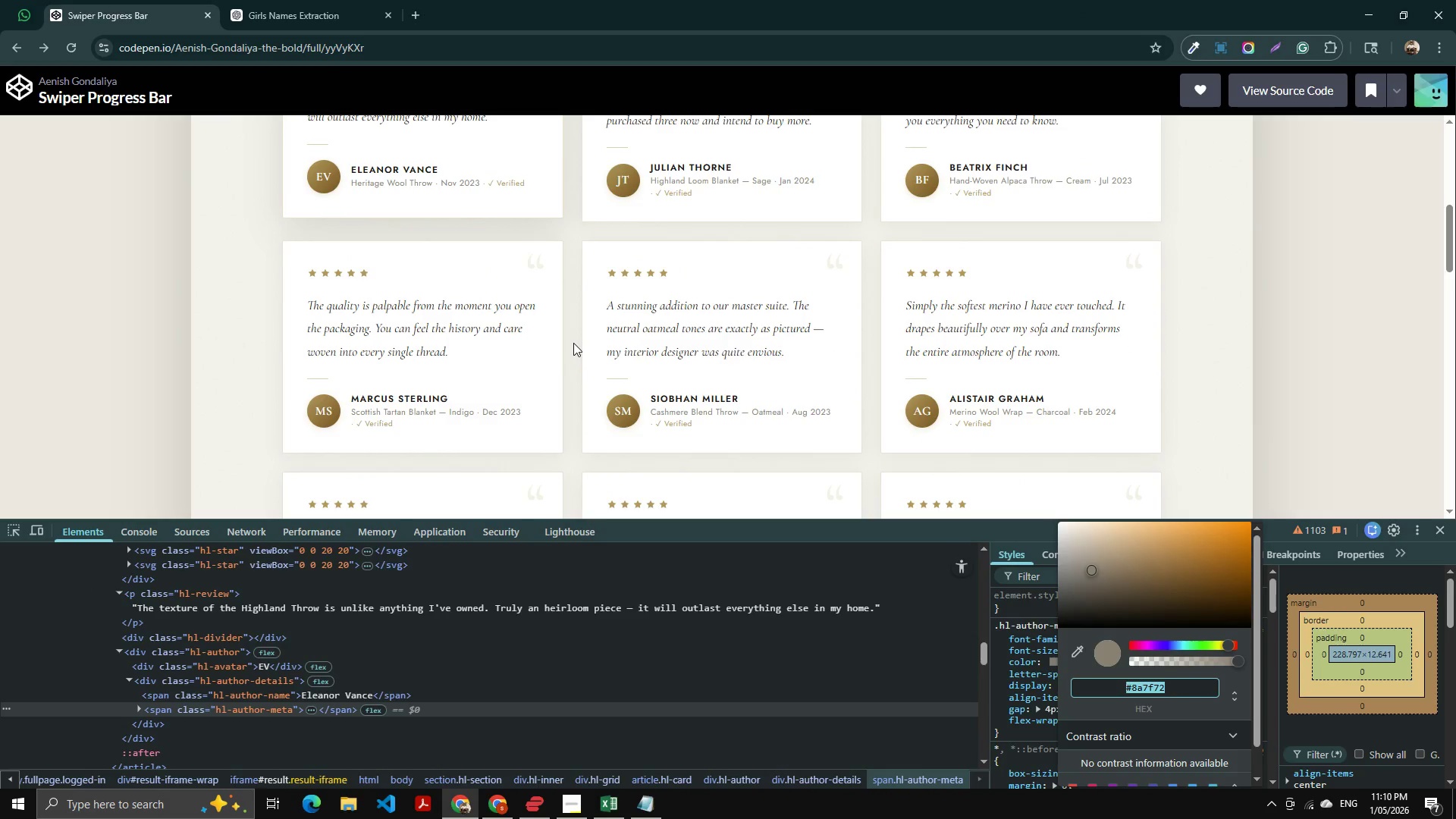 
key(Alt+AltLeft)
 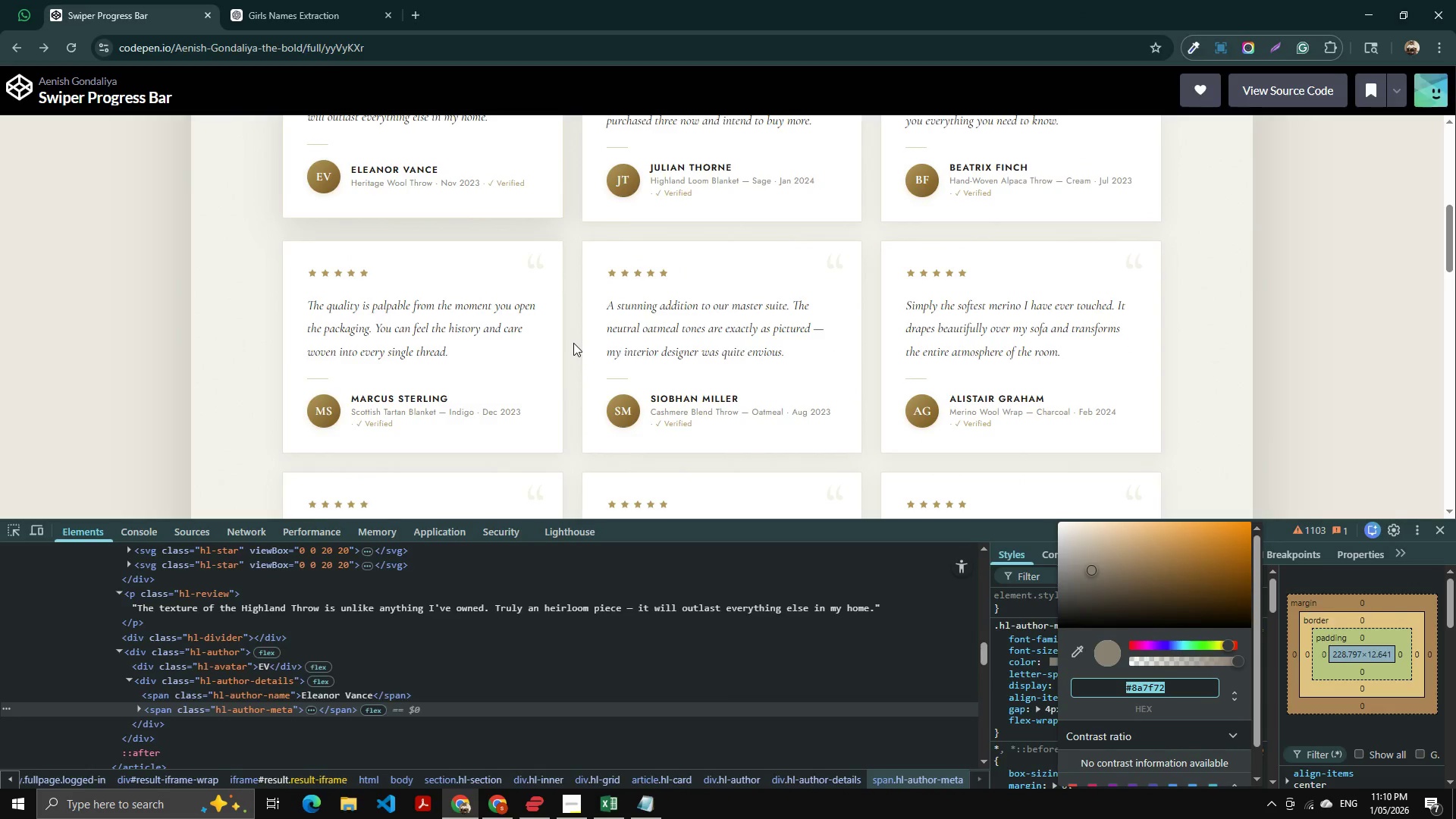 
key(Alt+Tab)
 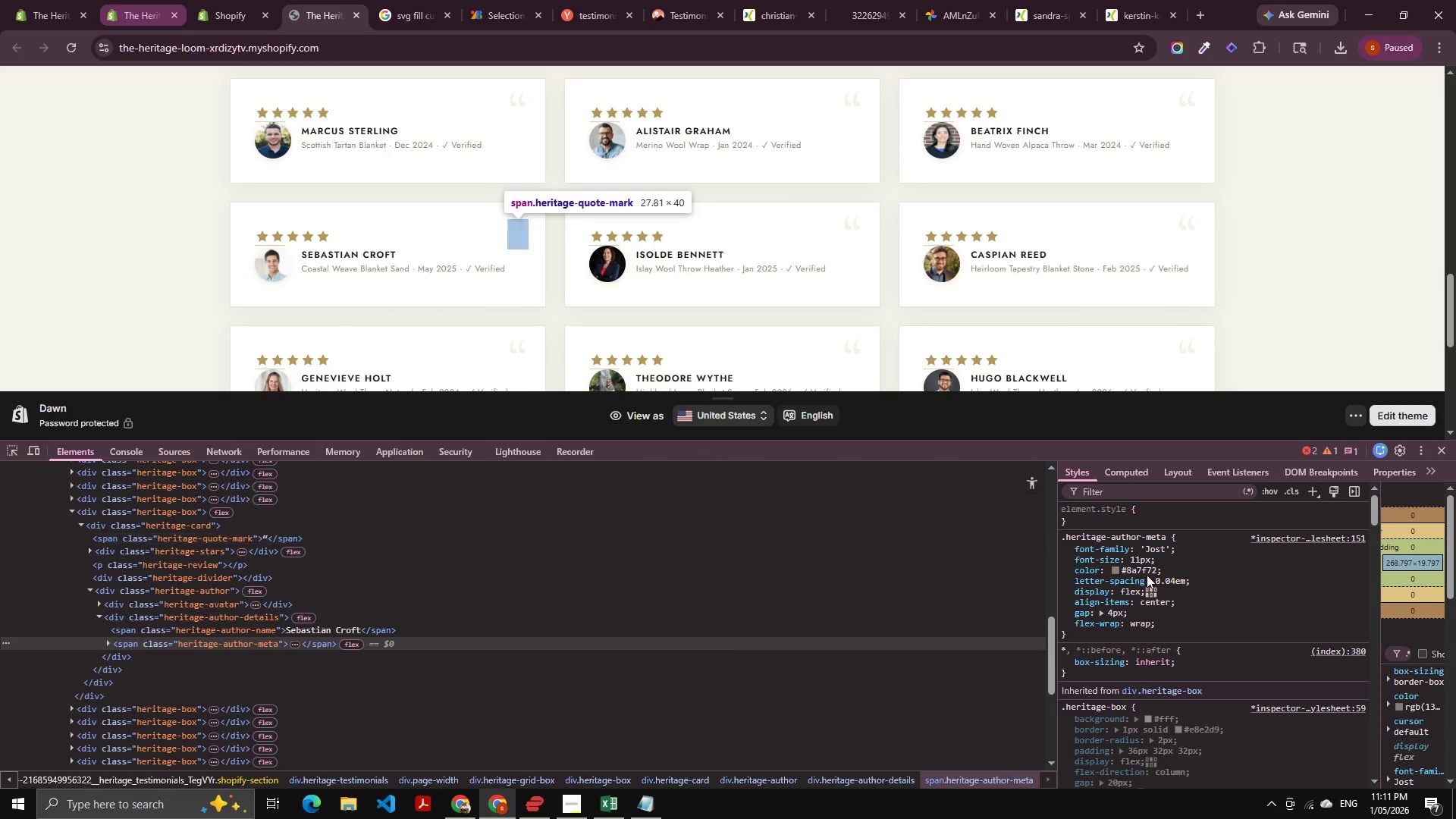 
left_click([1172, 622])
 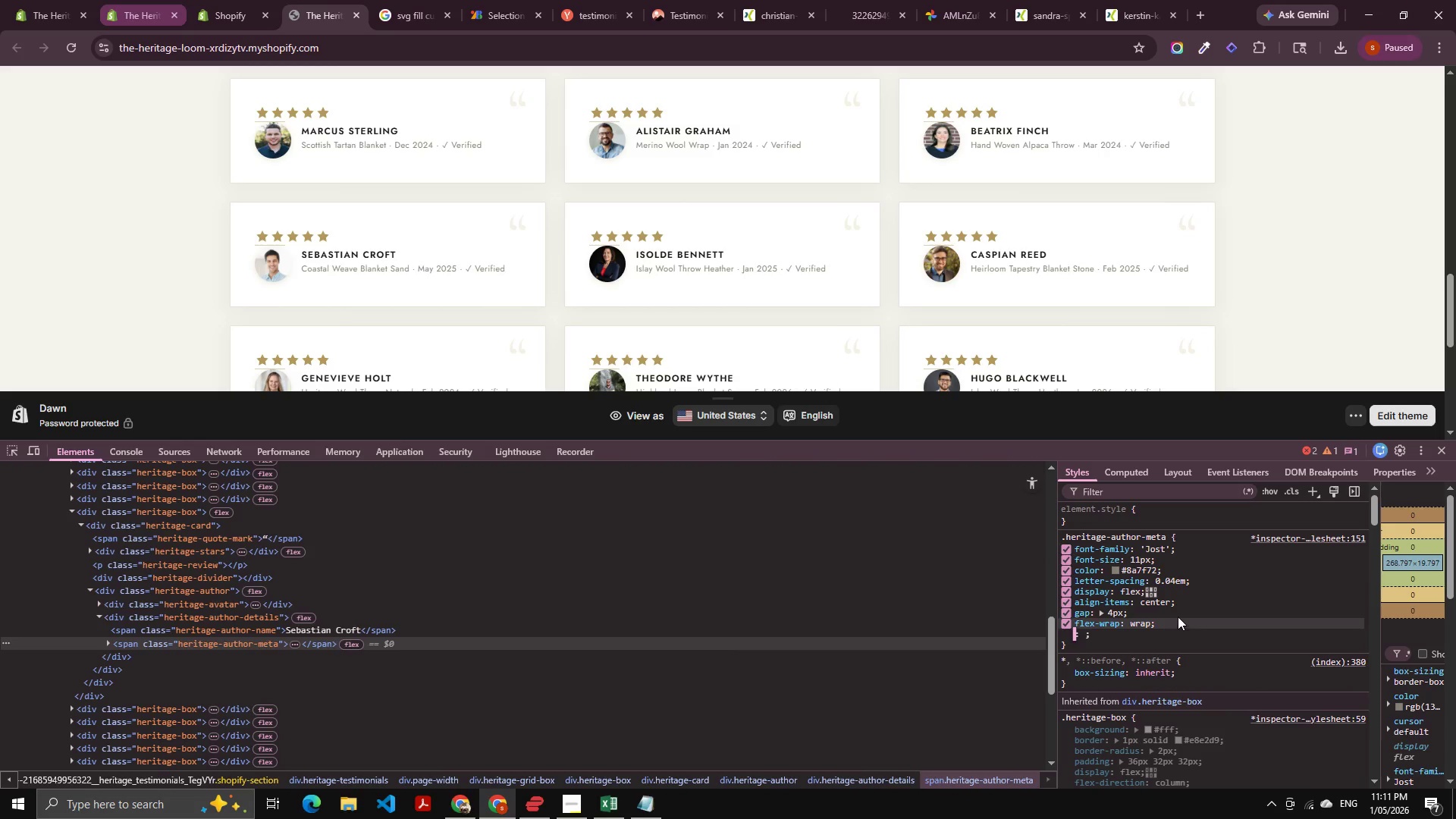 
left_click([1178, 617])
 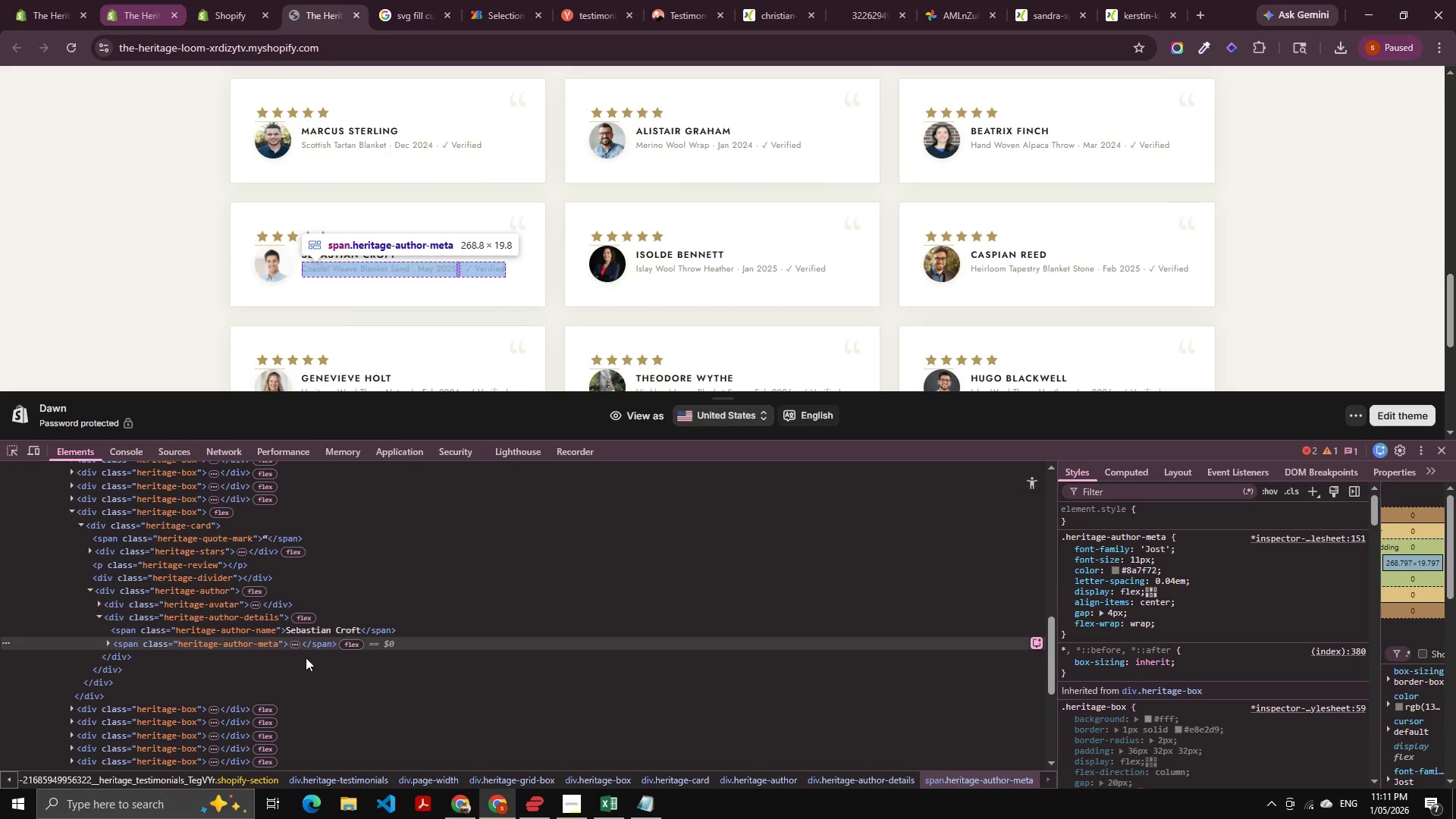 
left_click([288, 639])
 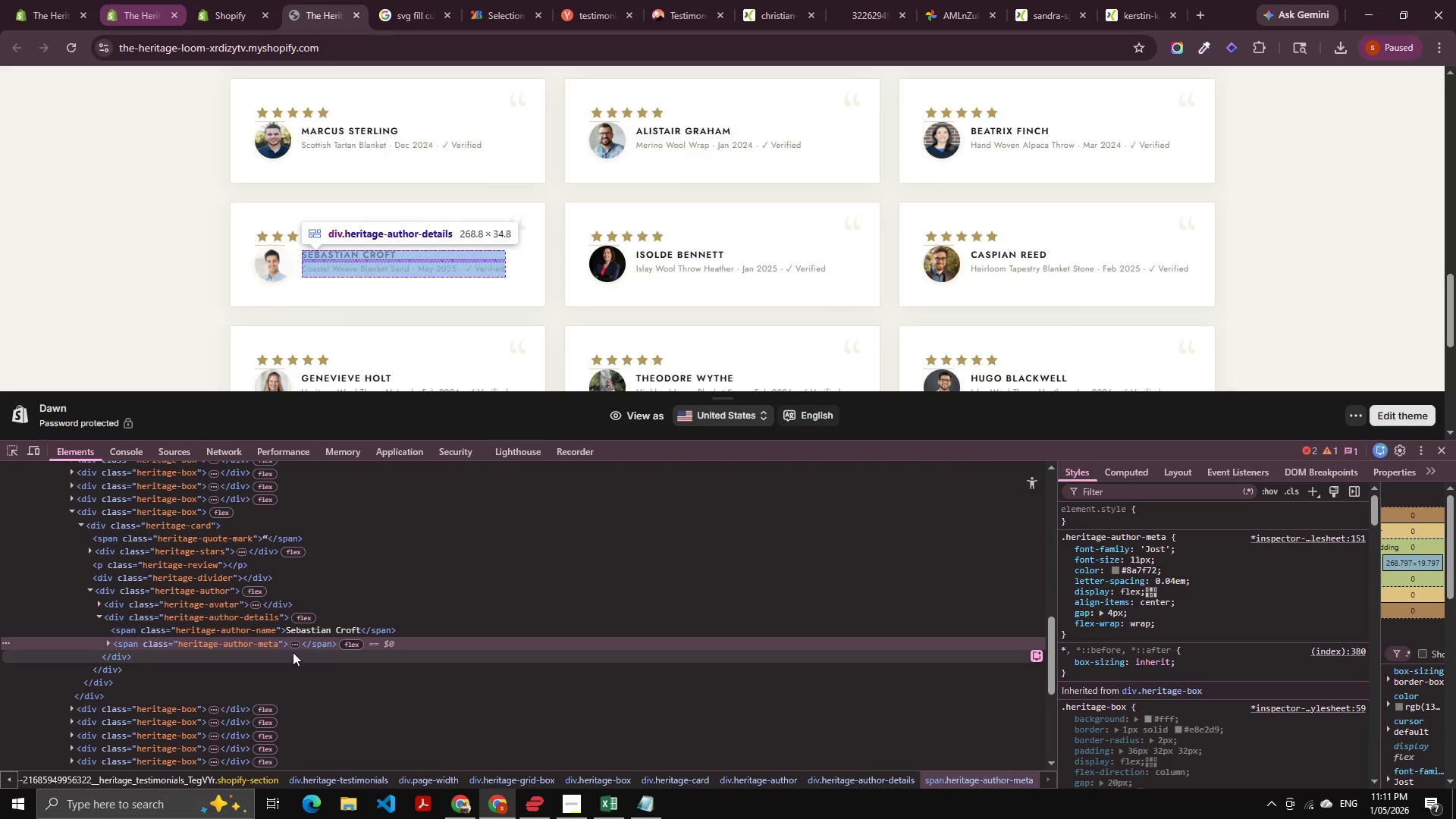 
left_click([293, 643])
 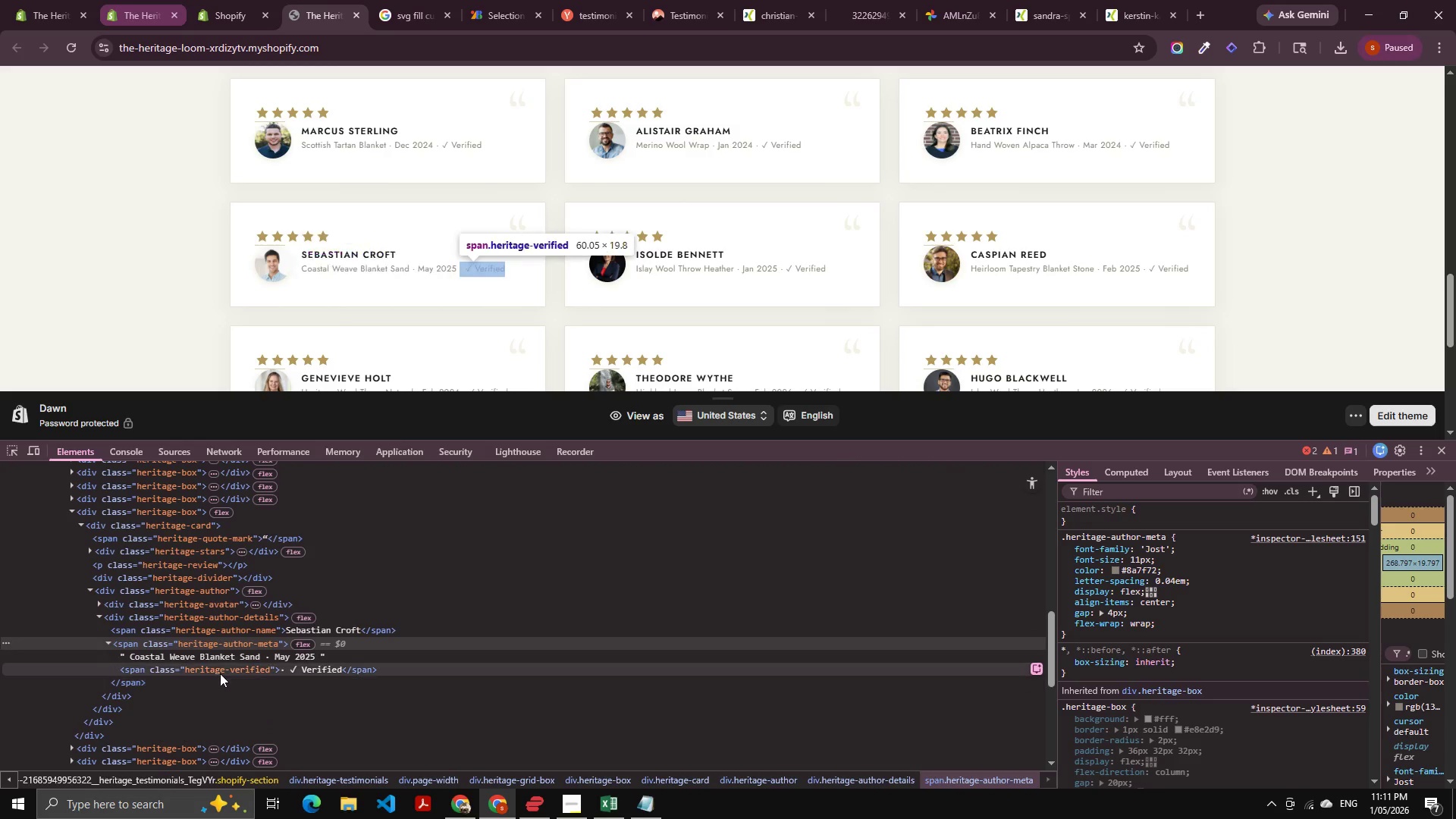 
key(Alt+AltLeft)
 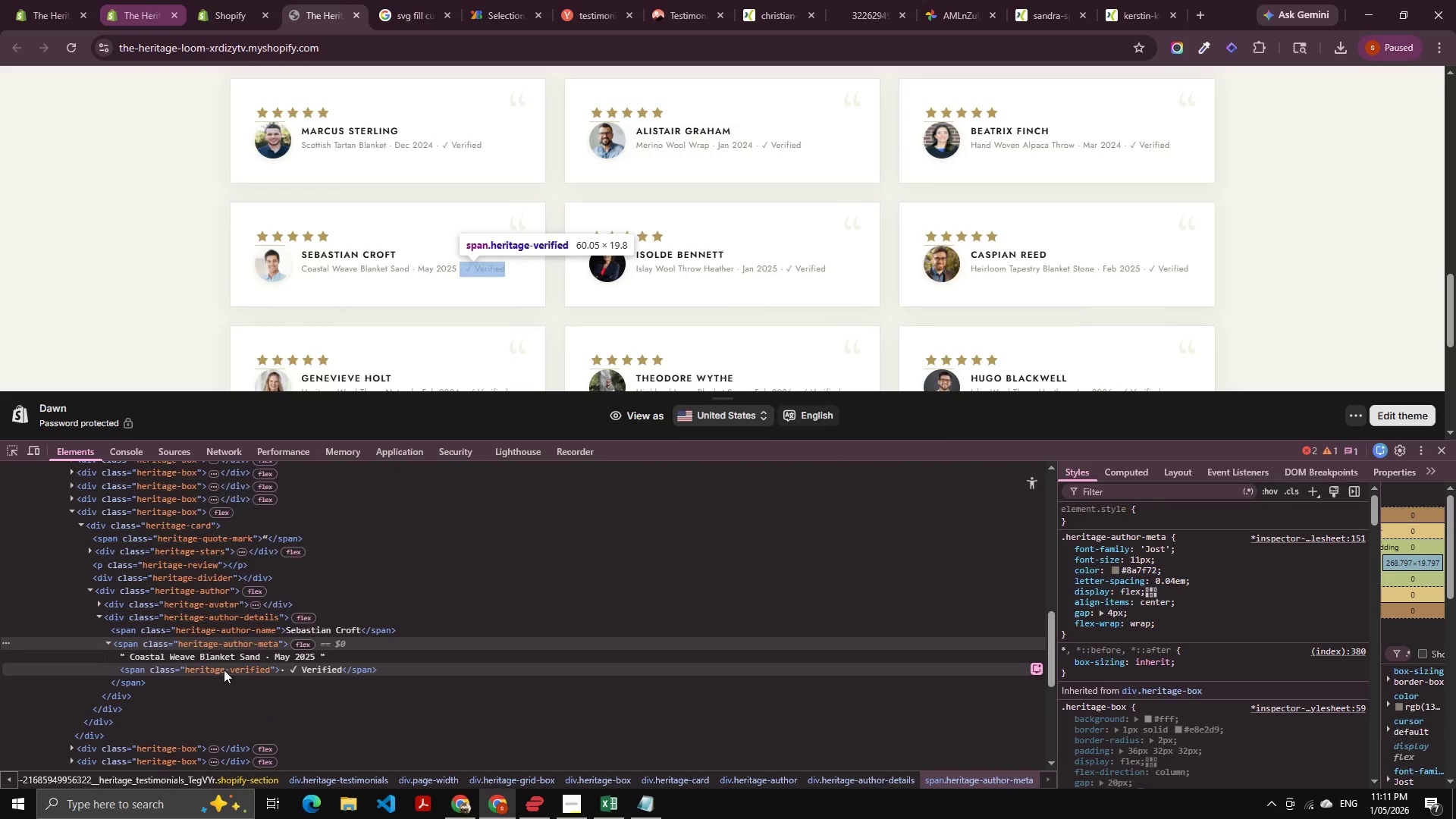 
key(Alt+Tab)
 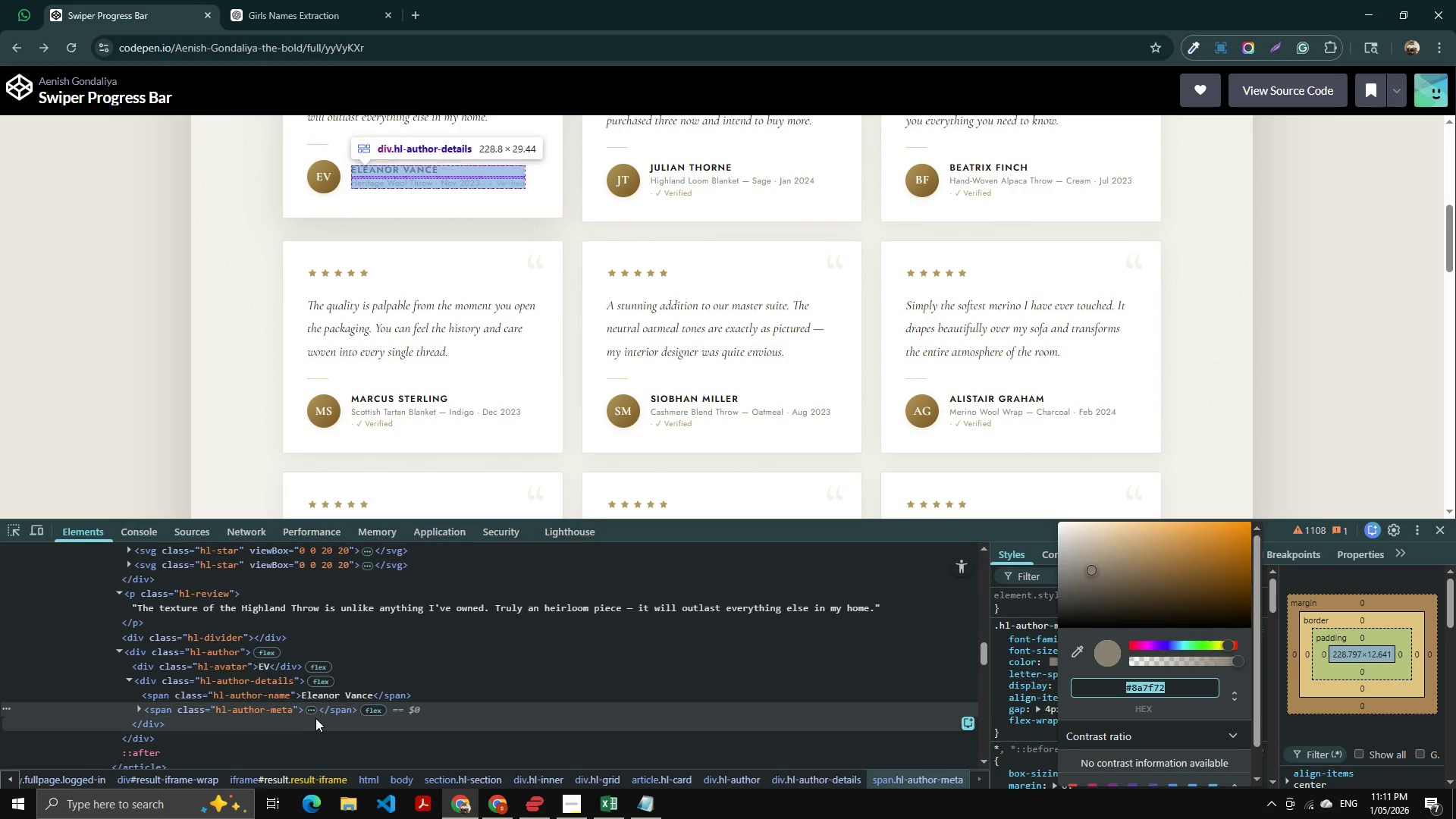 
left_click([309, 705])
 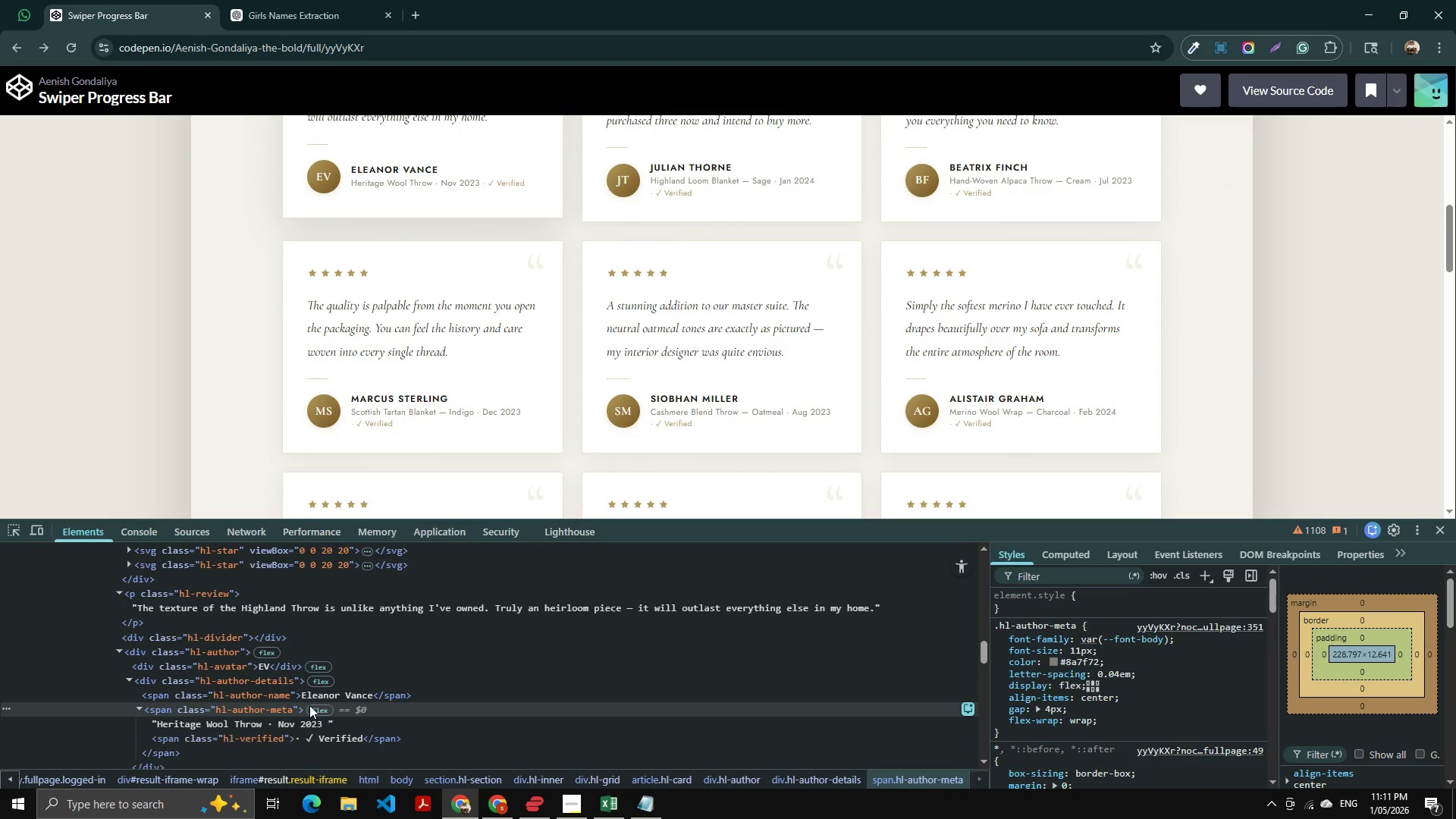 
scroll: coordinate [309, 705], scroll_direction: down, amount: 2.0
 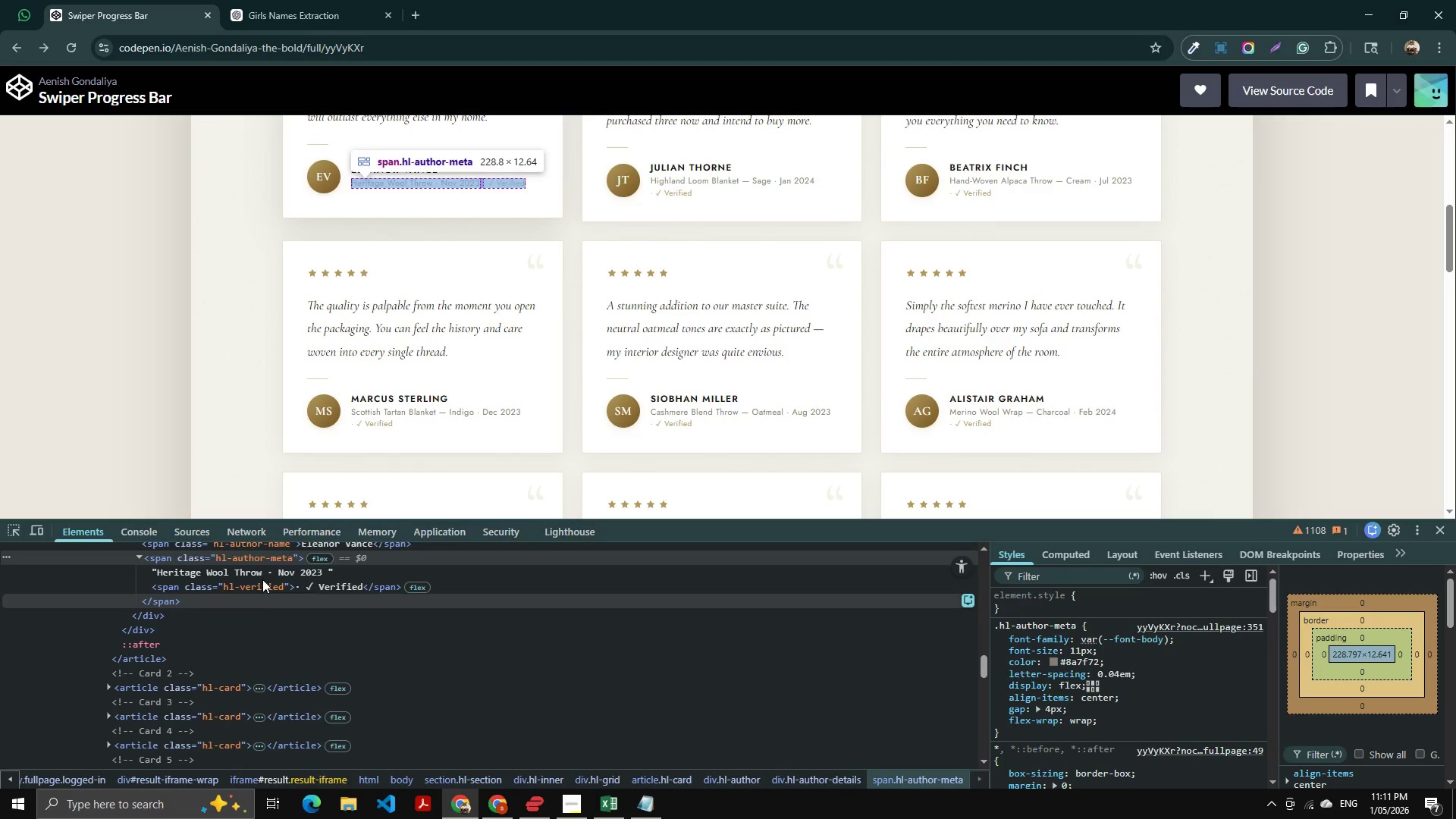 
left_click([261, 585])
 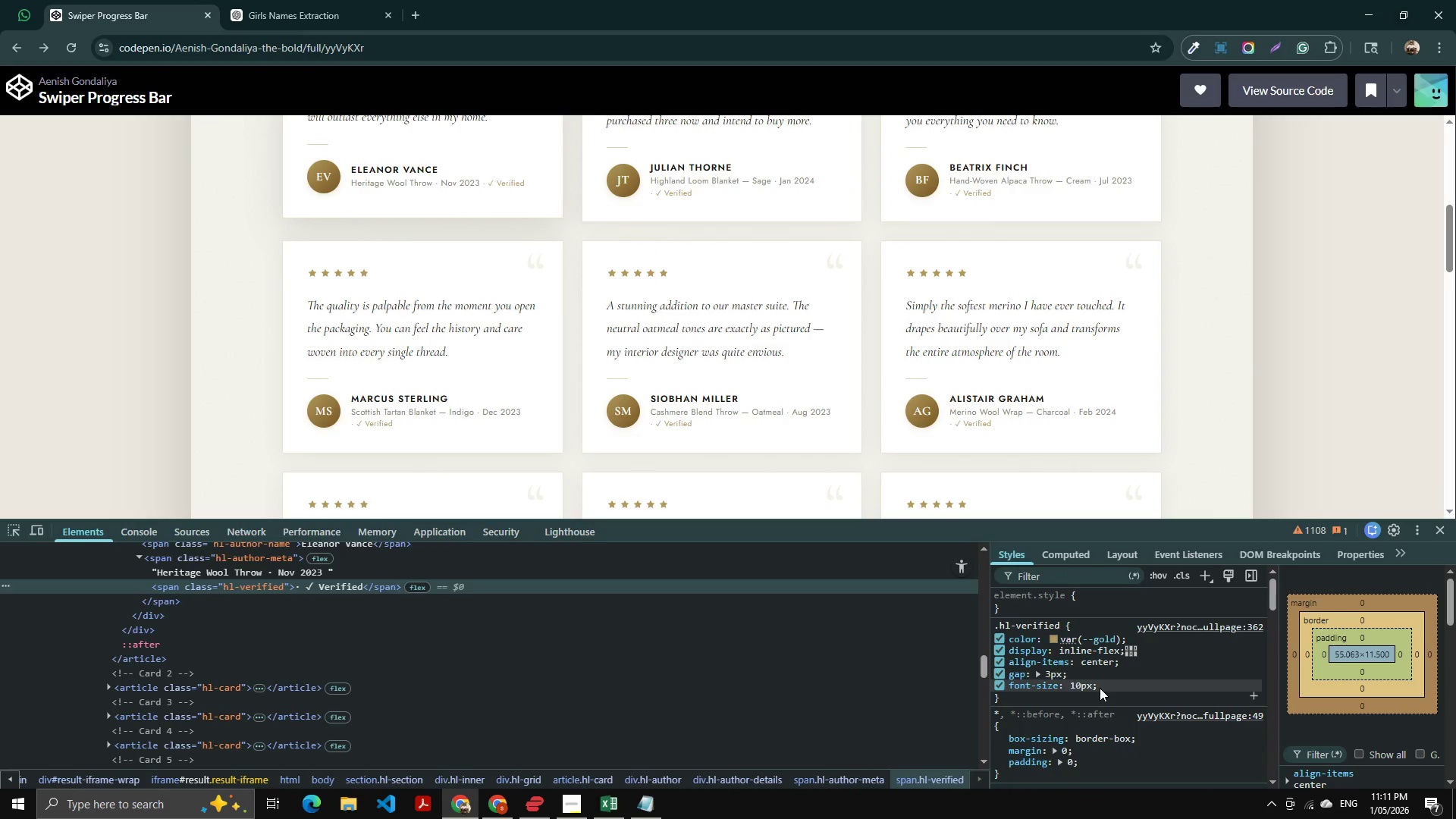 
left_click_drag(start_coordinate=[1100, 689], to_coordinate=[1007, 644])
 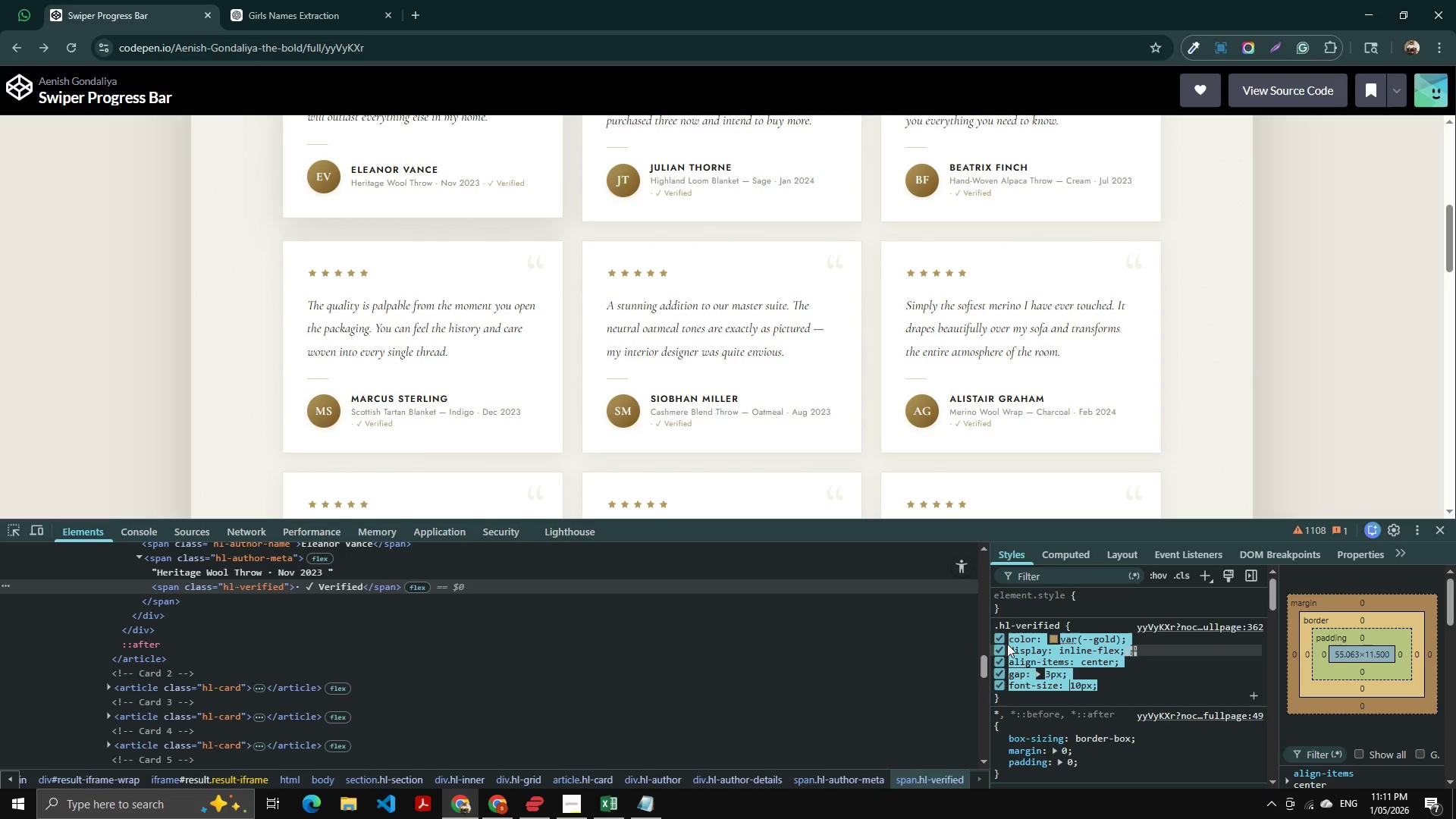 
key(Control+C)
 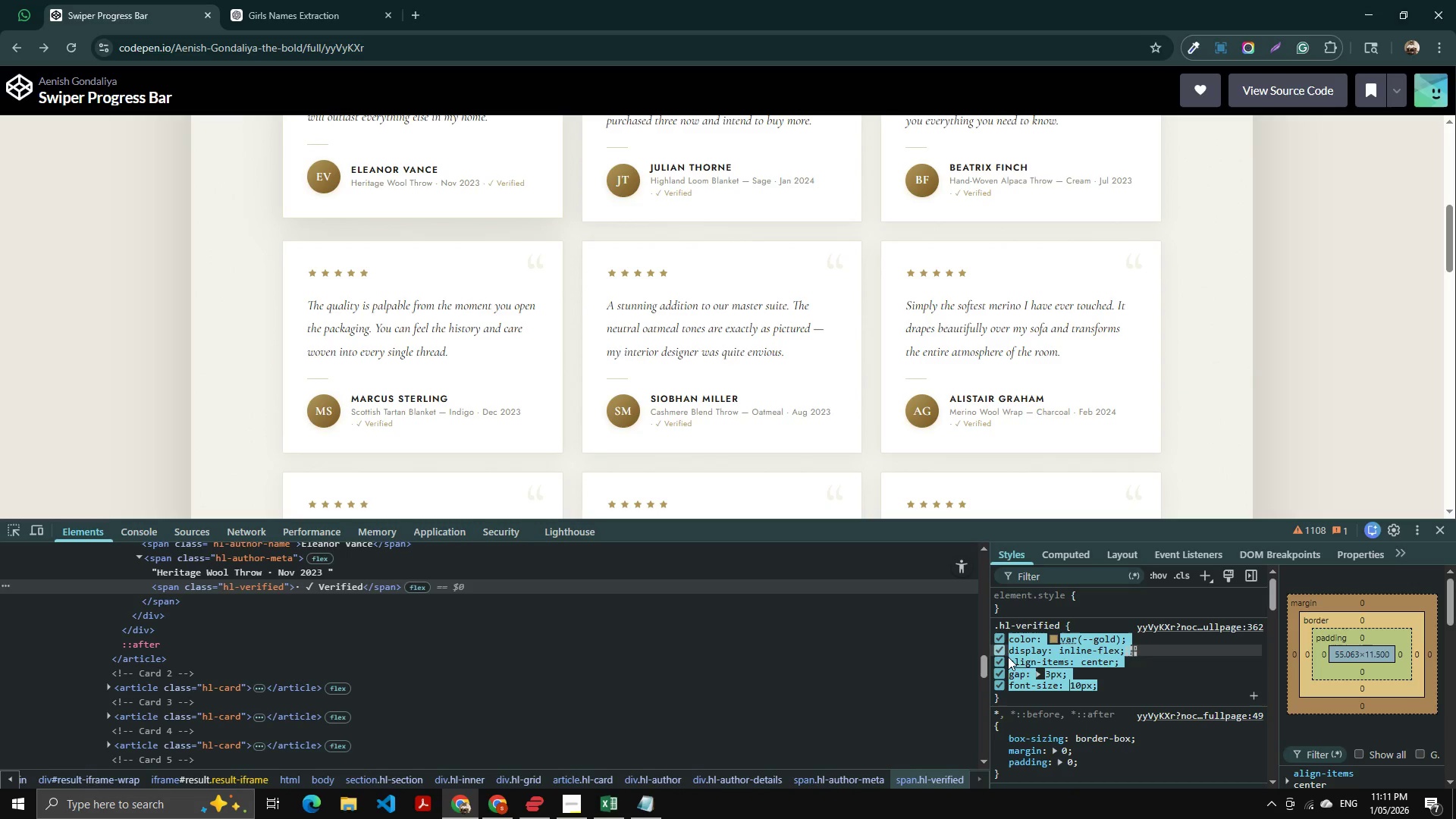 
key(Control+C)
 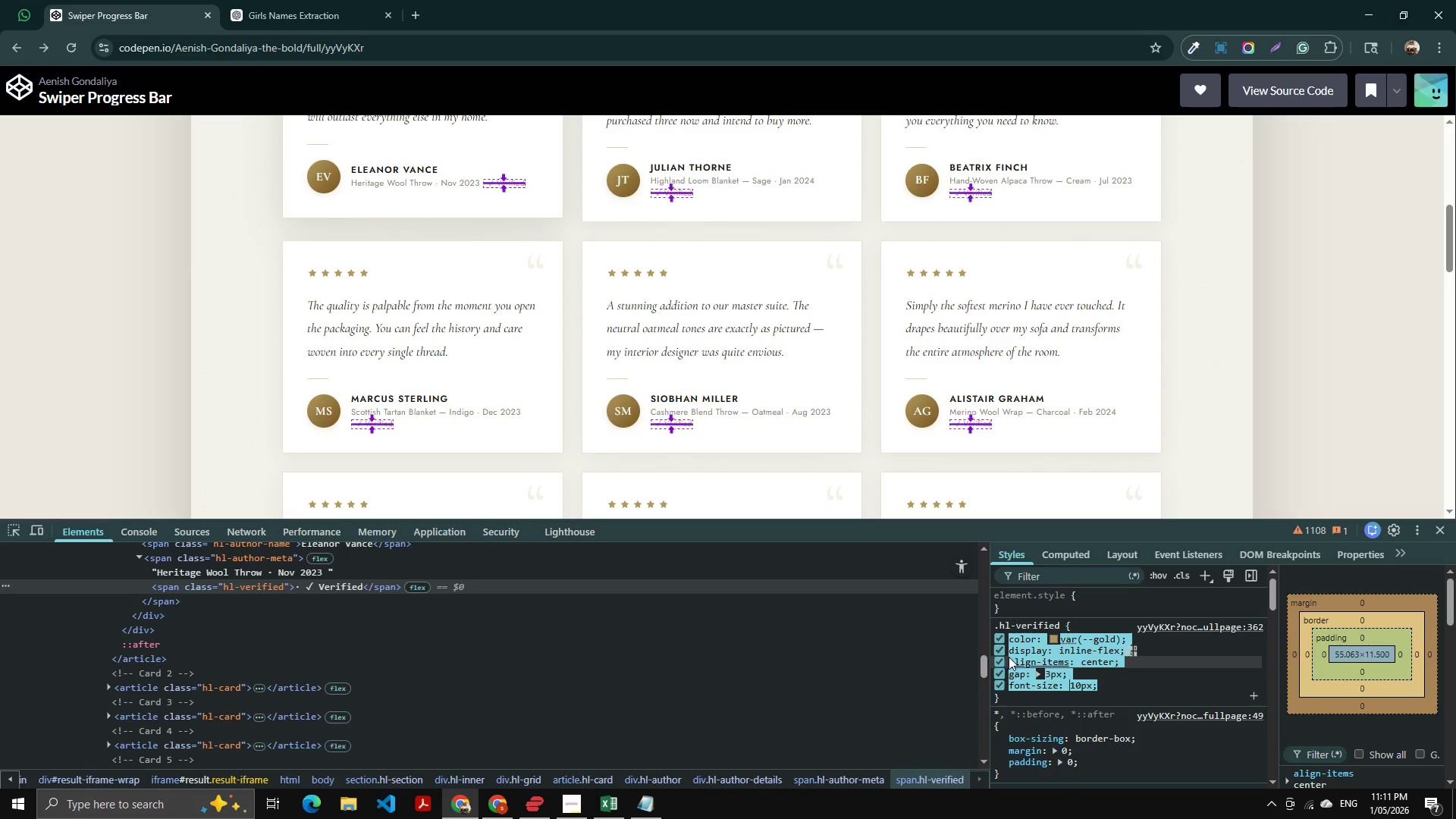 
key(Alt+AltLeft)
 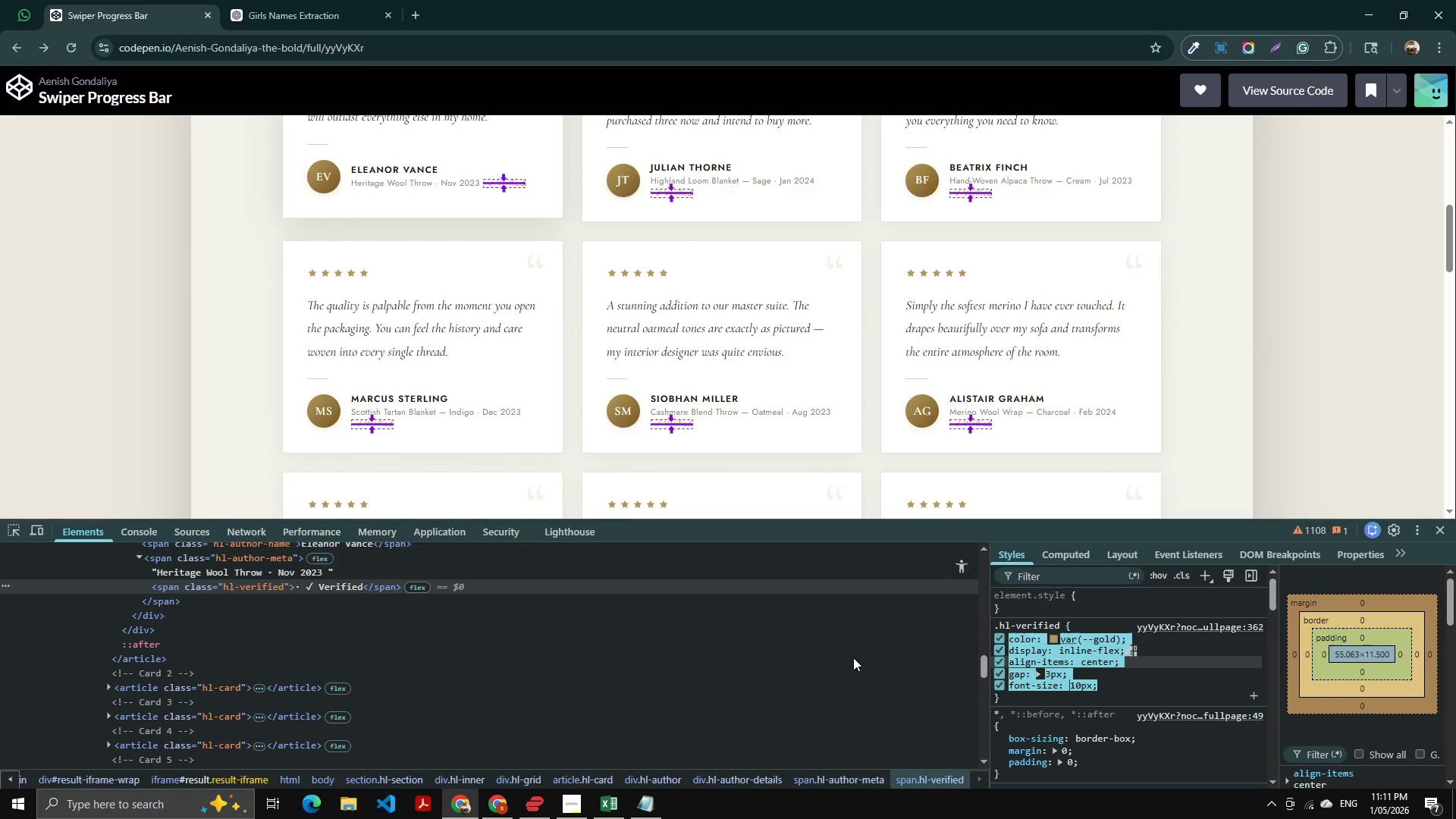 
key(Alt+Tab)
 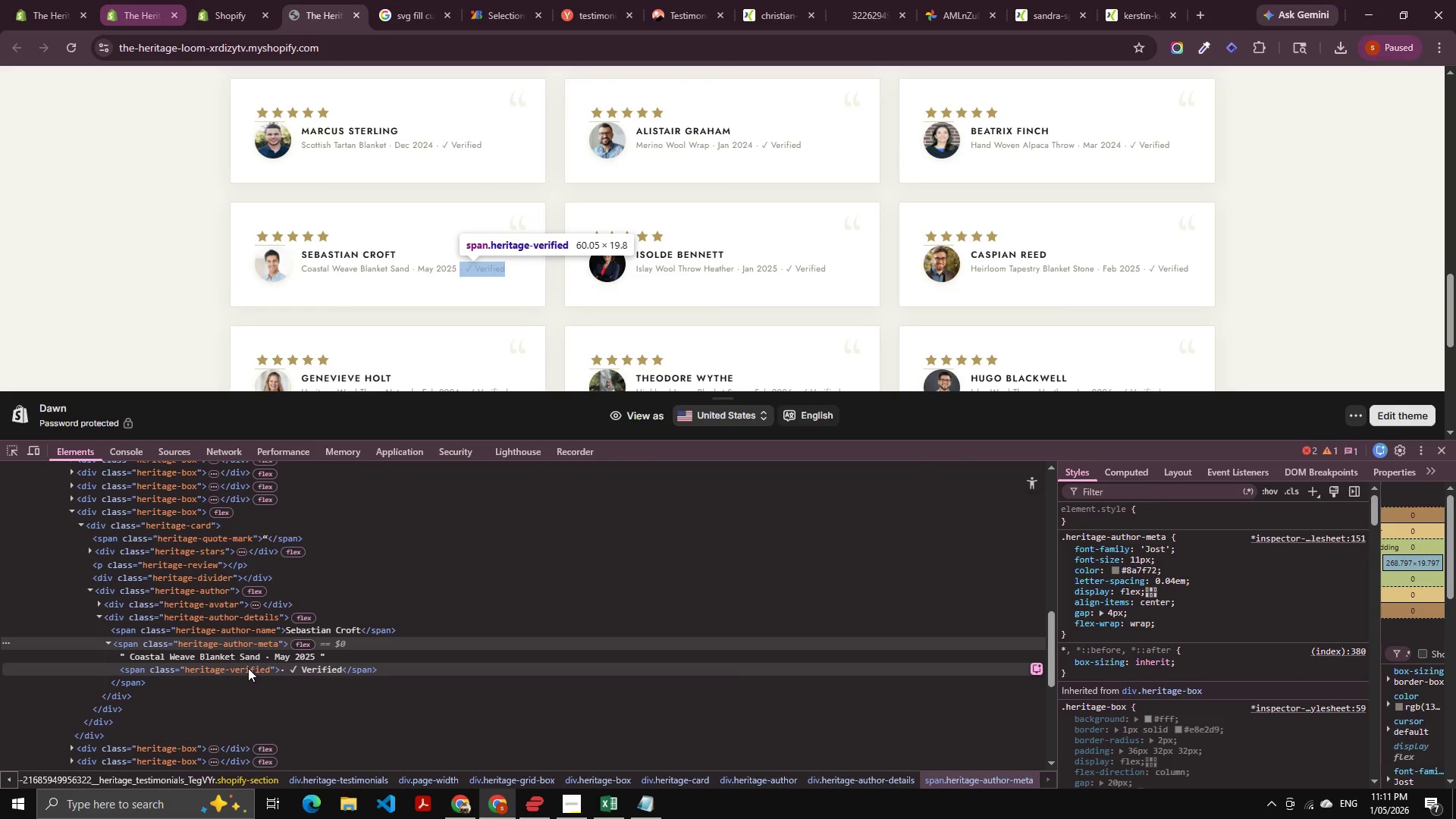 
left_click([248, 668])
 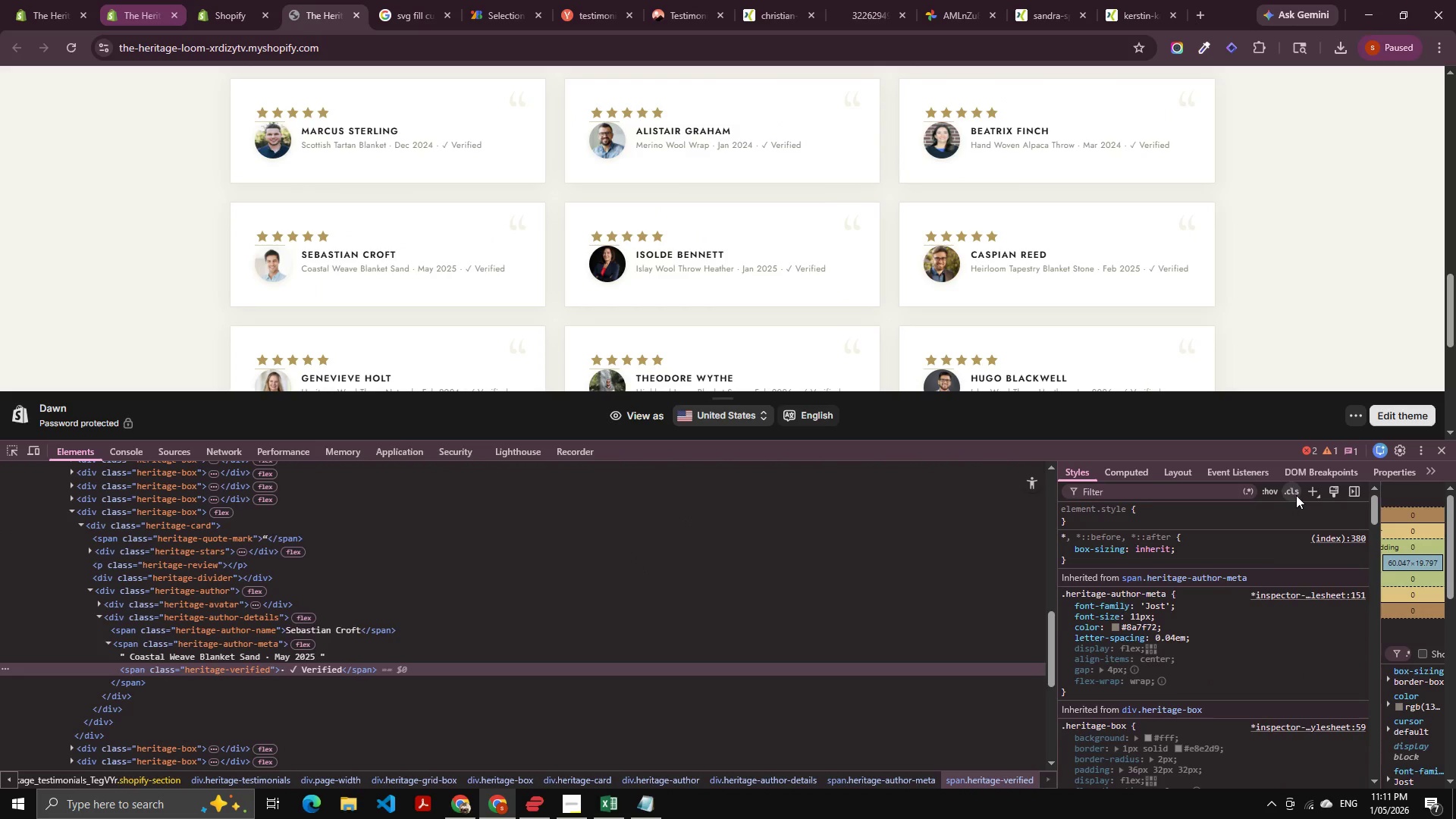 
left_click([1306, 494])
 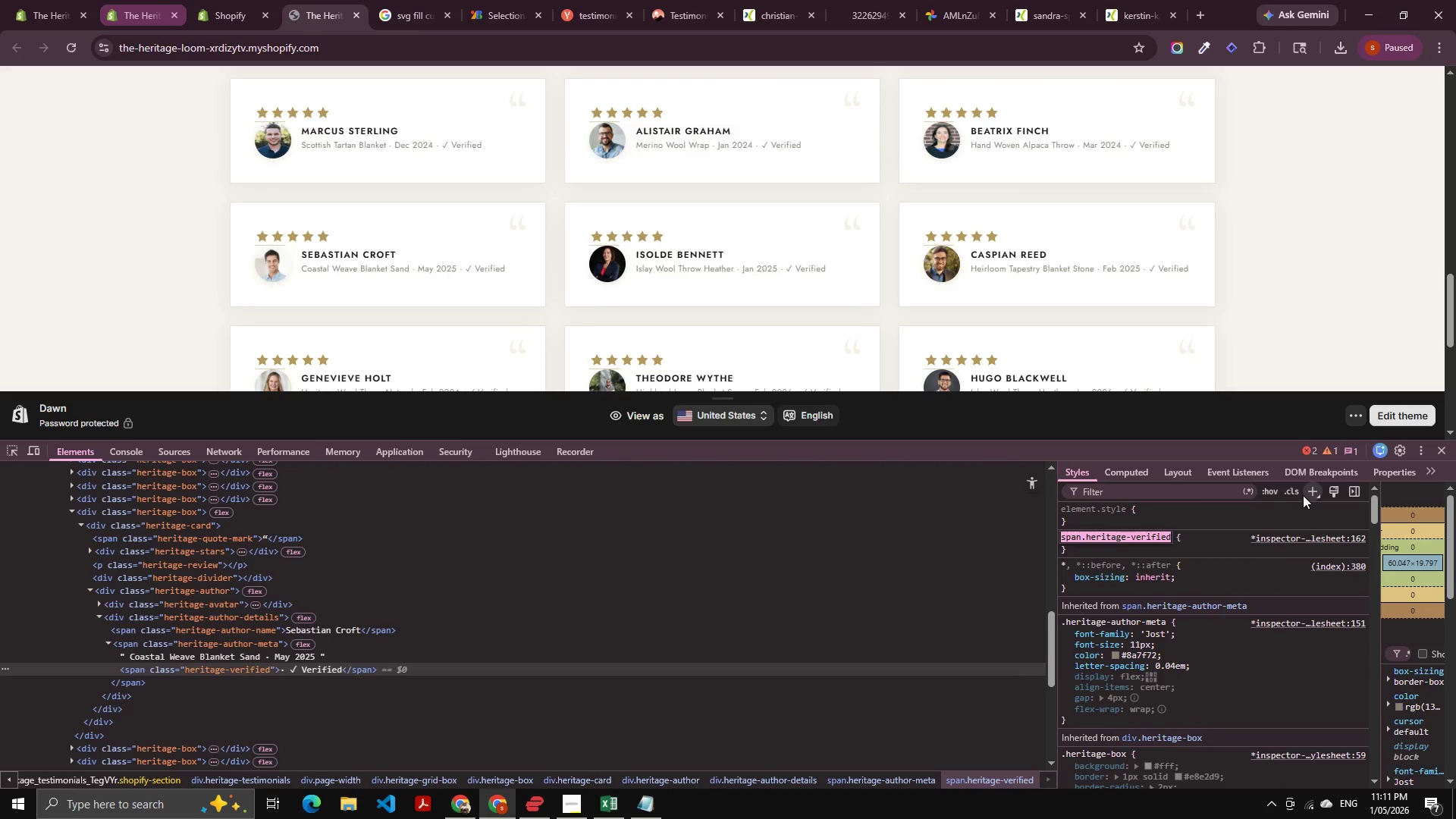 
key(ArrowLeft)
 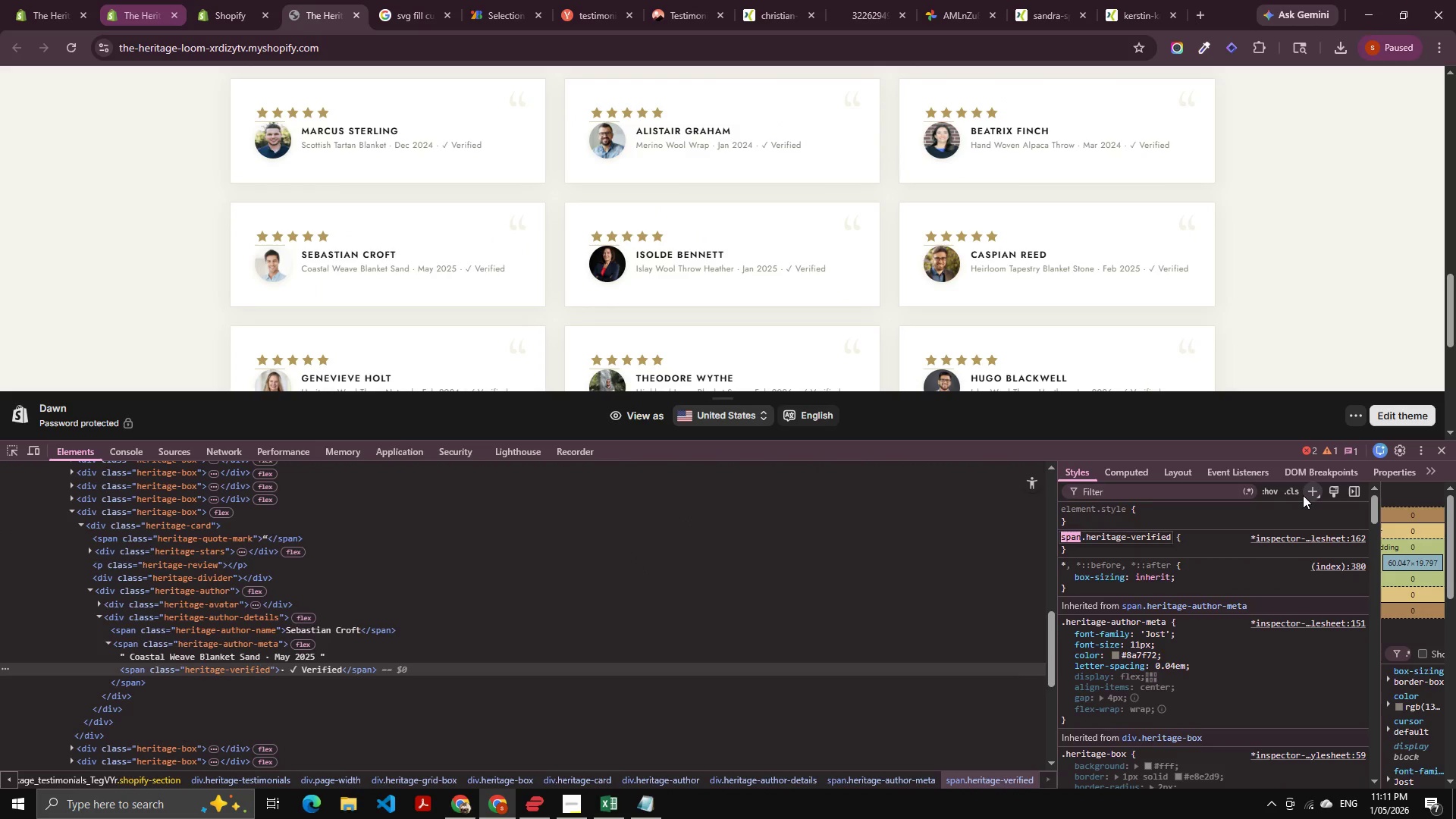 
key(Control+Shift+ShiftLeft)
 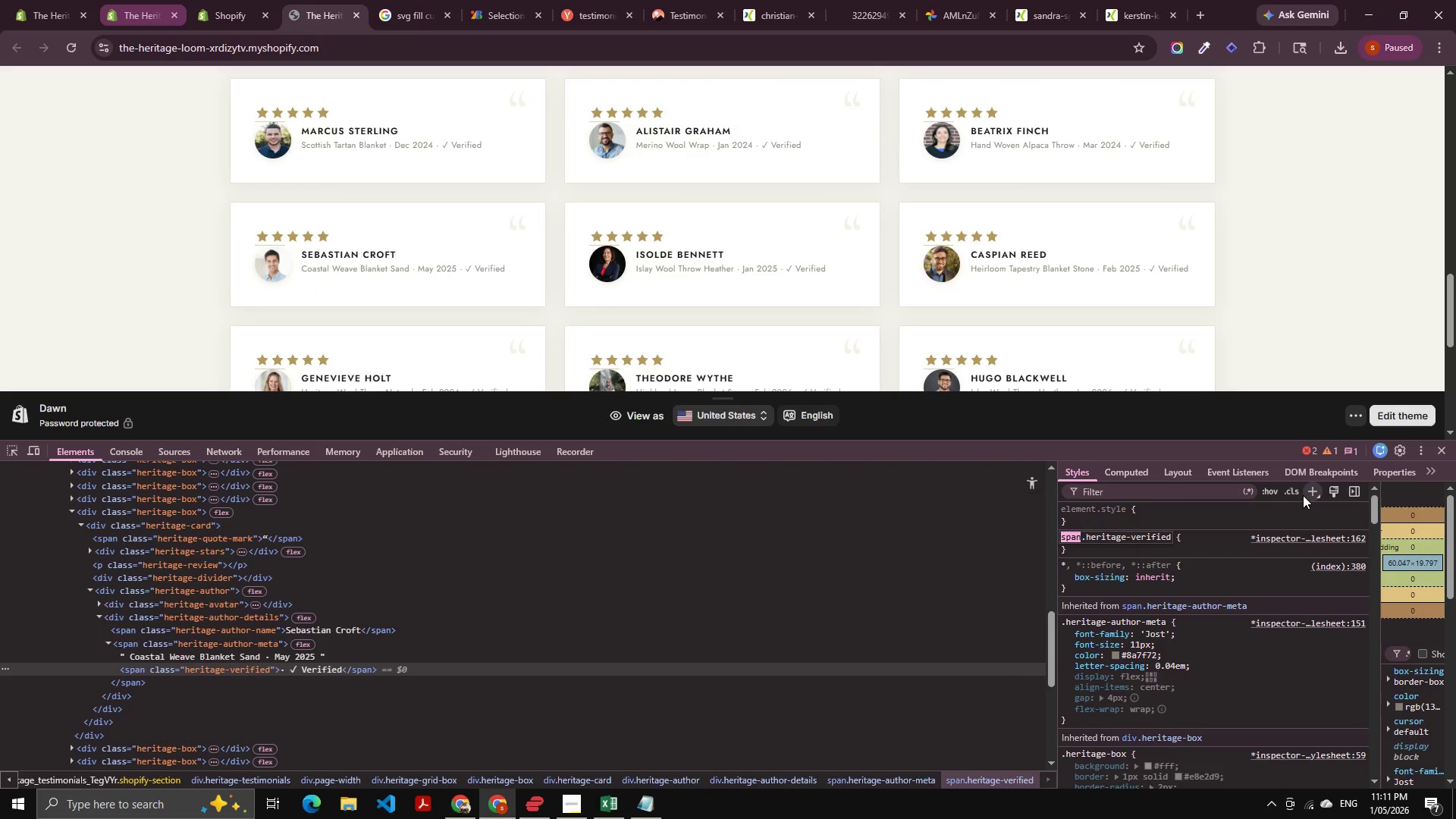 
key(Control+Shift+ArrowRight)
 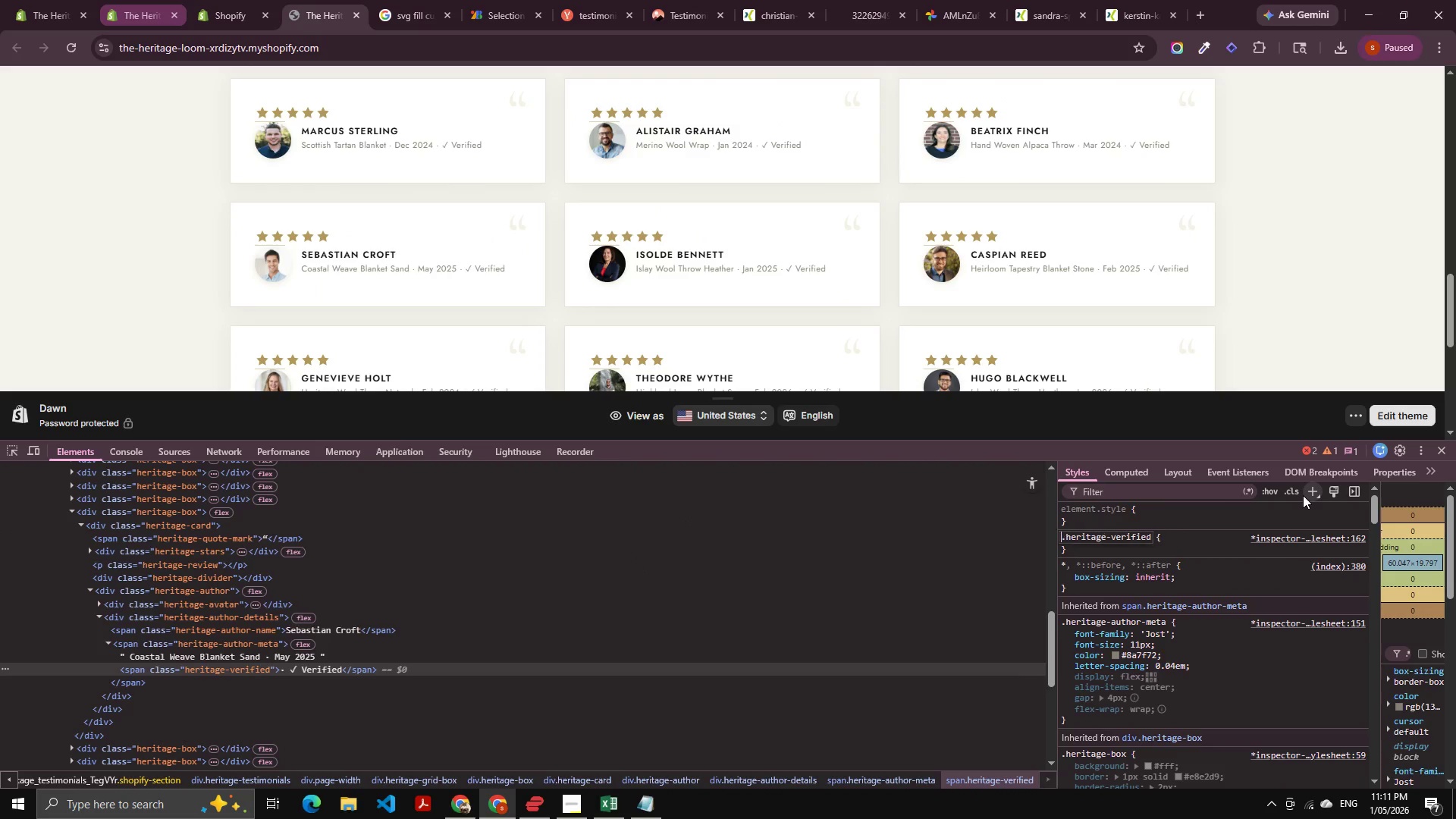 
key(Backspace)
 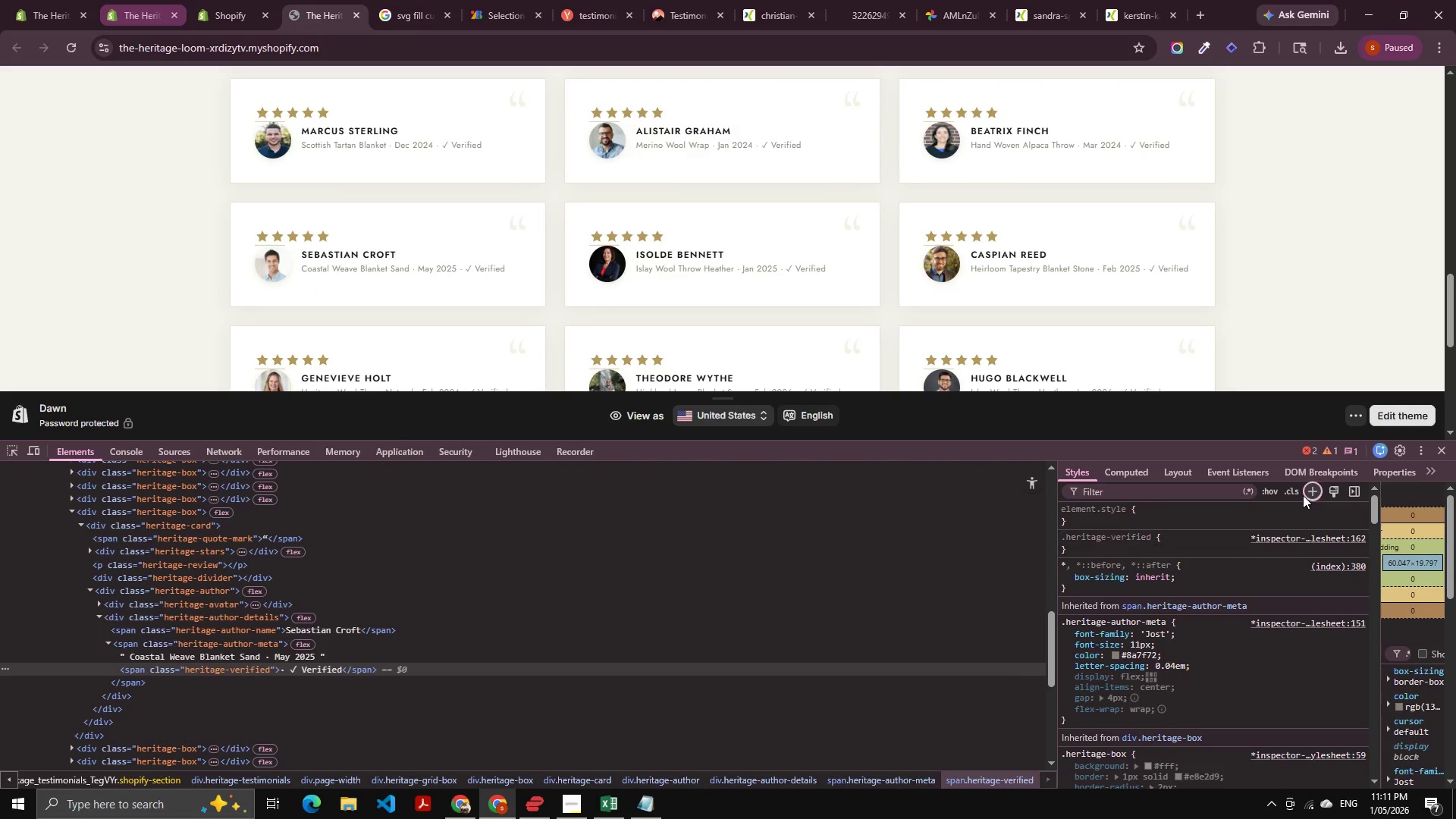 
key(Tab)
 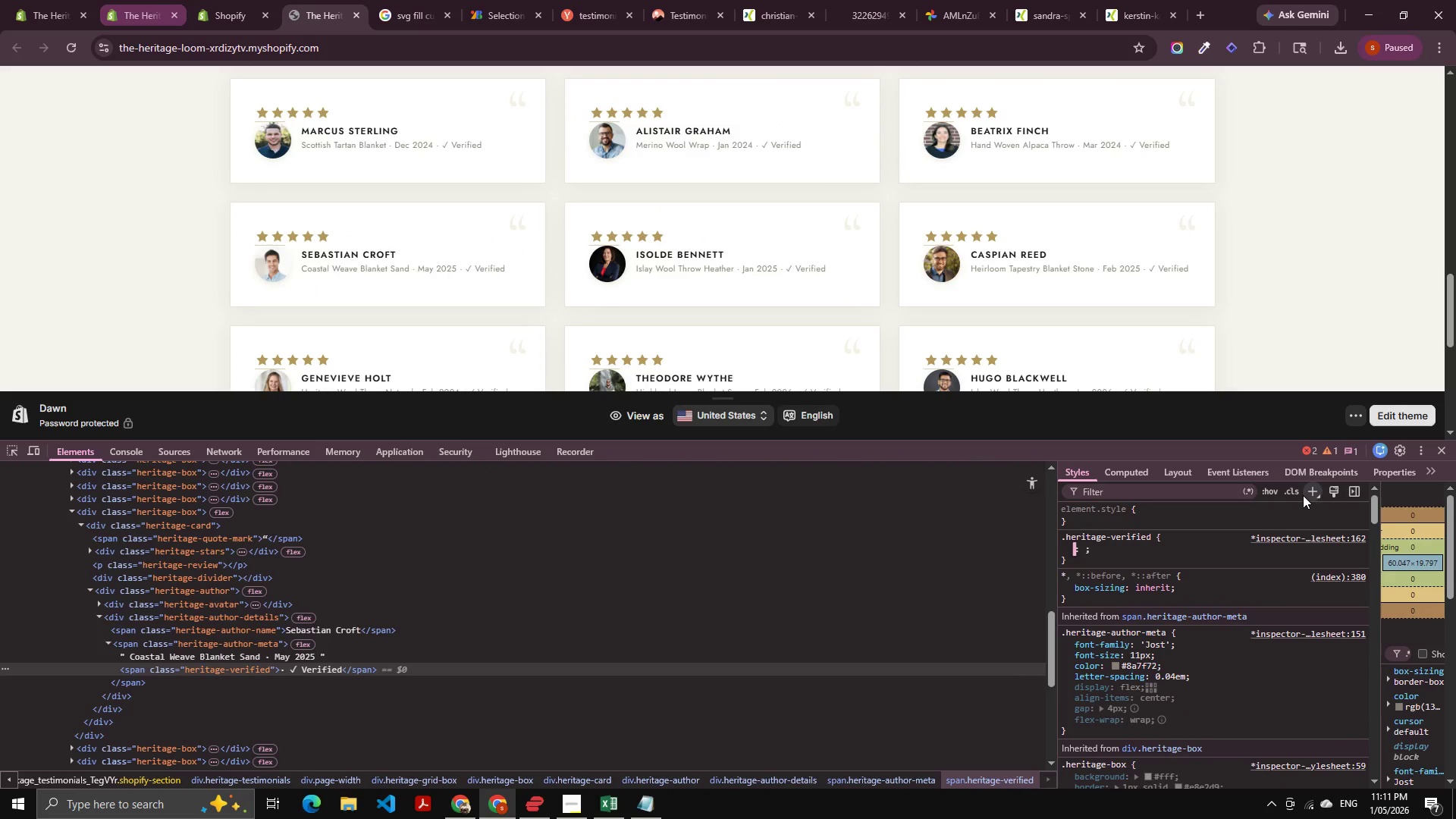 
key(Control+V)
 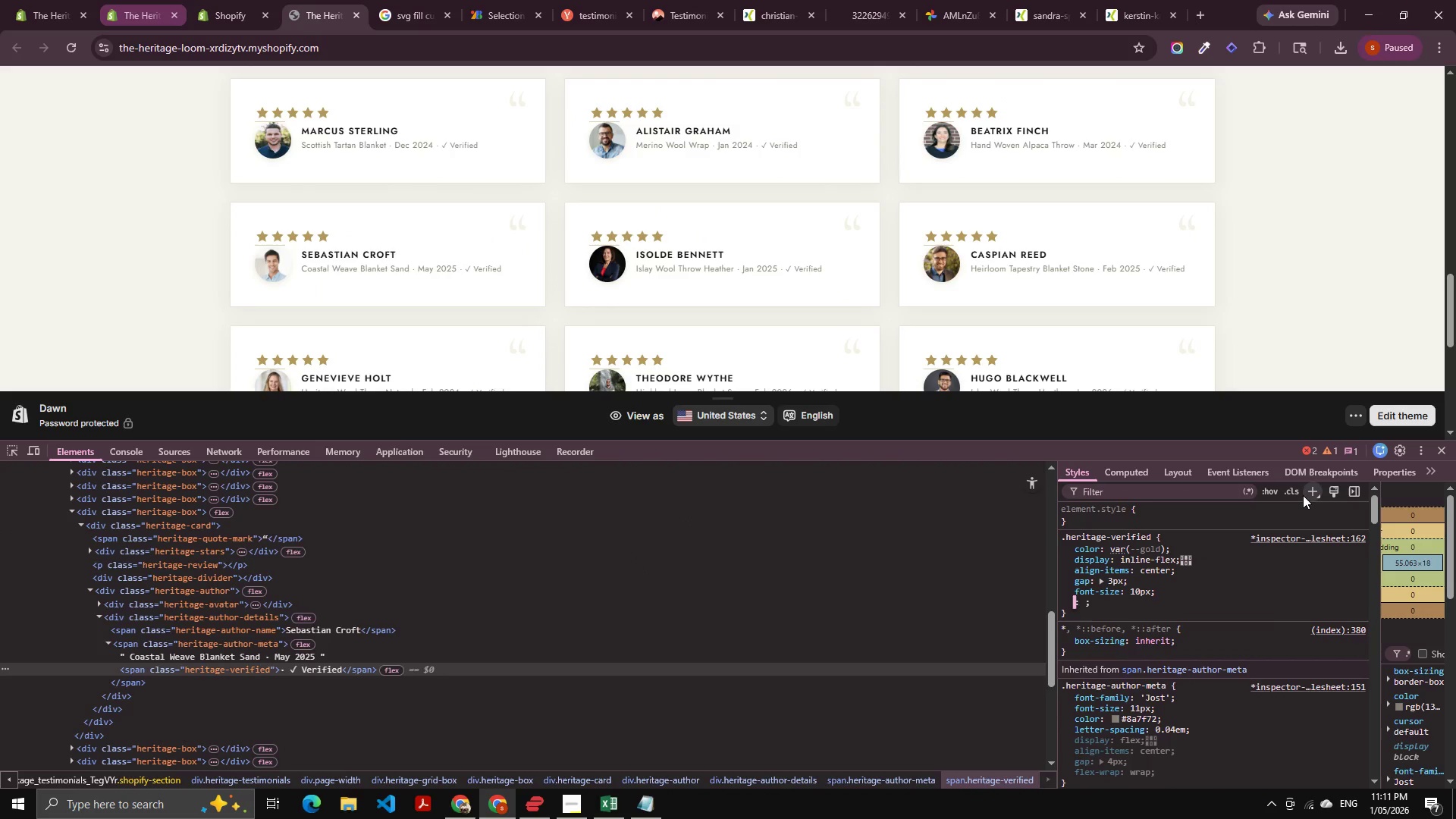 
key(Tab)
key(Tab)
key(Tab)
key(Tab)
key(Tab)
key(Tab)
key(Tab)
key(Tab)
key(Tab)
type(green)
key(Tab)
key(Tab)
key(Tab)
key(Tab)
key(Tab)
key(Tab)
key(Tab)
key(Tab)
key(Tab)
type(font-w)
key(Tab)
 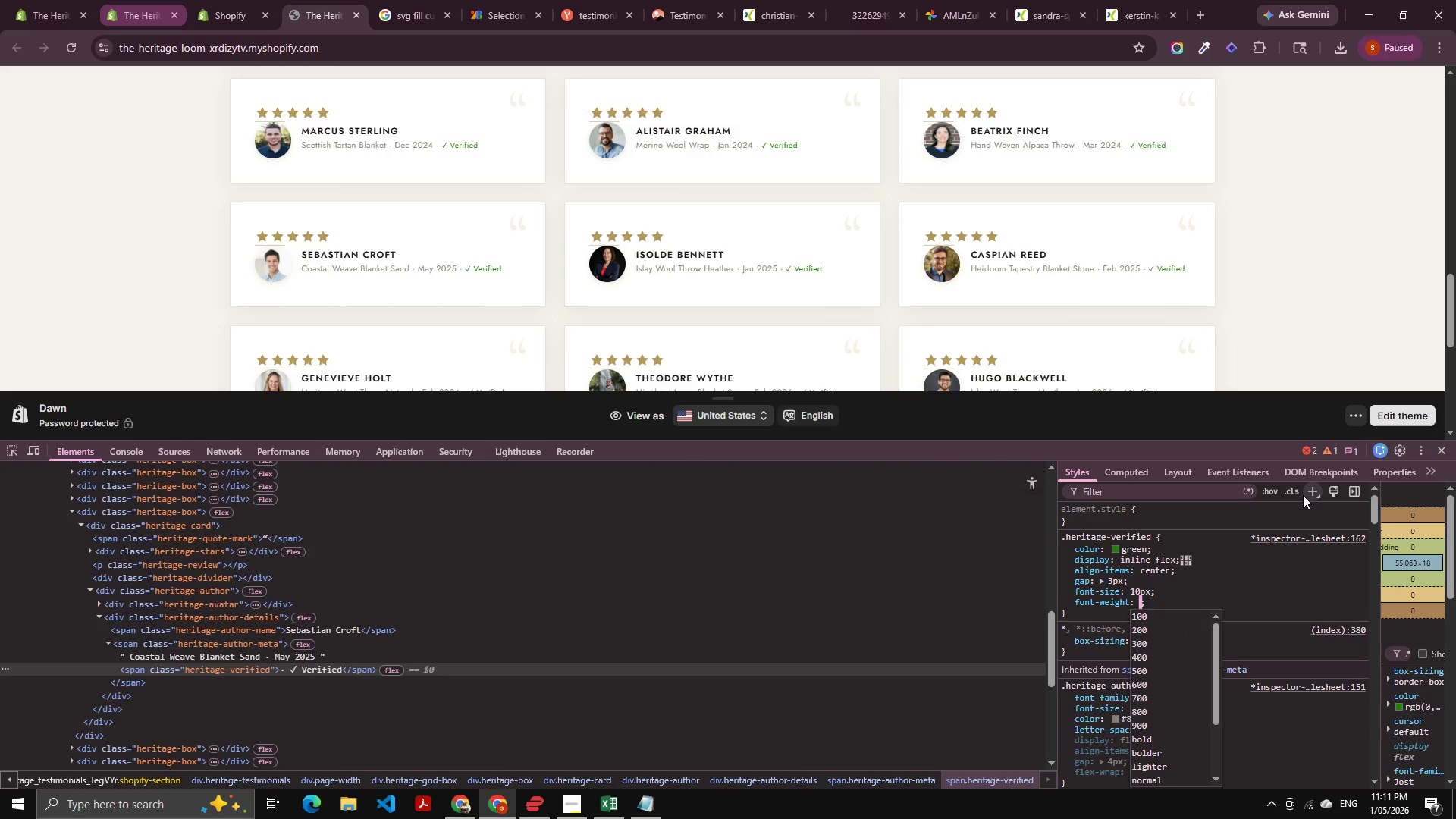 
key(ArrowDown)
 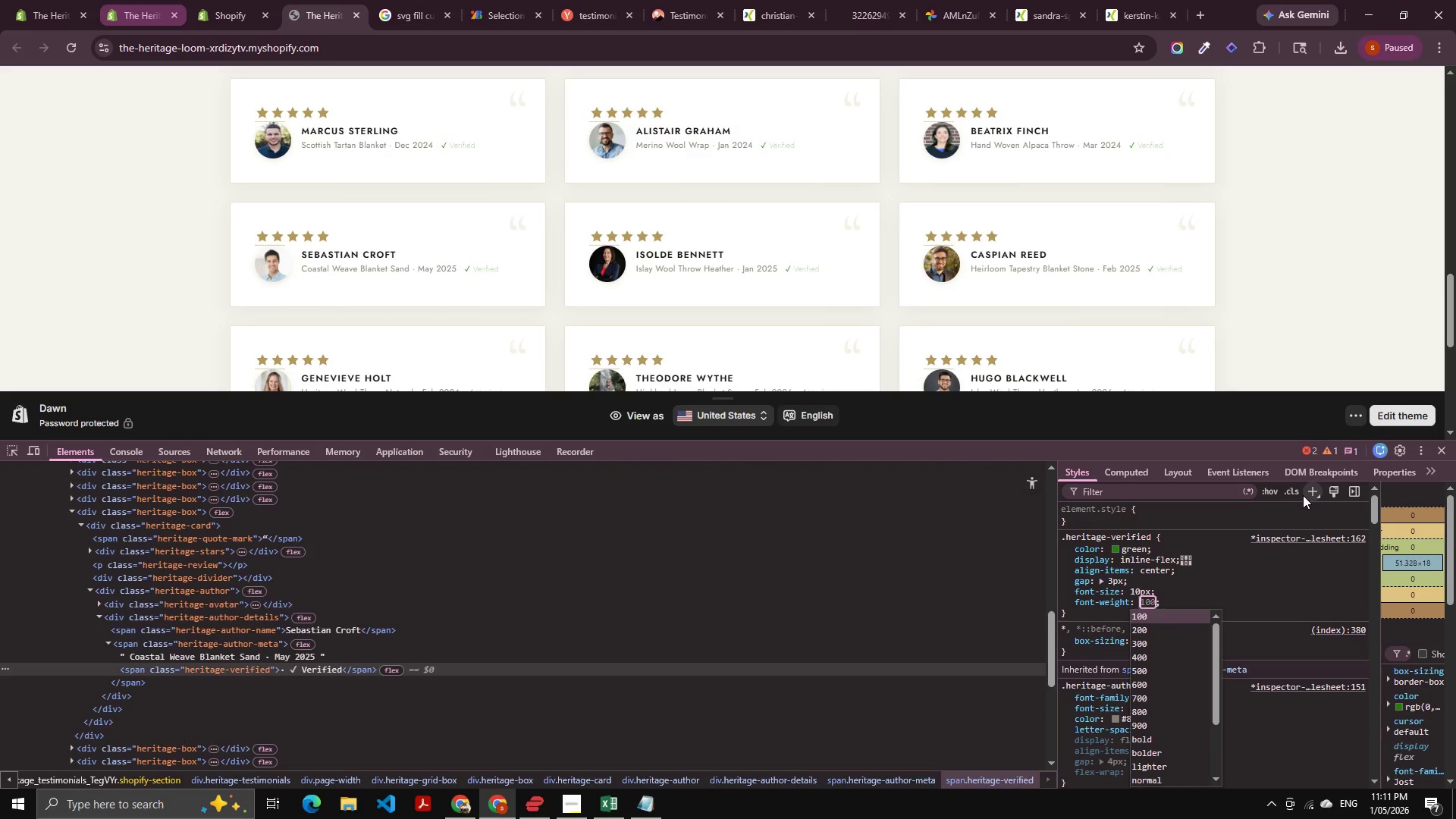 
key(ArrowDown)
 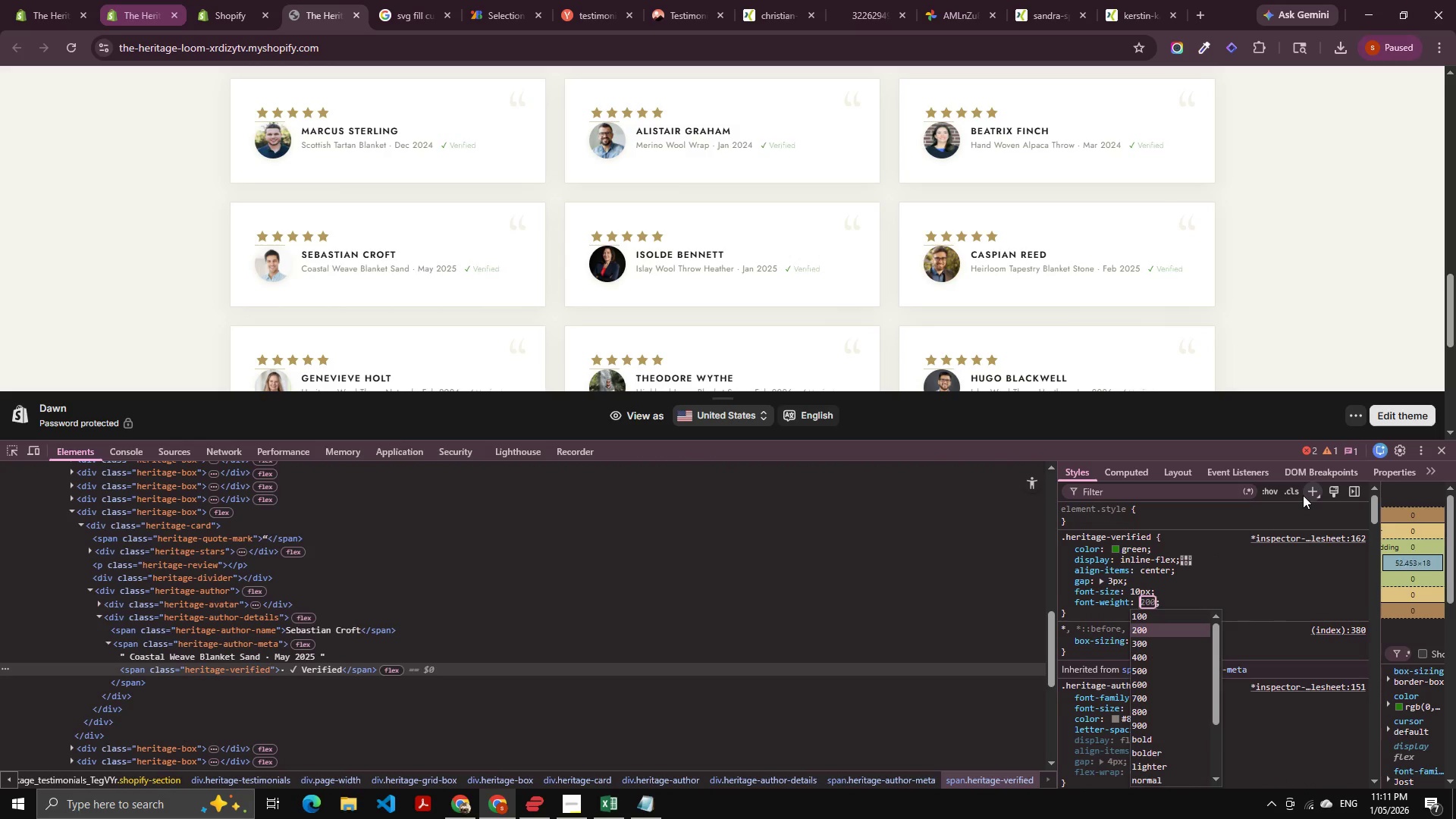 
key(ArrowDown)
 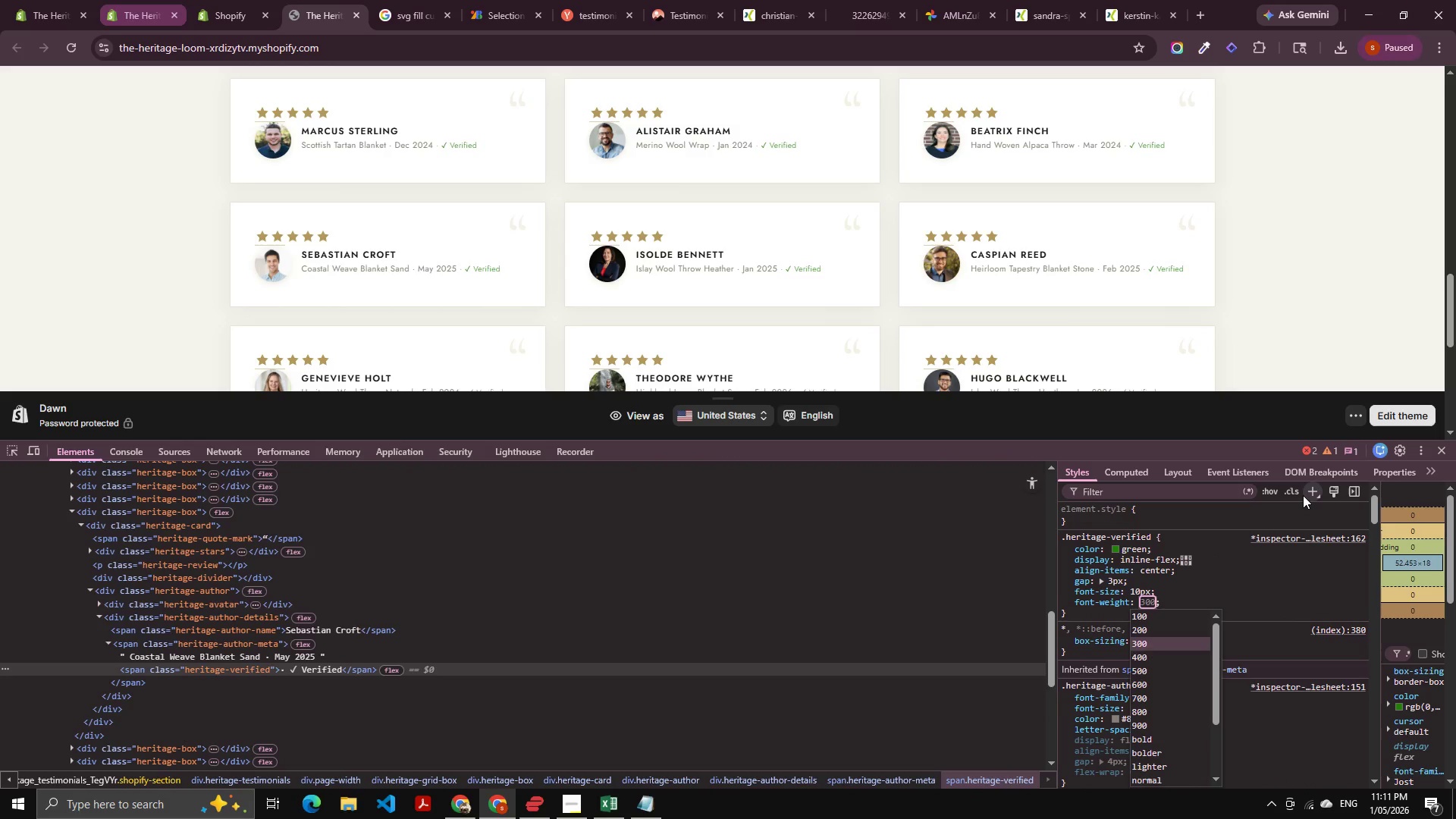 
key(ArrowDown)
 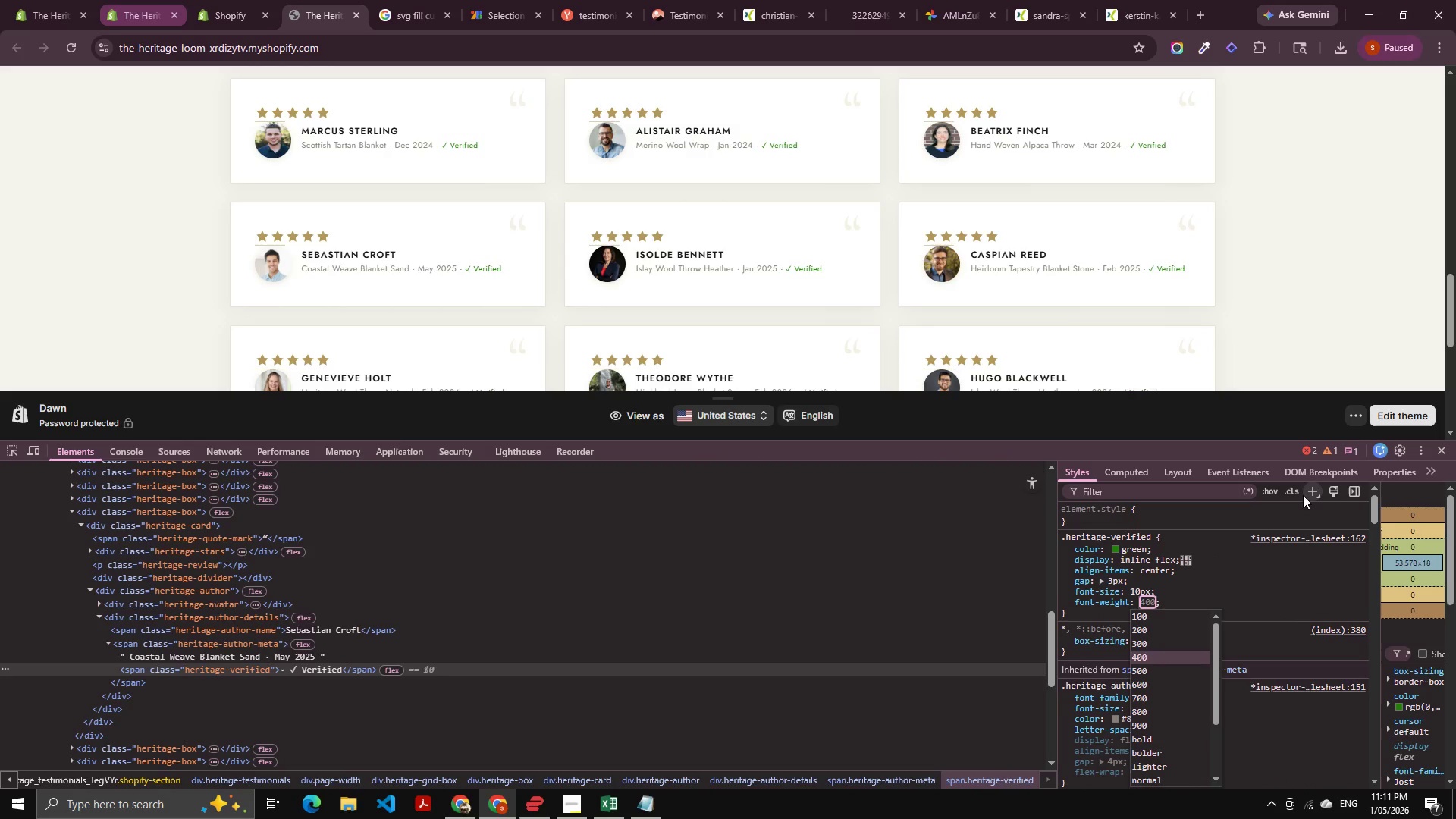 
key(ArrowDown)
 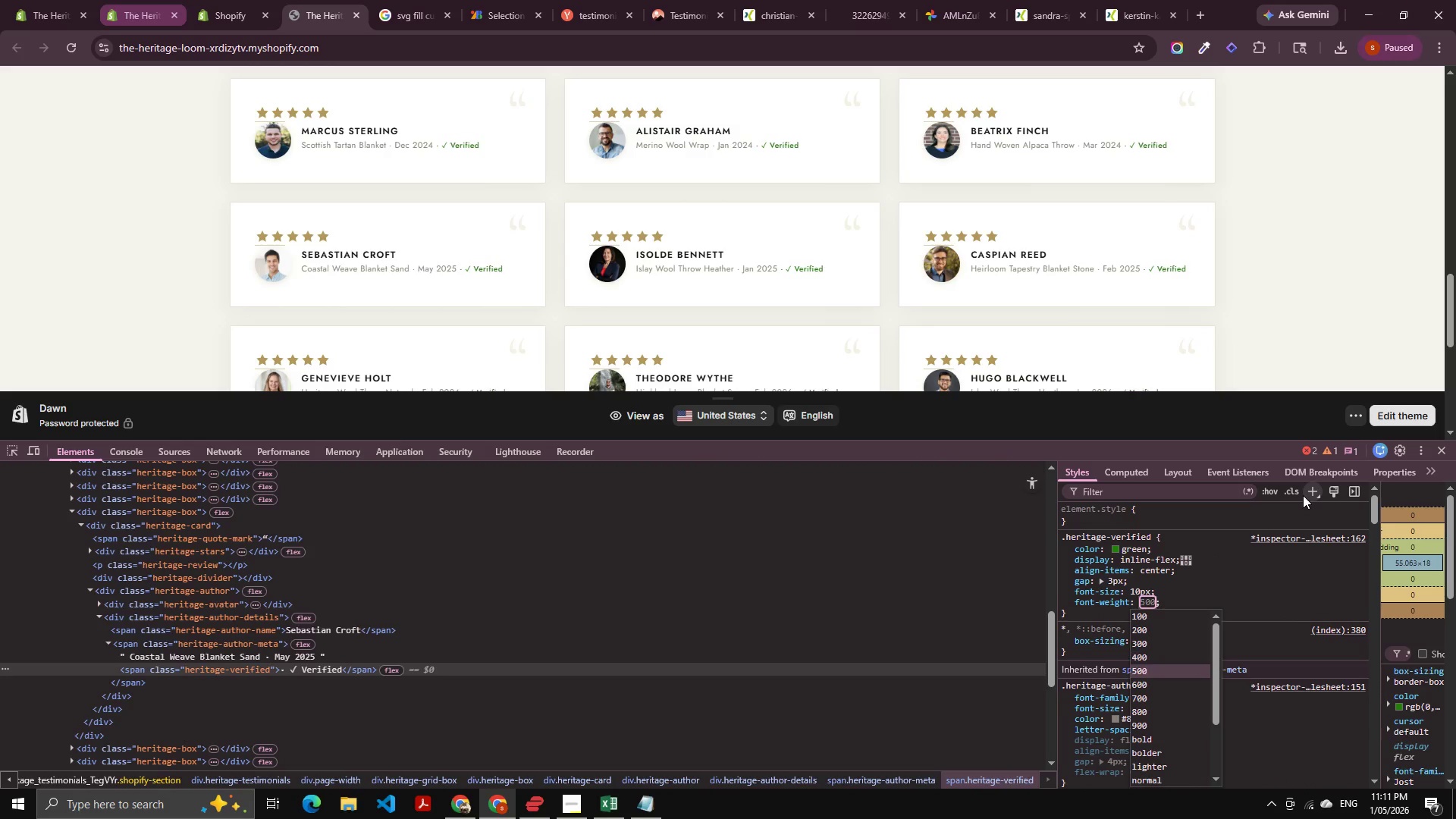 
key(ArrowDown)
 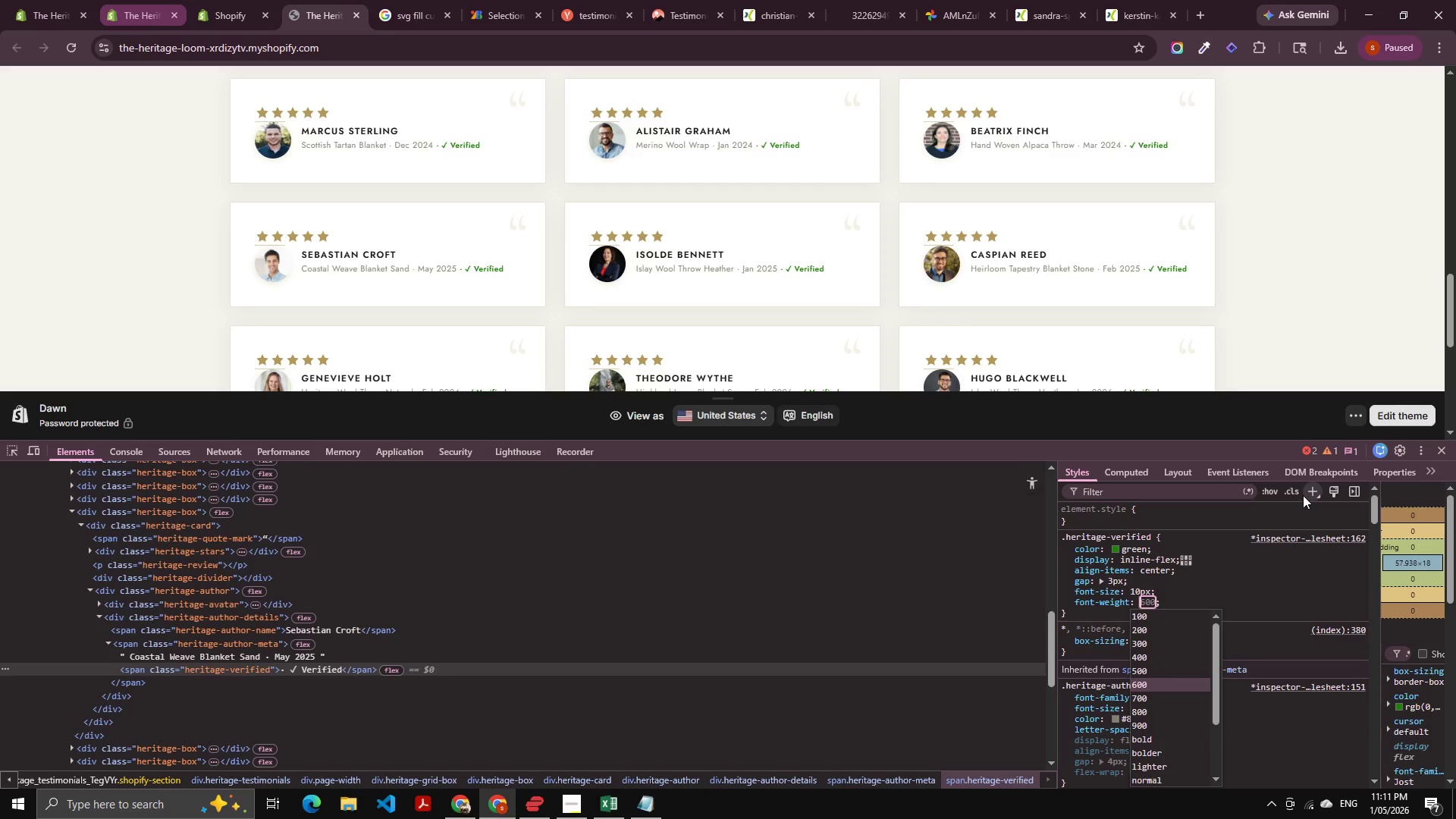 
key(Tab)
 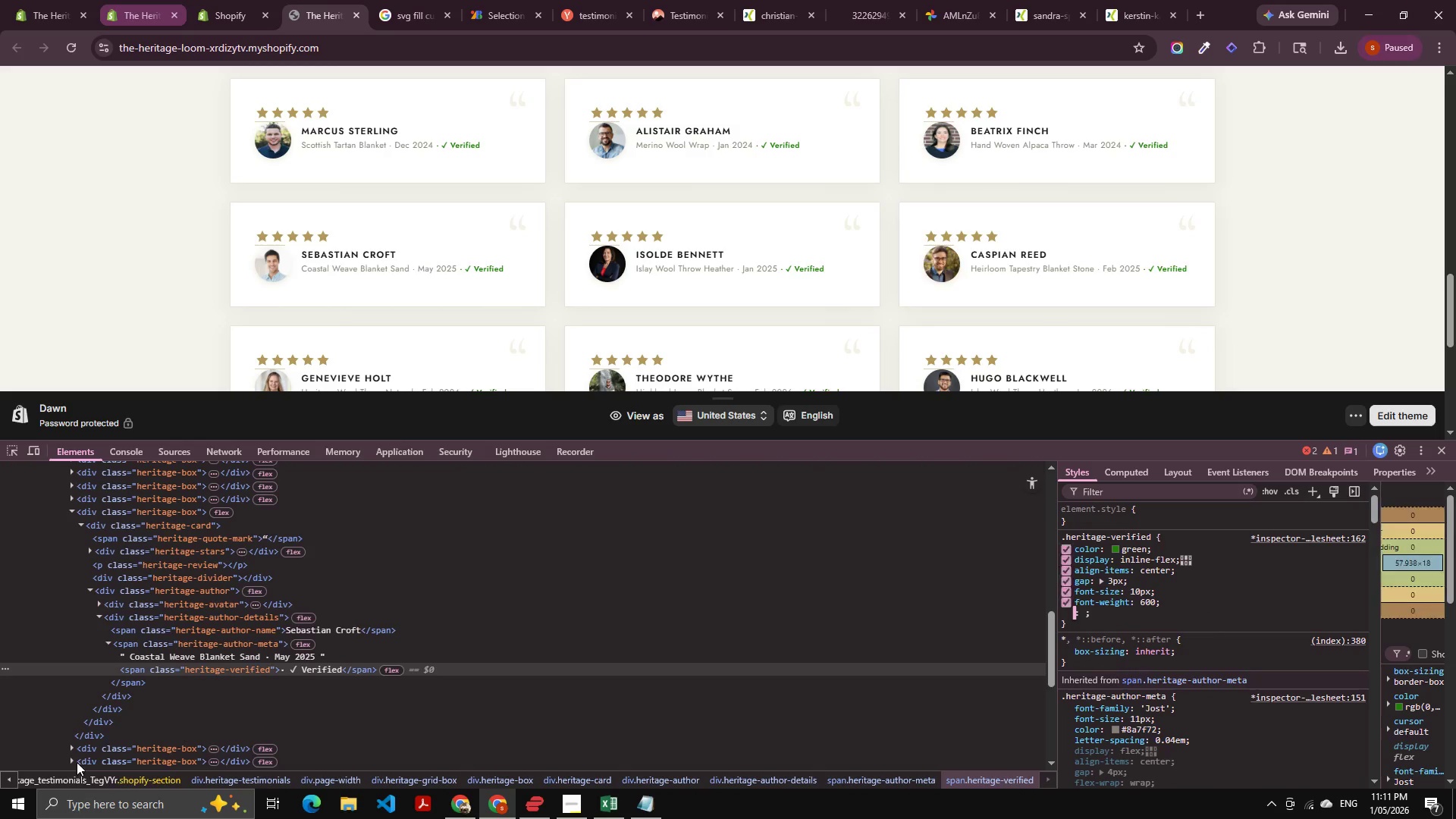 
scroll: coordinate [586, 209], scroll_direction: down, amount: 5.0
 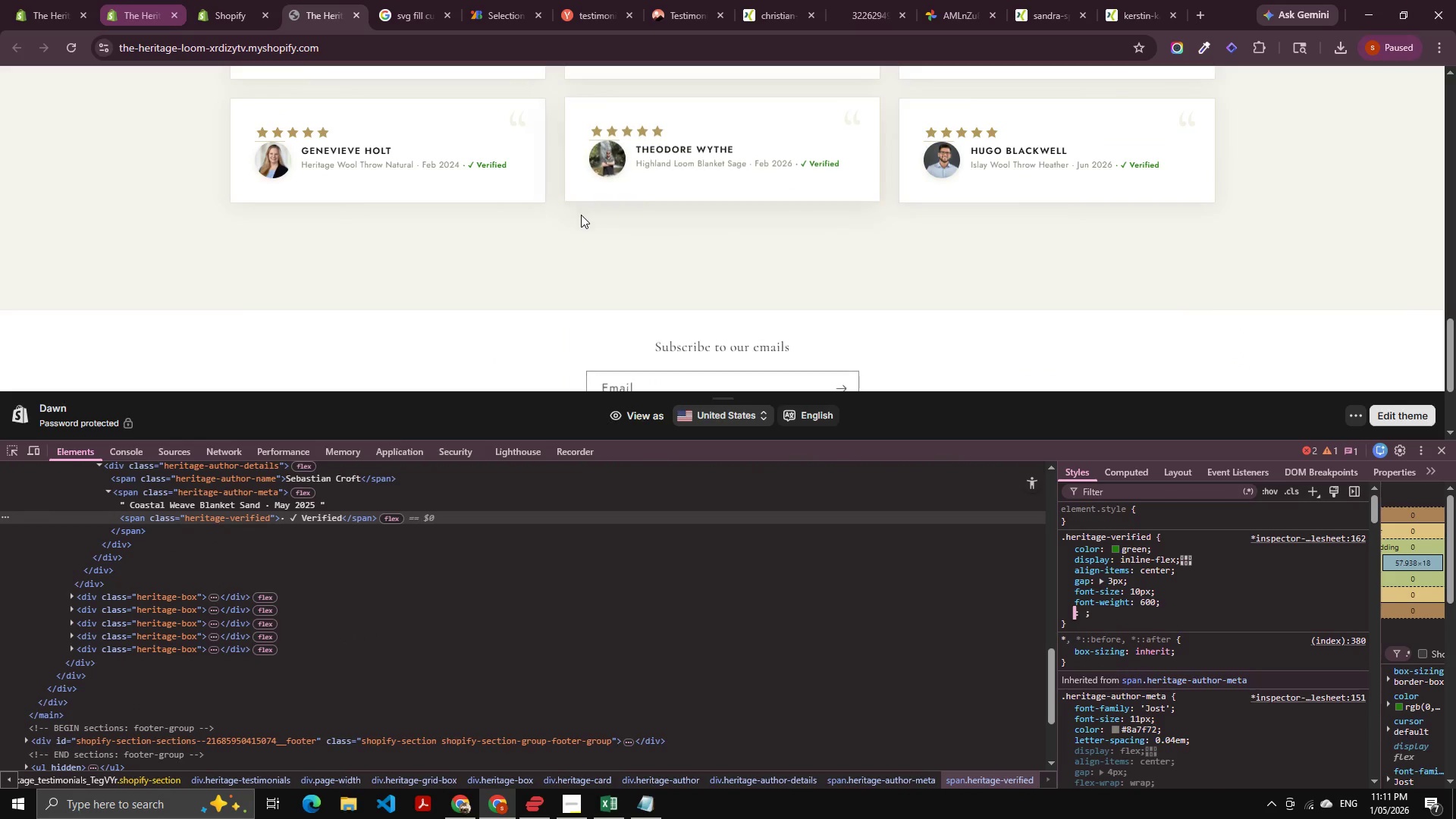 
key(Alt+AltLeft)
 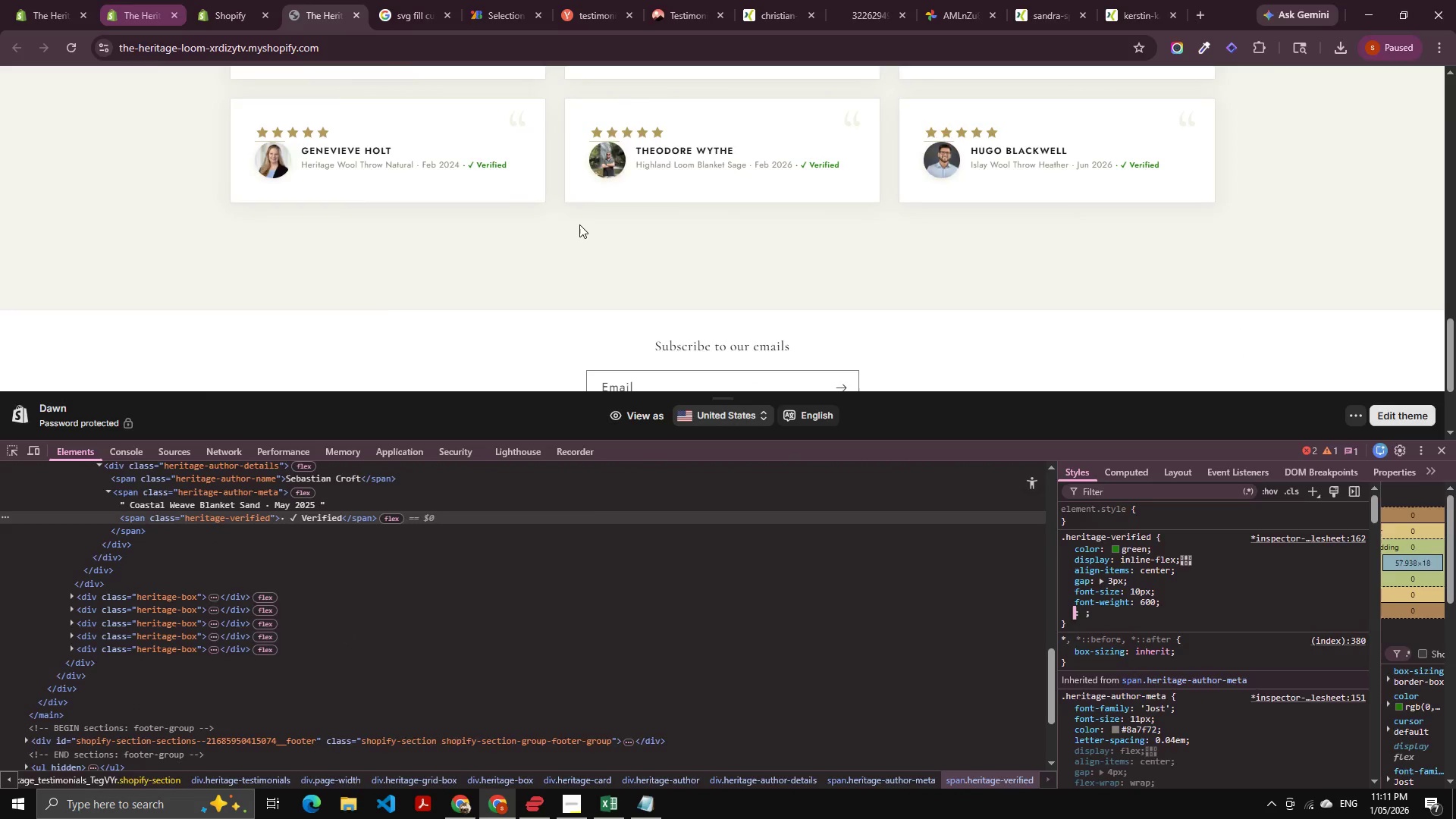 
key(Alt+Tab)
 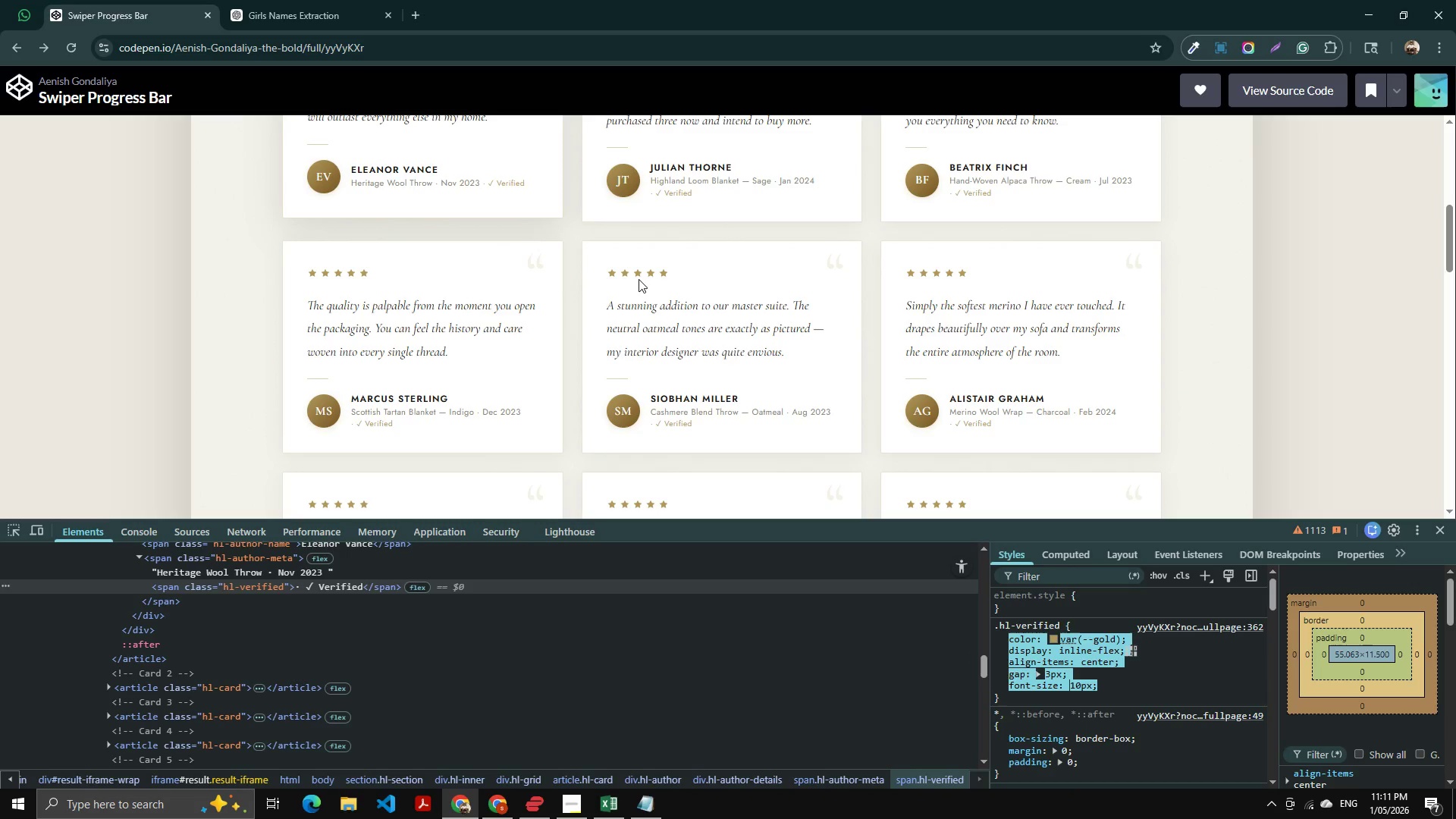 
scroll: coordinate [648, 287], scroll_direction: down, amount: 2.0
 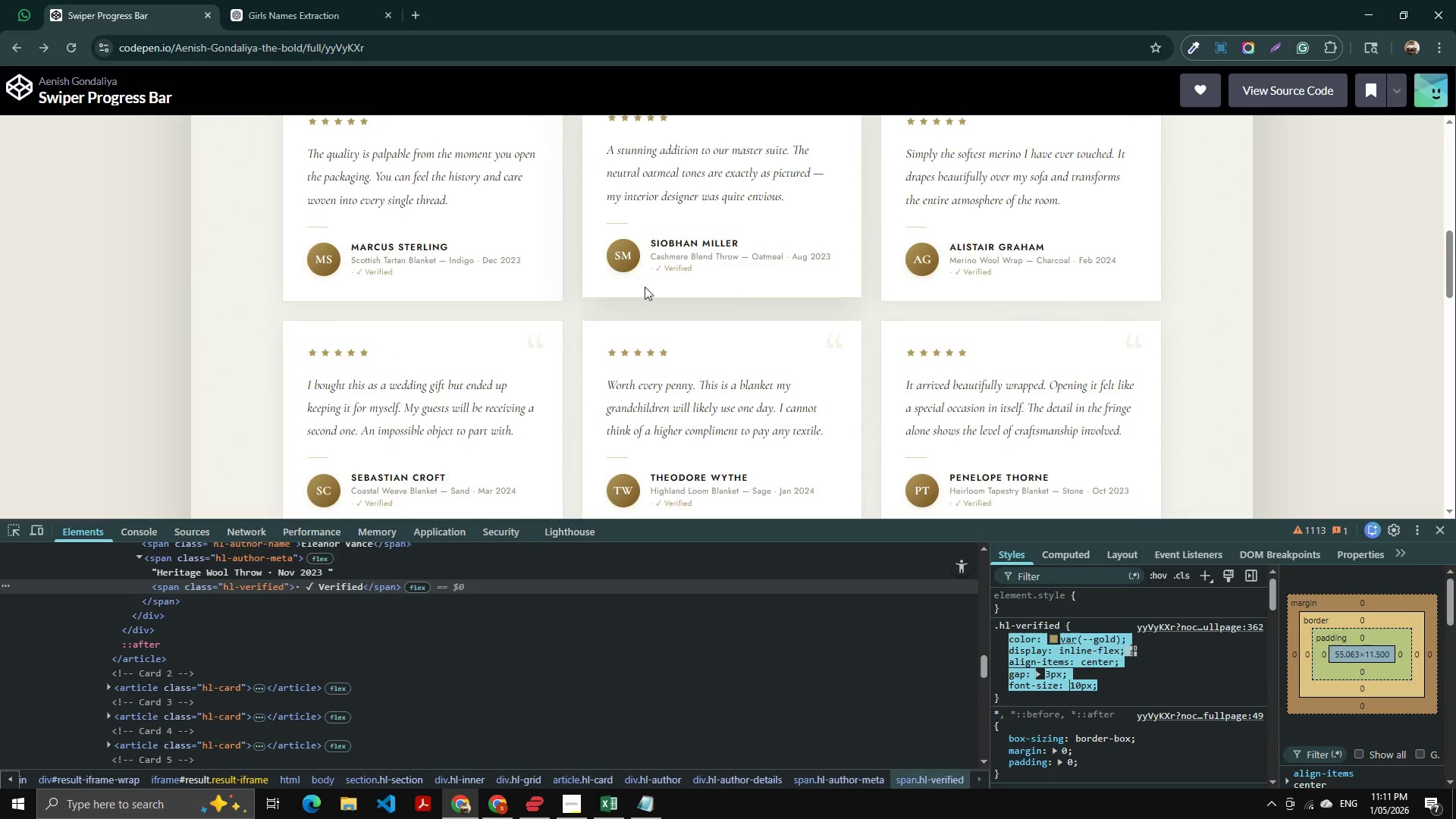 
key(Alt+AltLeft)
 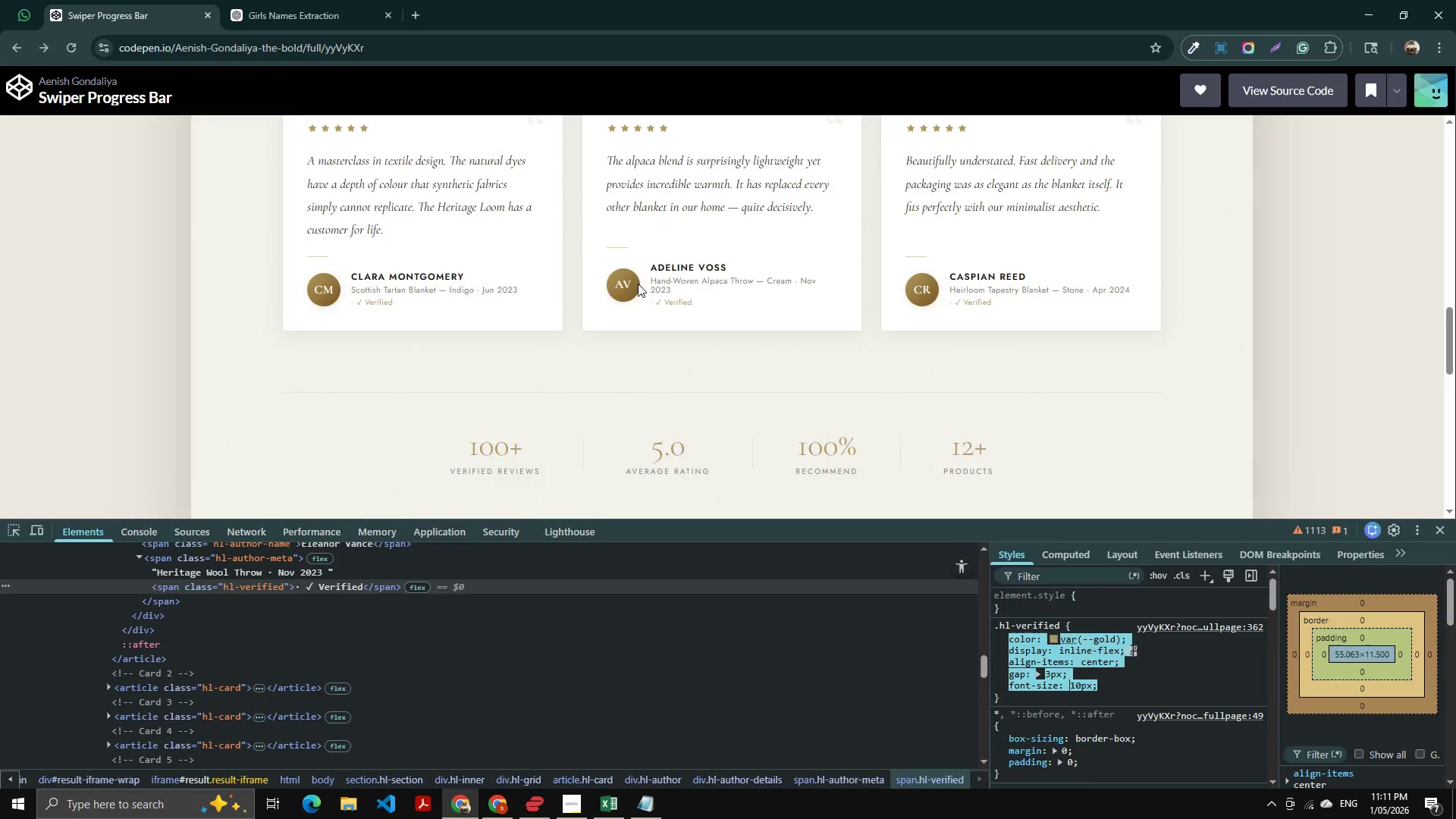 
key(Alt+Tab)
 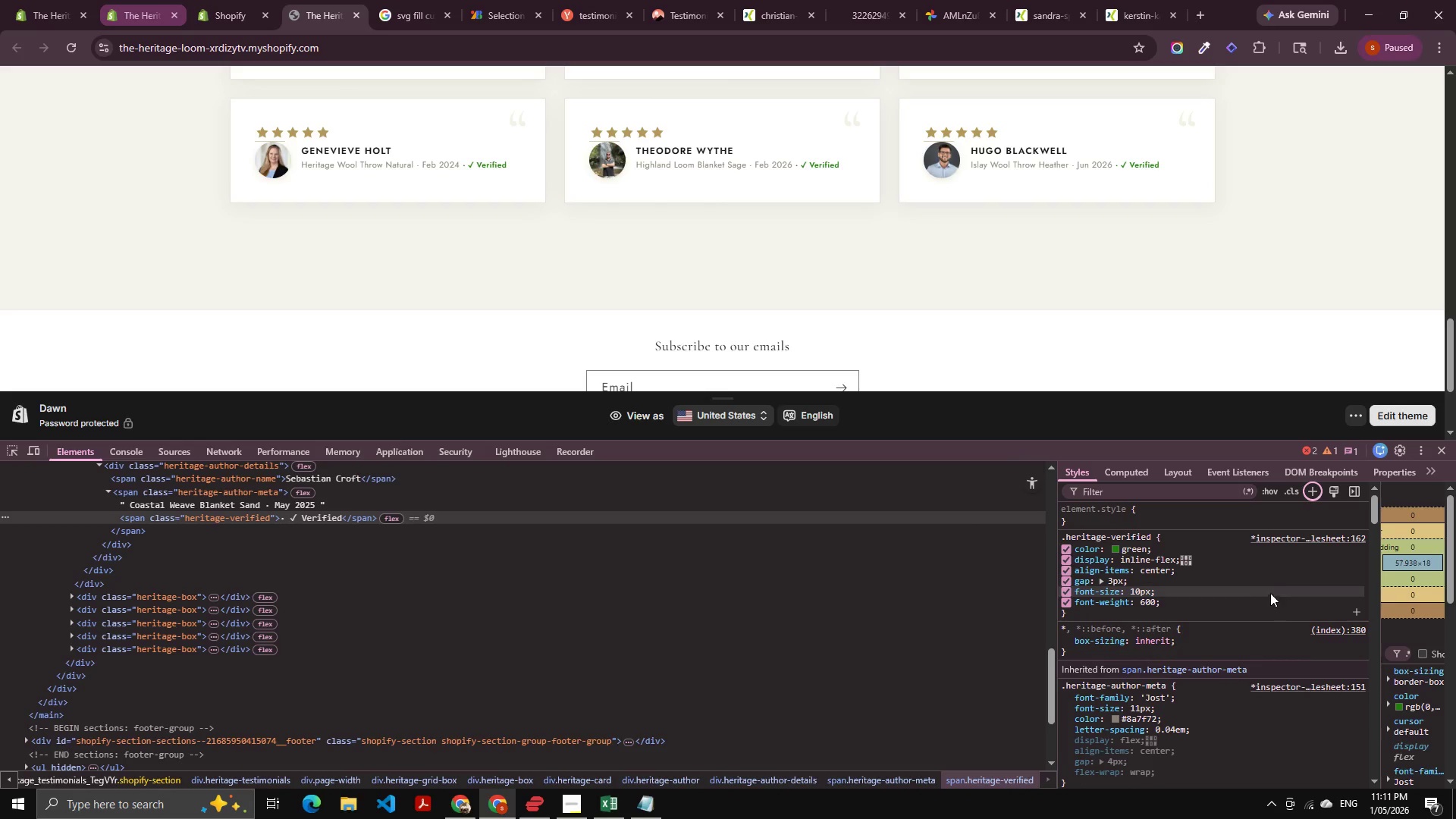 
scroll: coordinate [640, 284], scroll_direction: down, amount: 6.0
 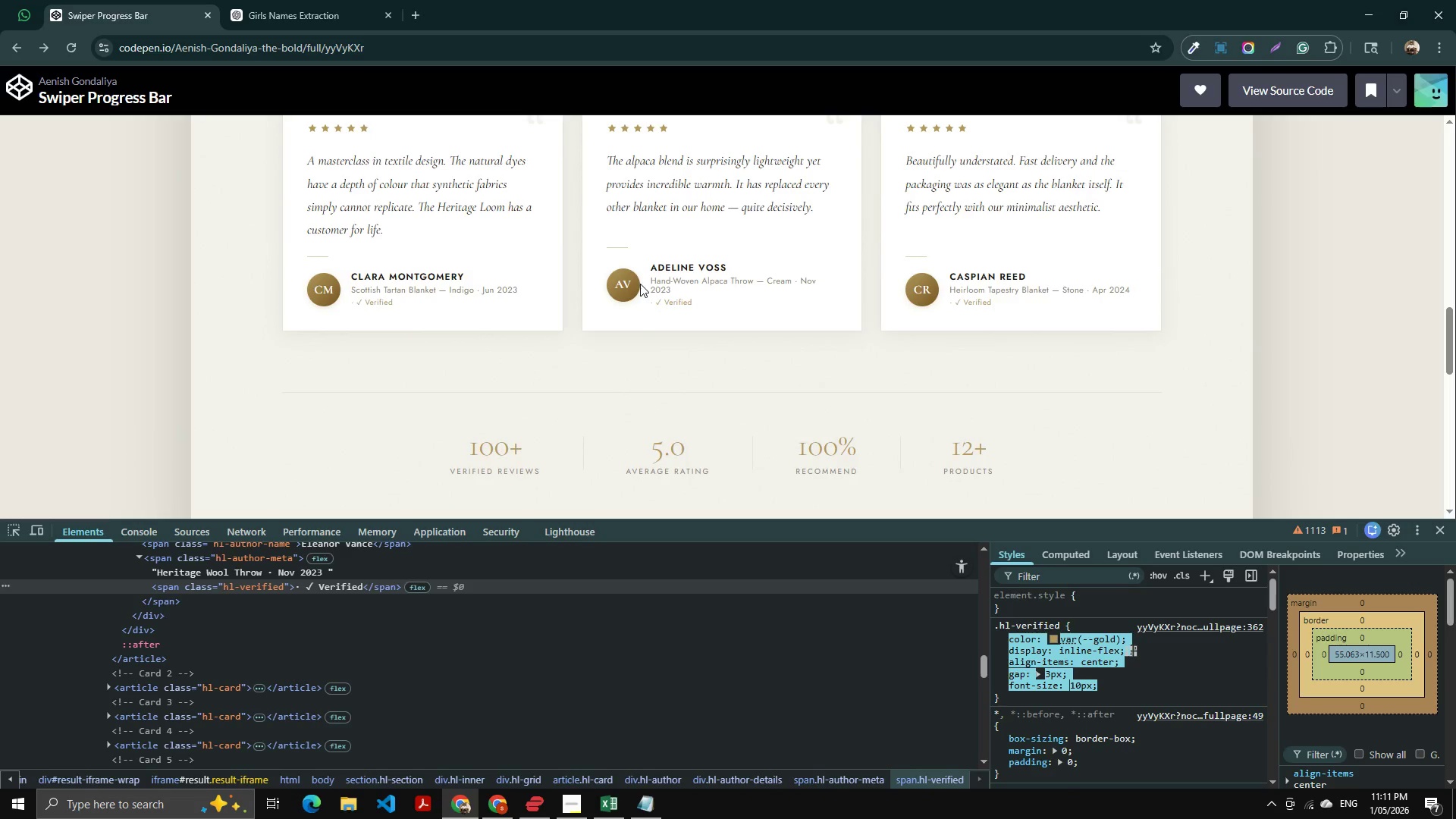 
left_click([1266, 538])
 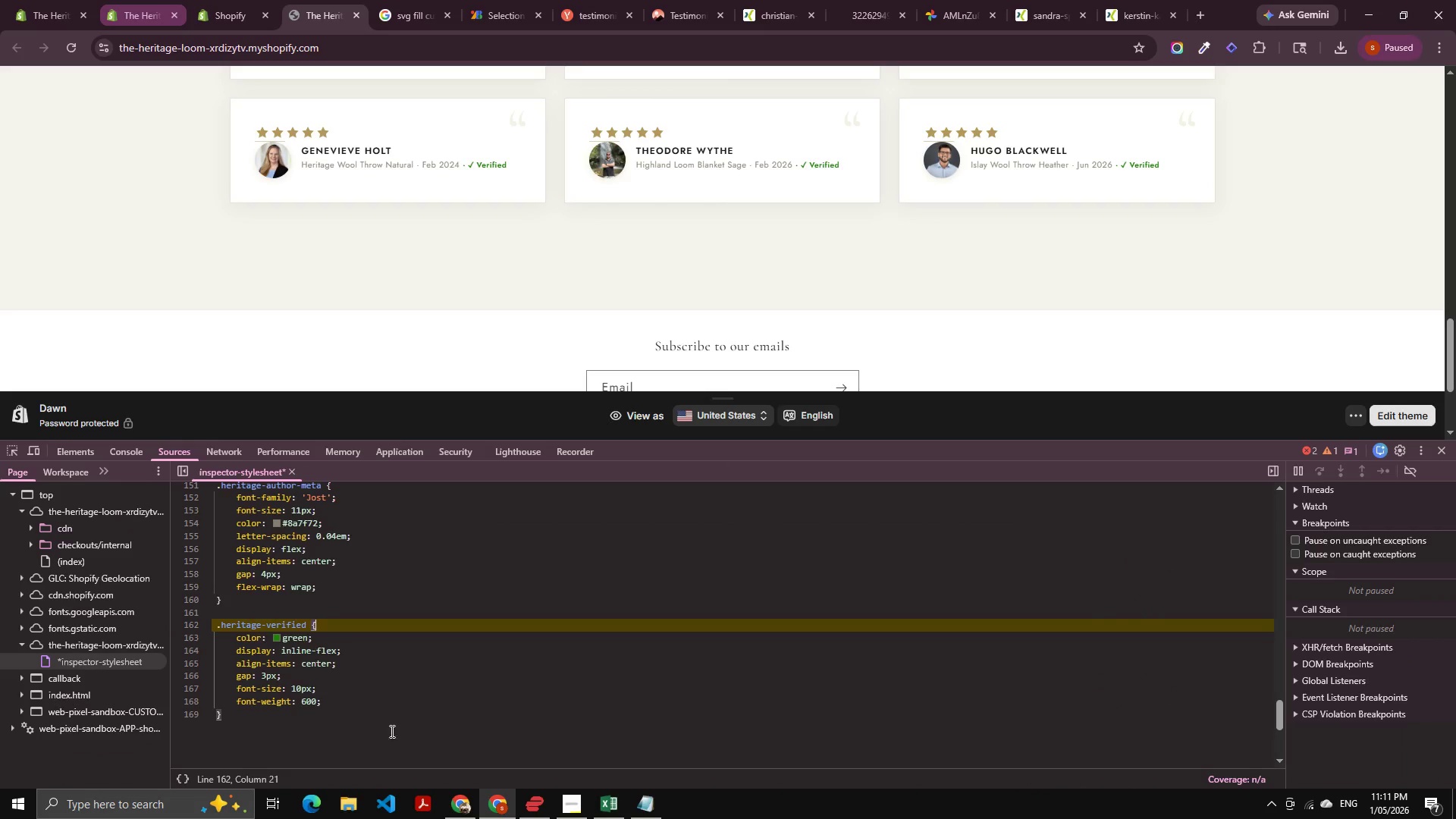 
scroll: coordinate [289, 716], scroll_direction: down, amount: 2.0
 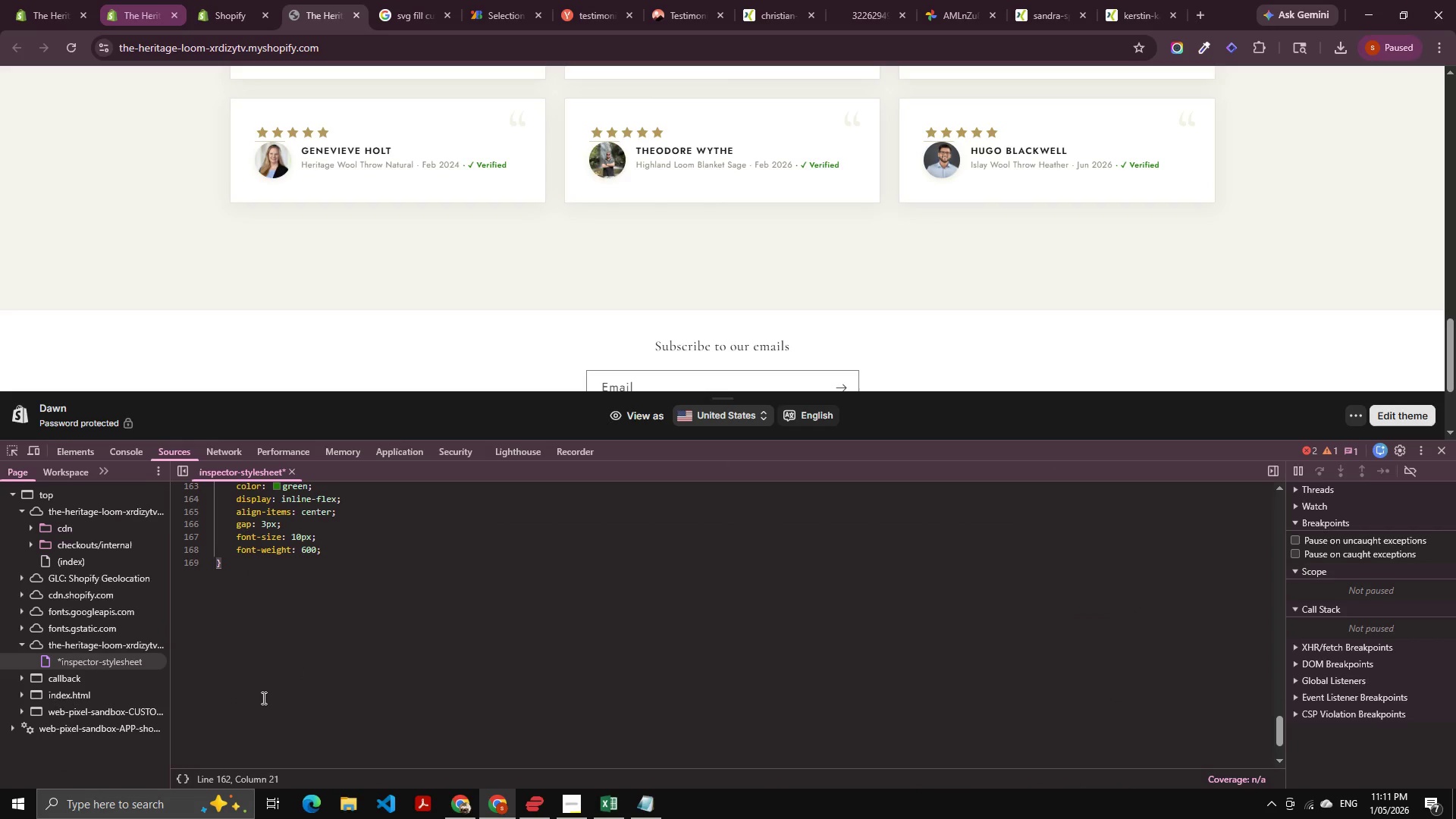 
left_click_drag(start_coordinate=[259, 692], to_coordinate=[176, 301])
 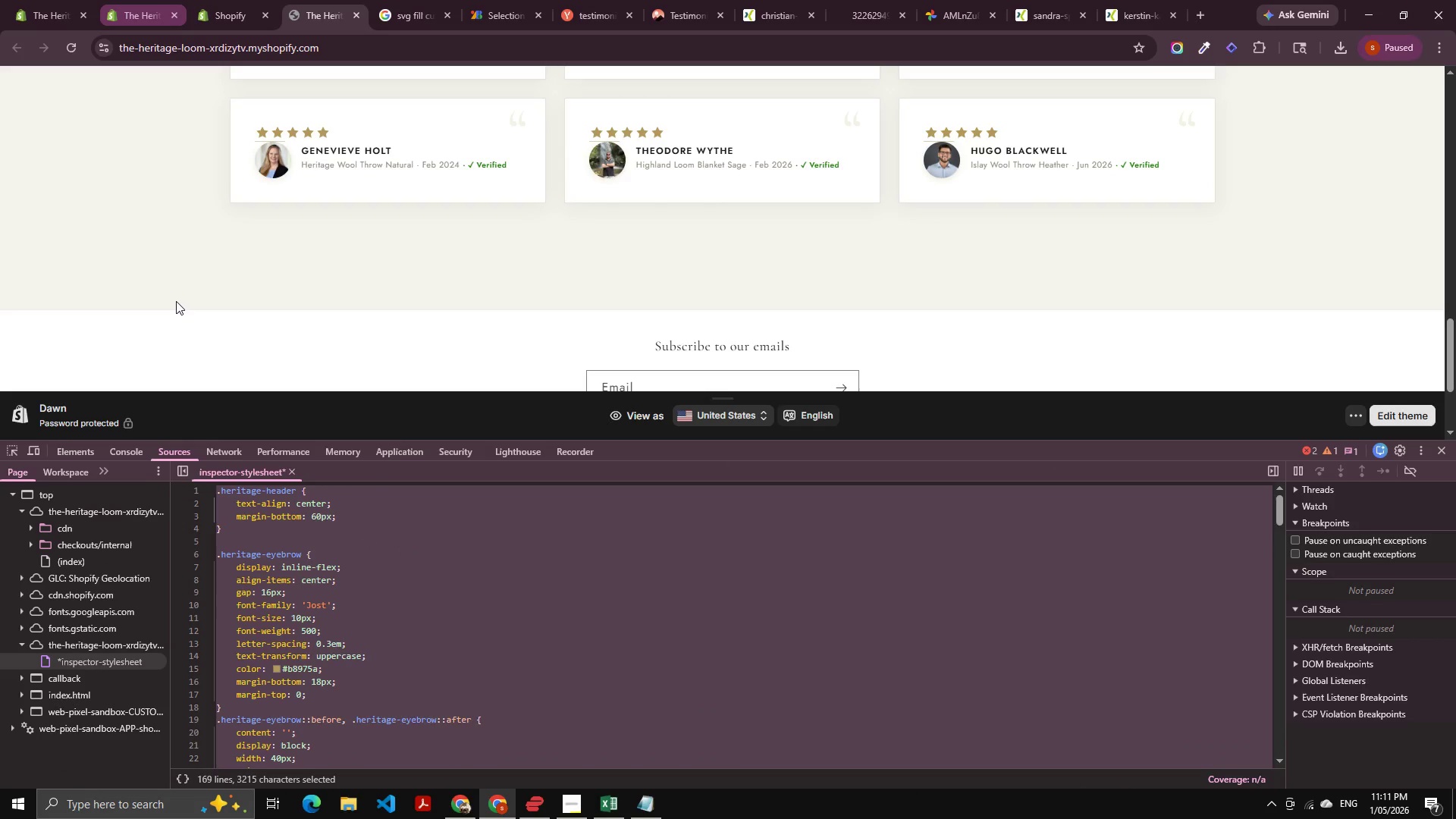 
key(Control+C)
 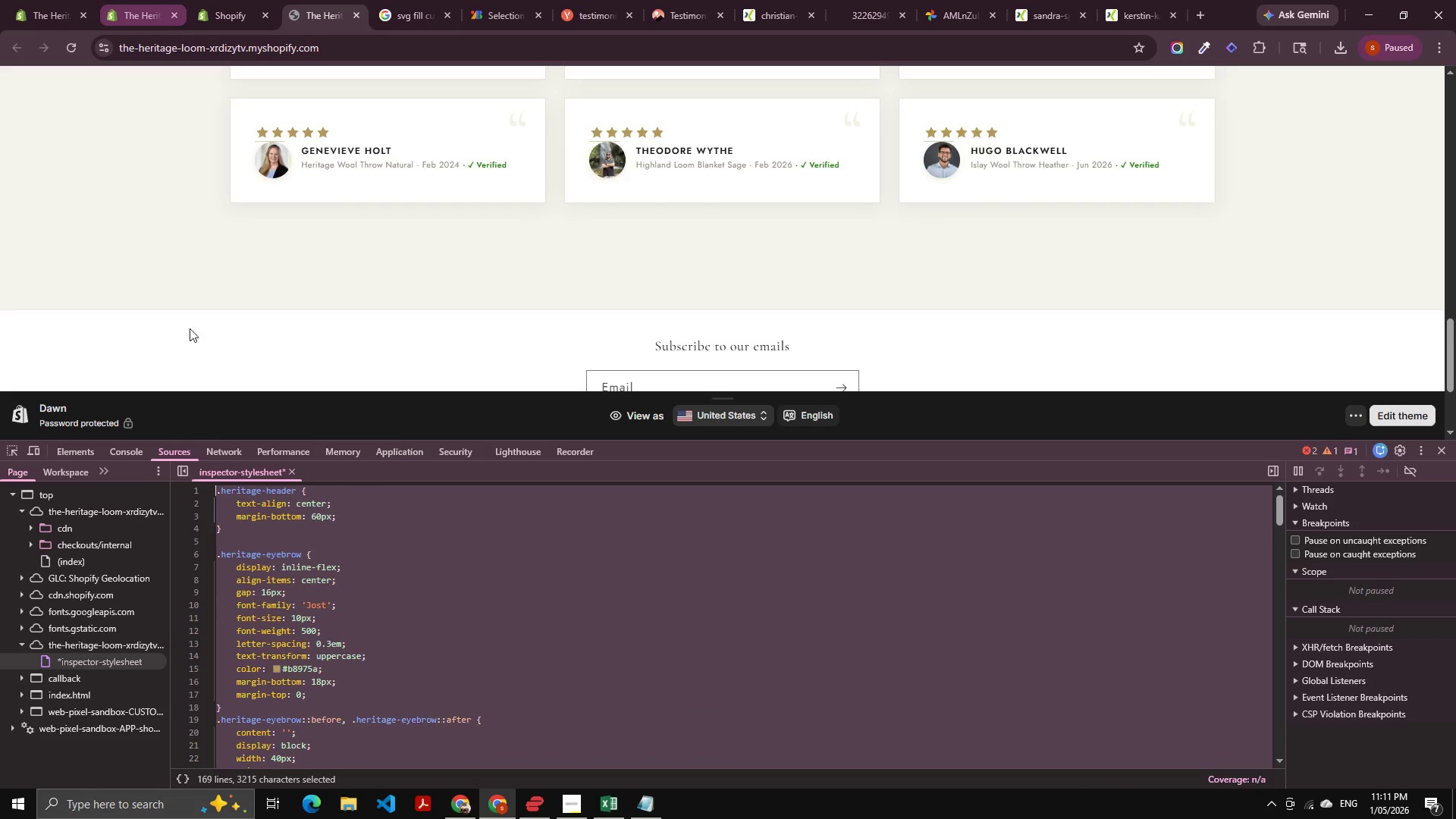 
key(Control+C)
 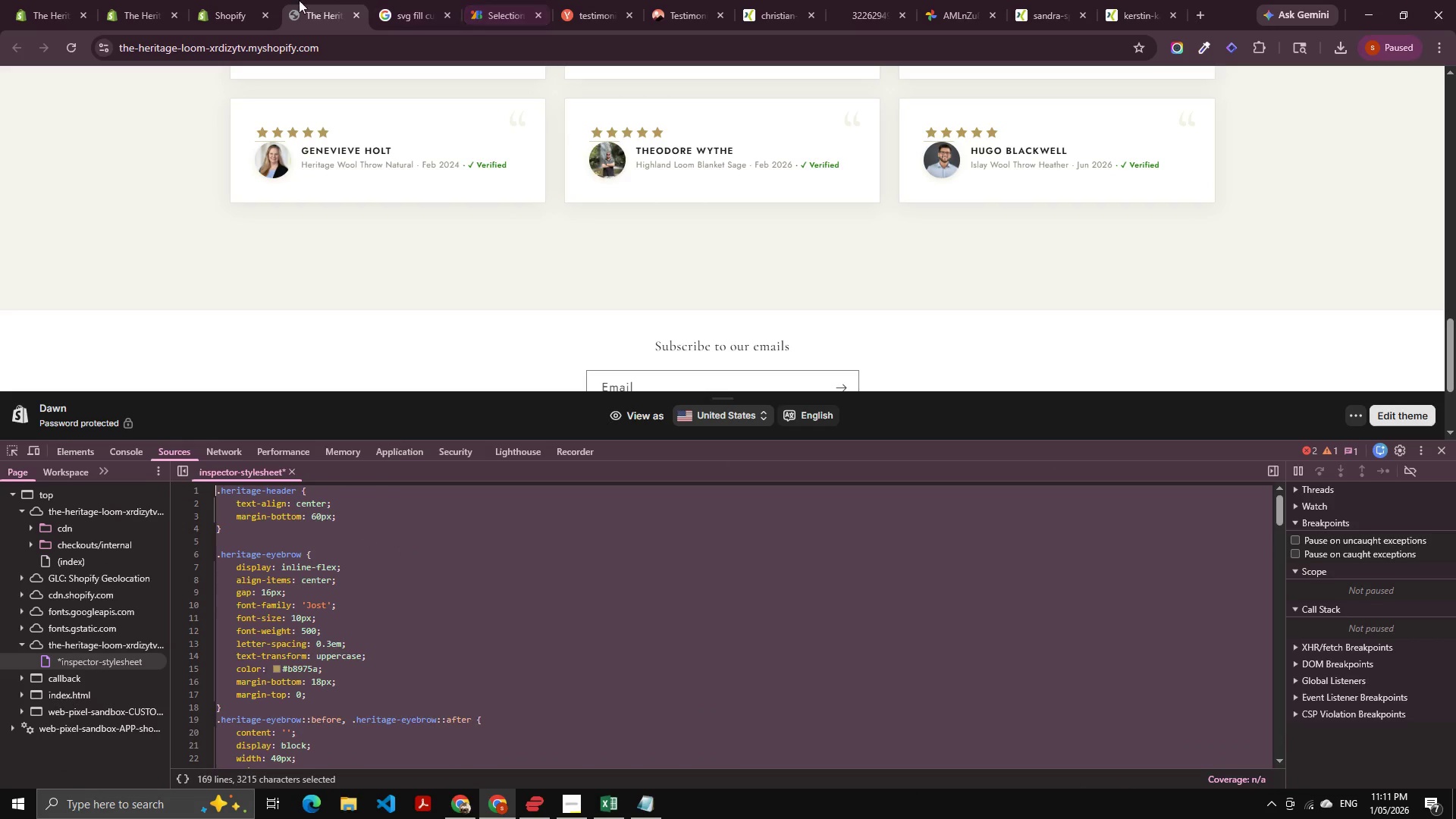 
left_click([246, 0])
 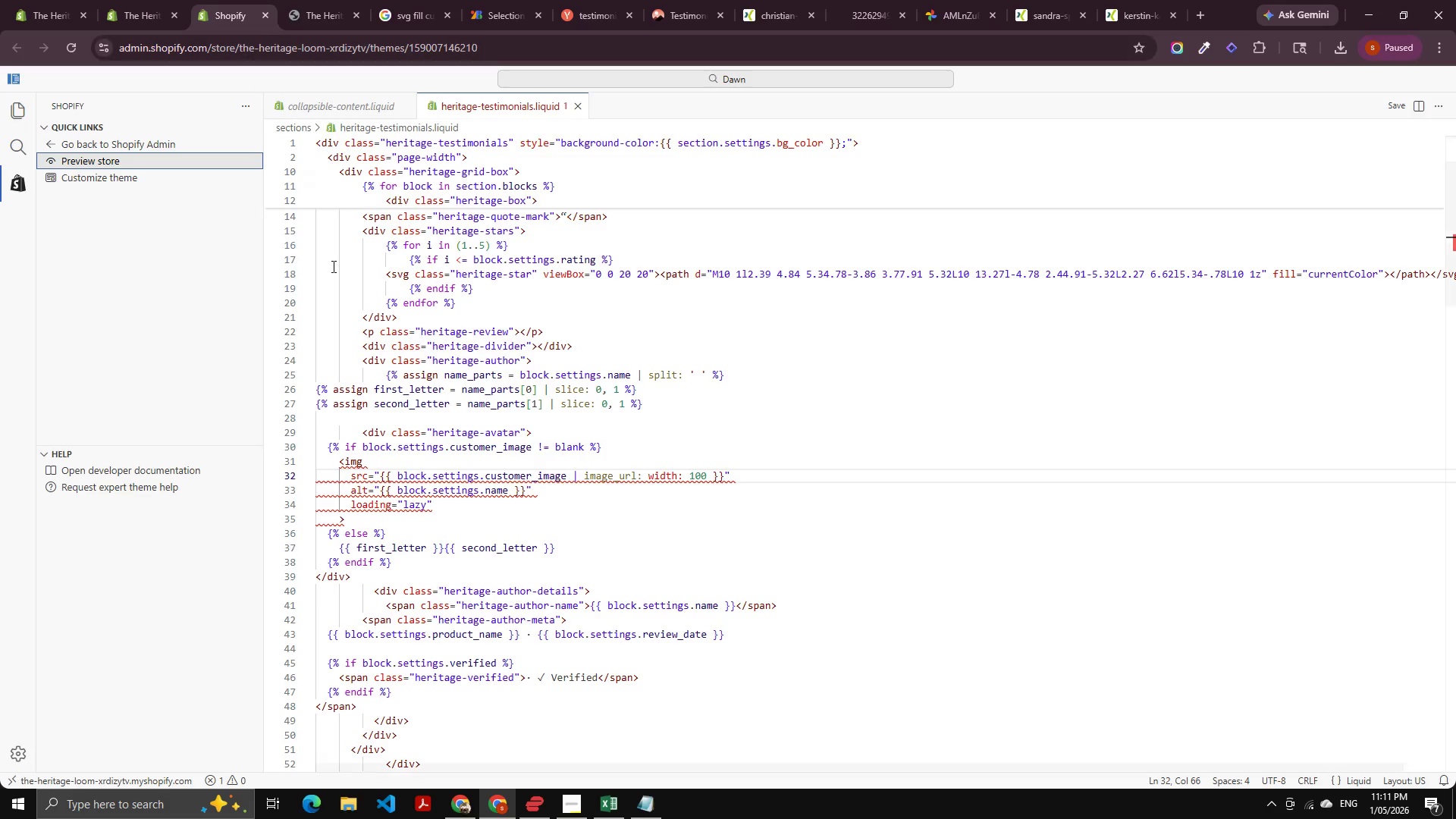 
scroll: coordinate [403, 423], scroll_direction: down, amount: 11.0
 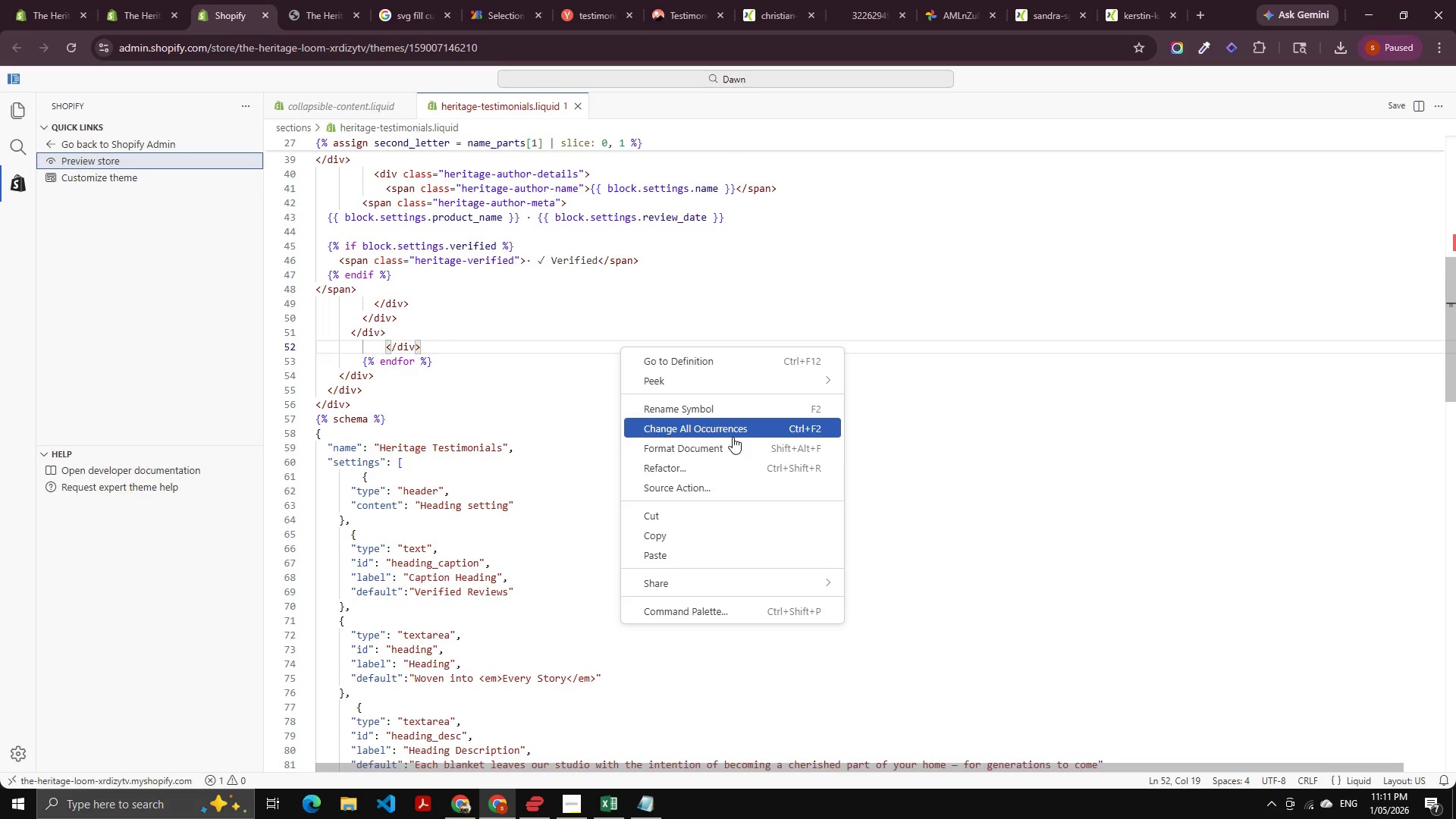 
left_click([721, 446])
 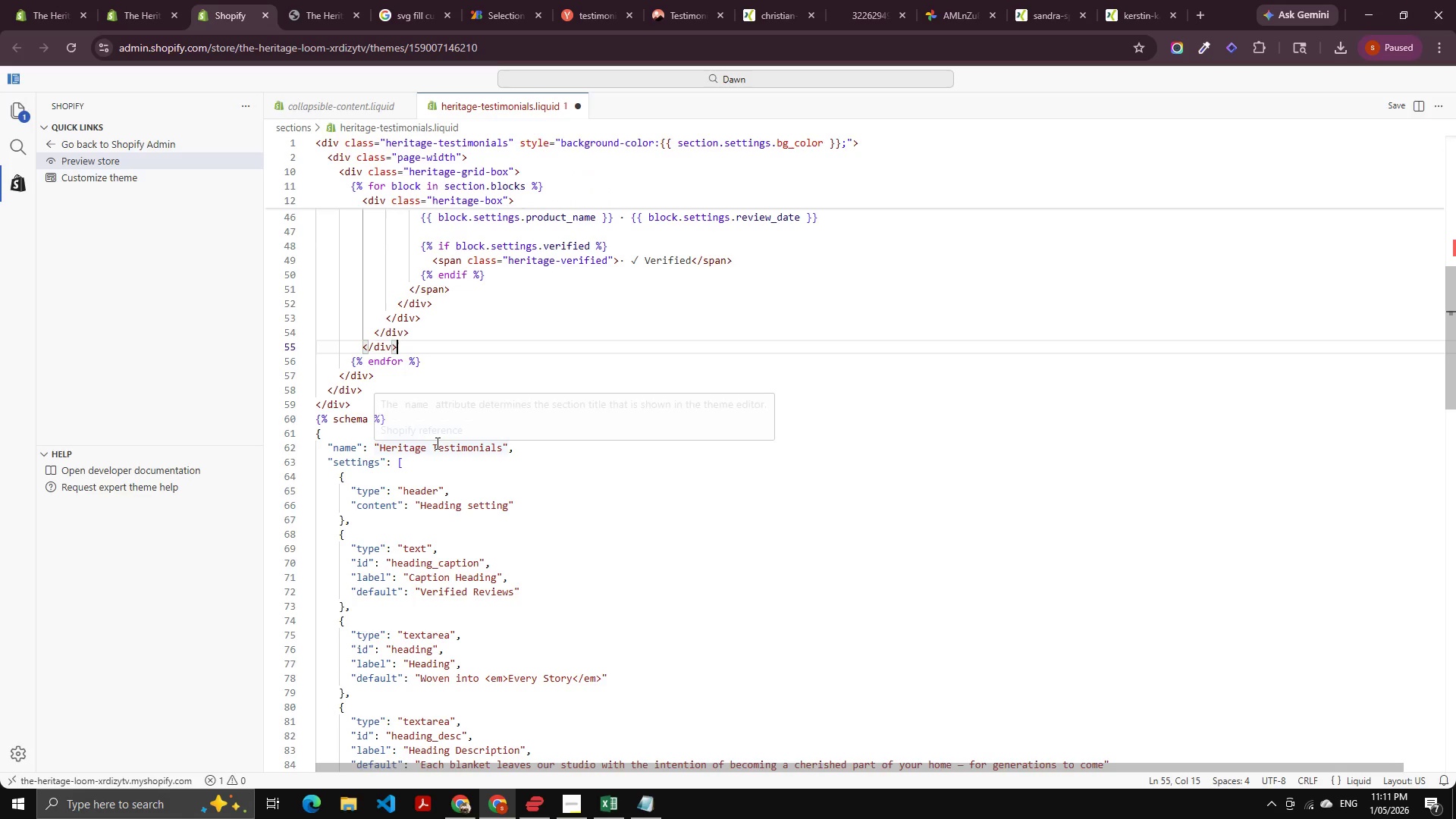 
left_click([436, 375])
 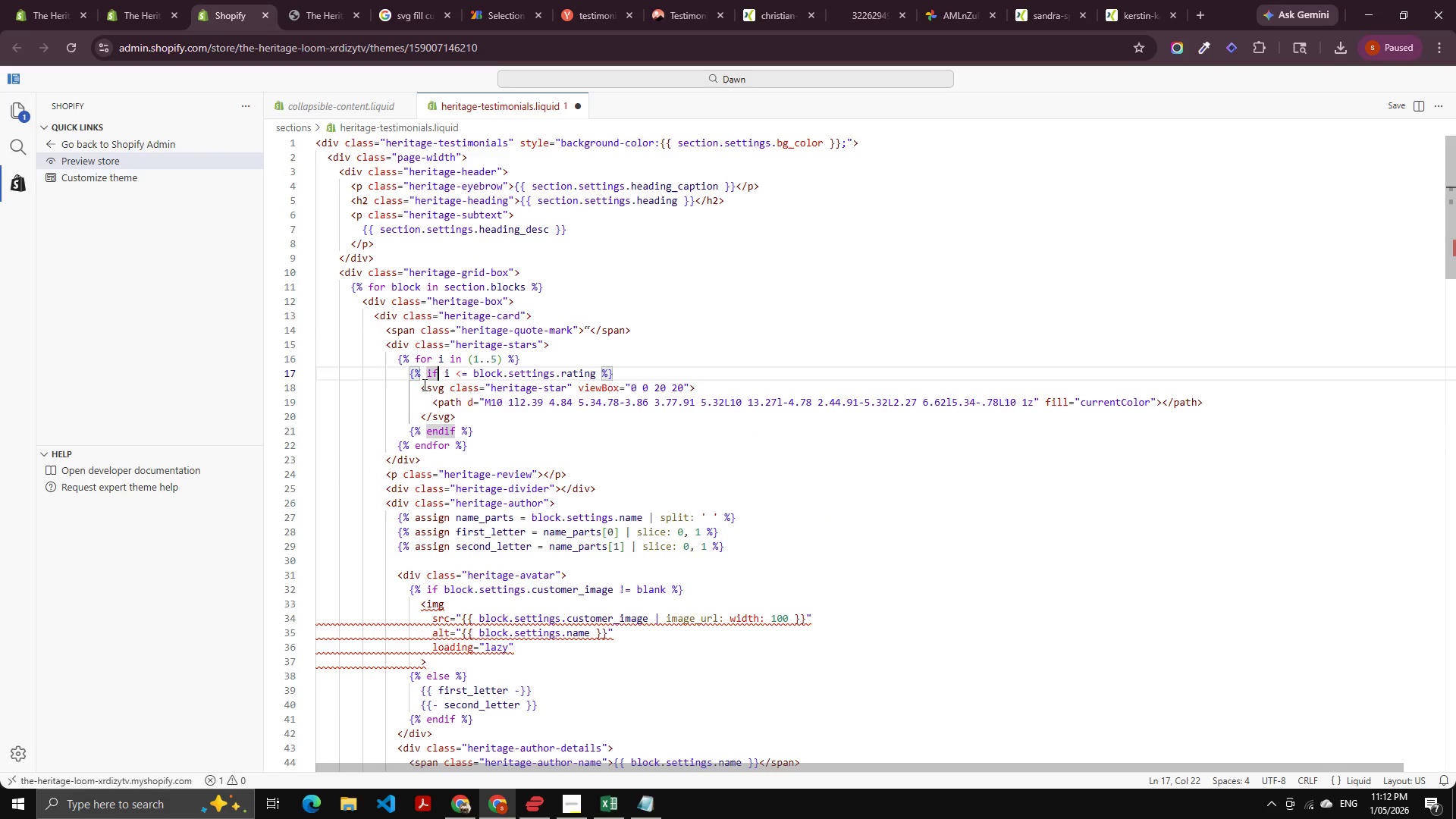 
scroll: coordinate [438, 380], scroll_direction: up, amount: 20.0
 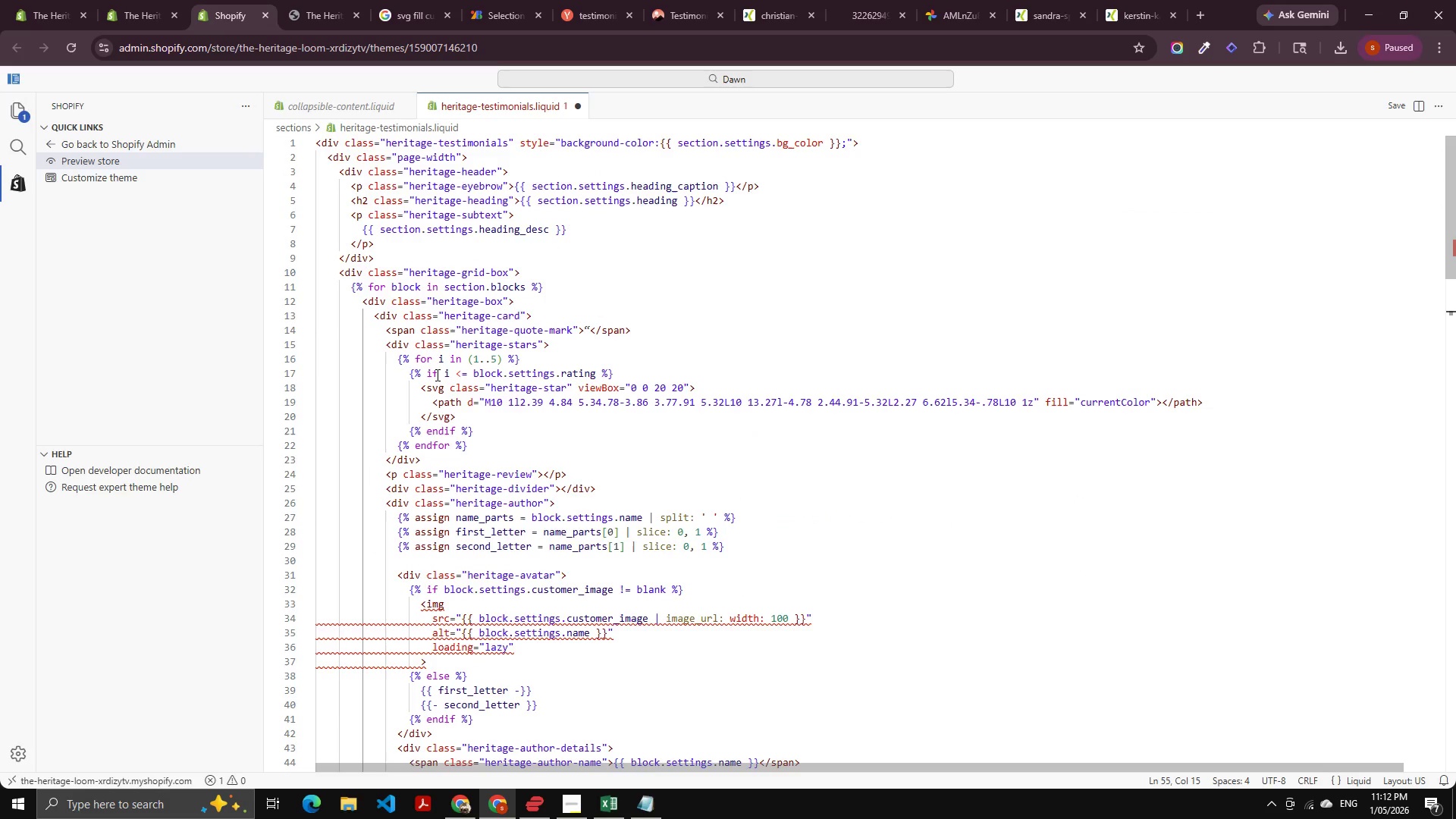 
hold_key(key=ControlLeft, duration=0.97)
 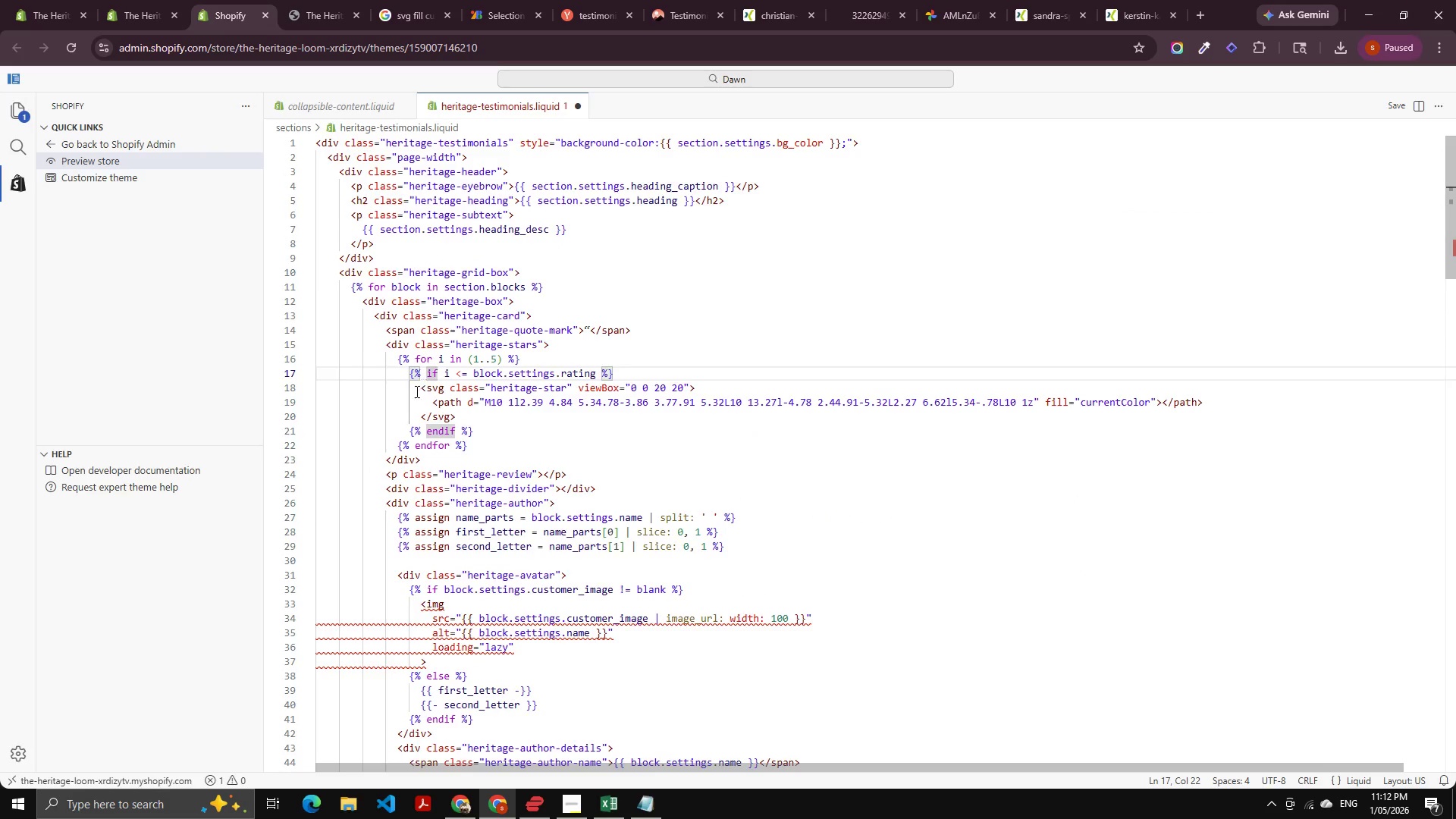 
scroll: coordinate [443, 469], scroll_direction: down, amount: 11.0
 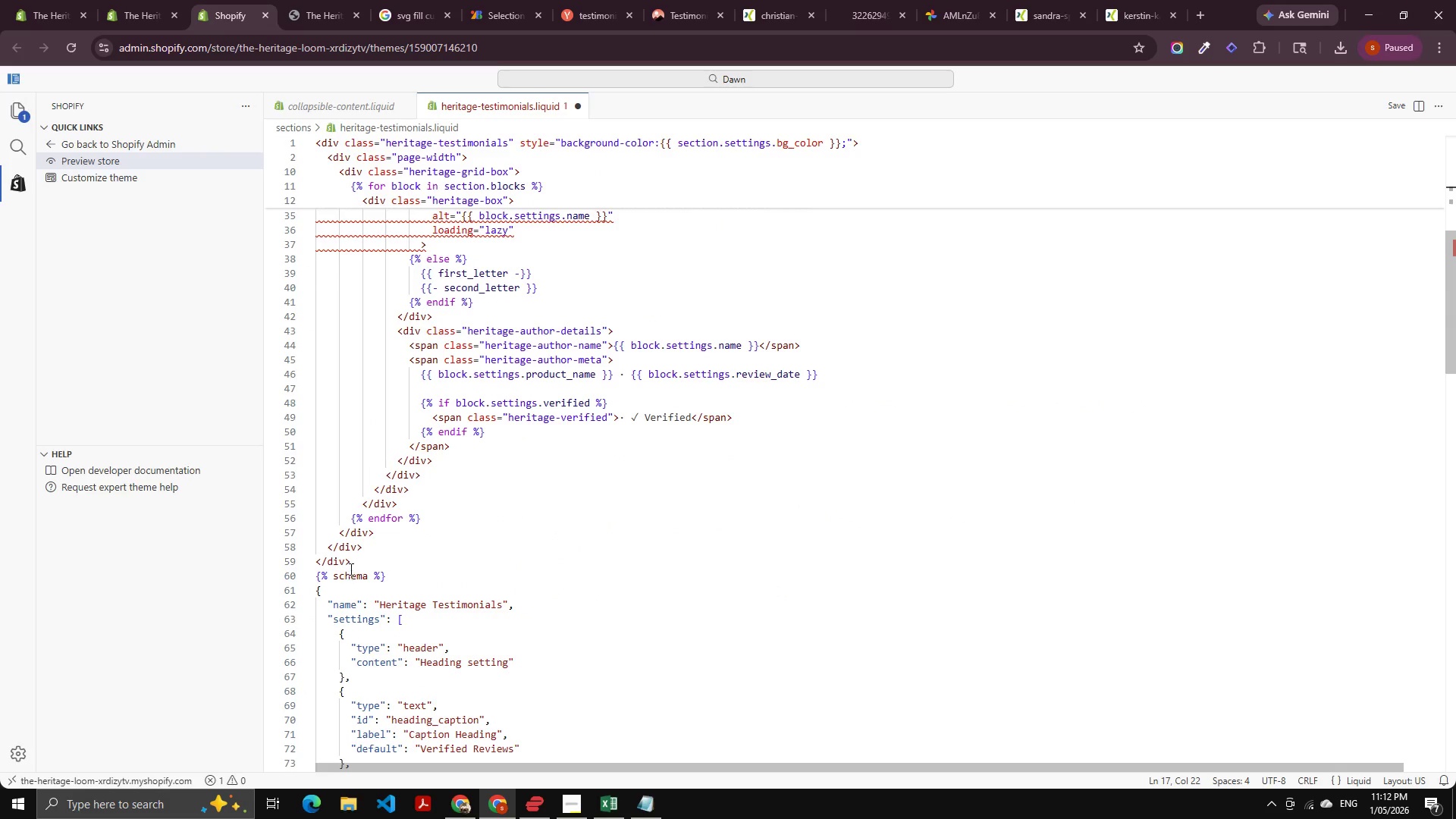 
left_click([350, 567])
 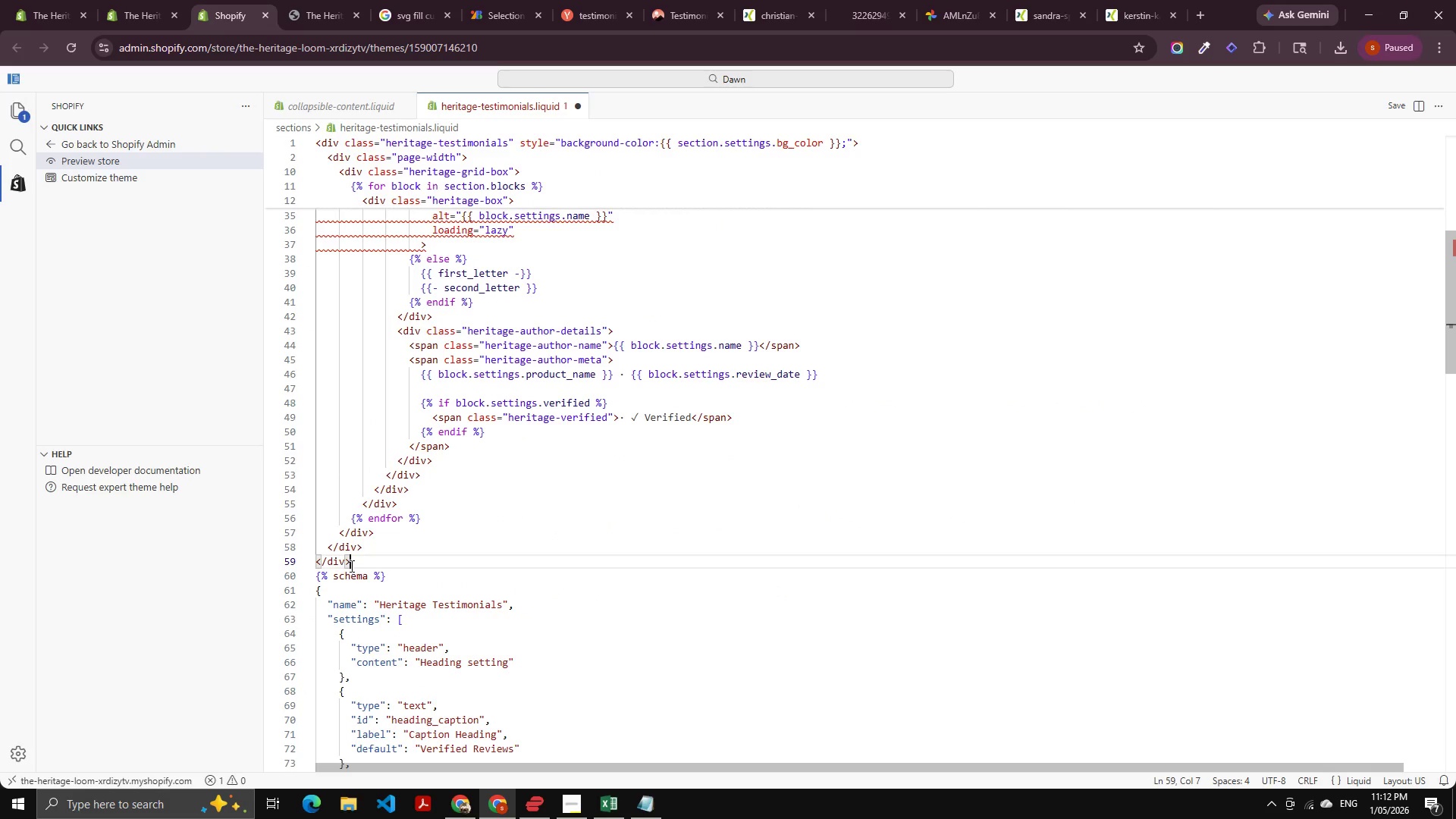 
key(Enter)
 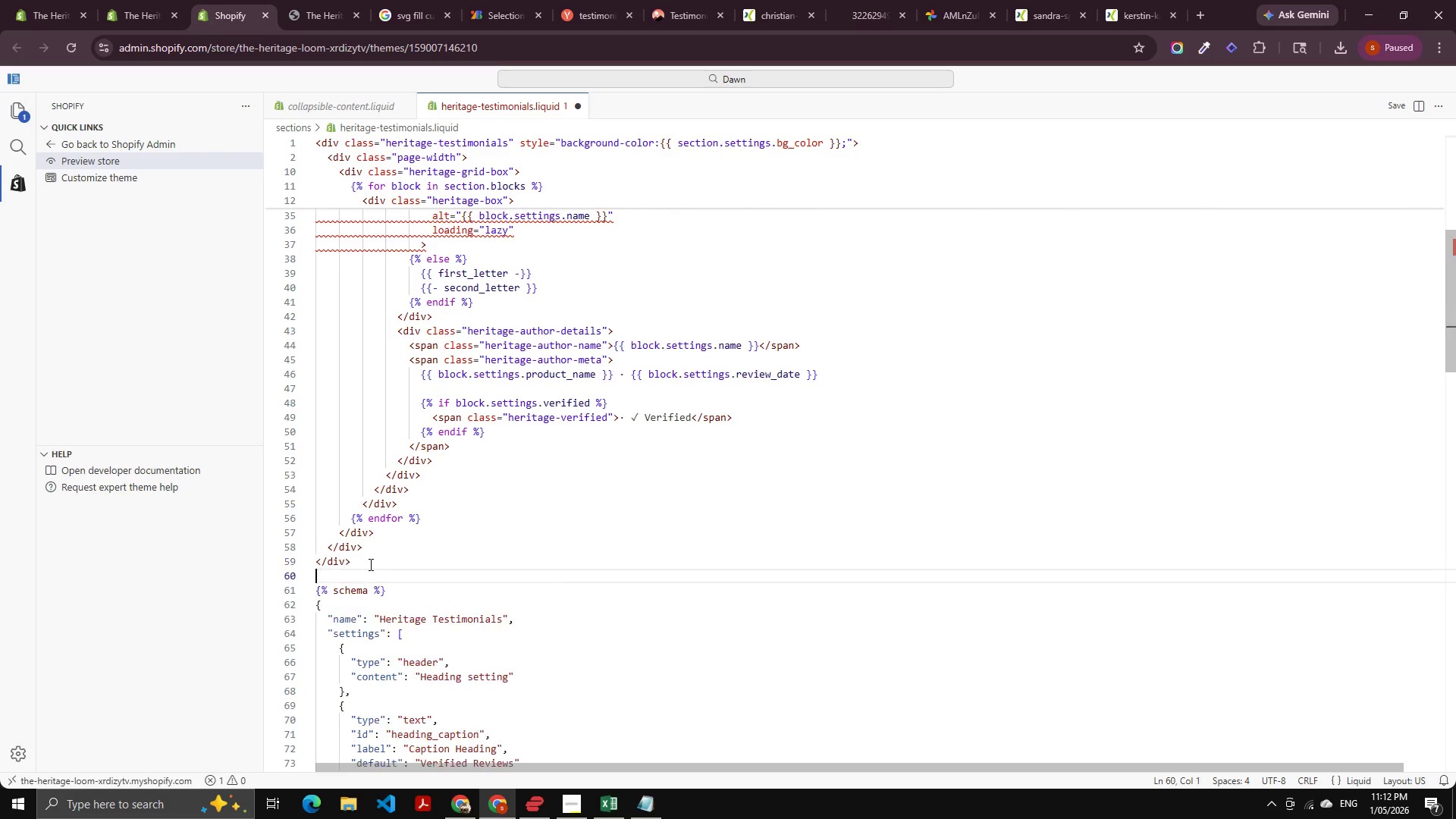 
key(Enter)
 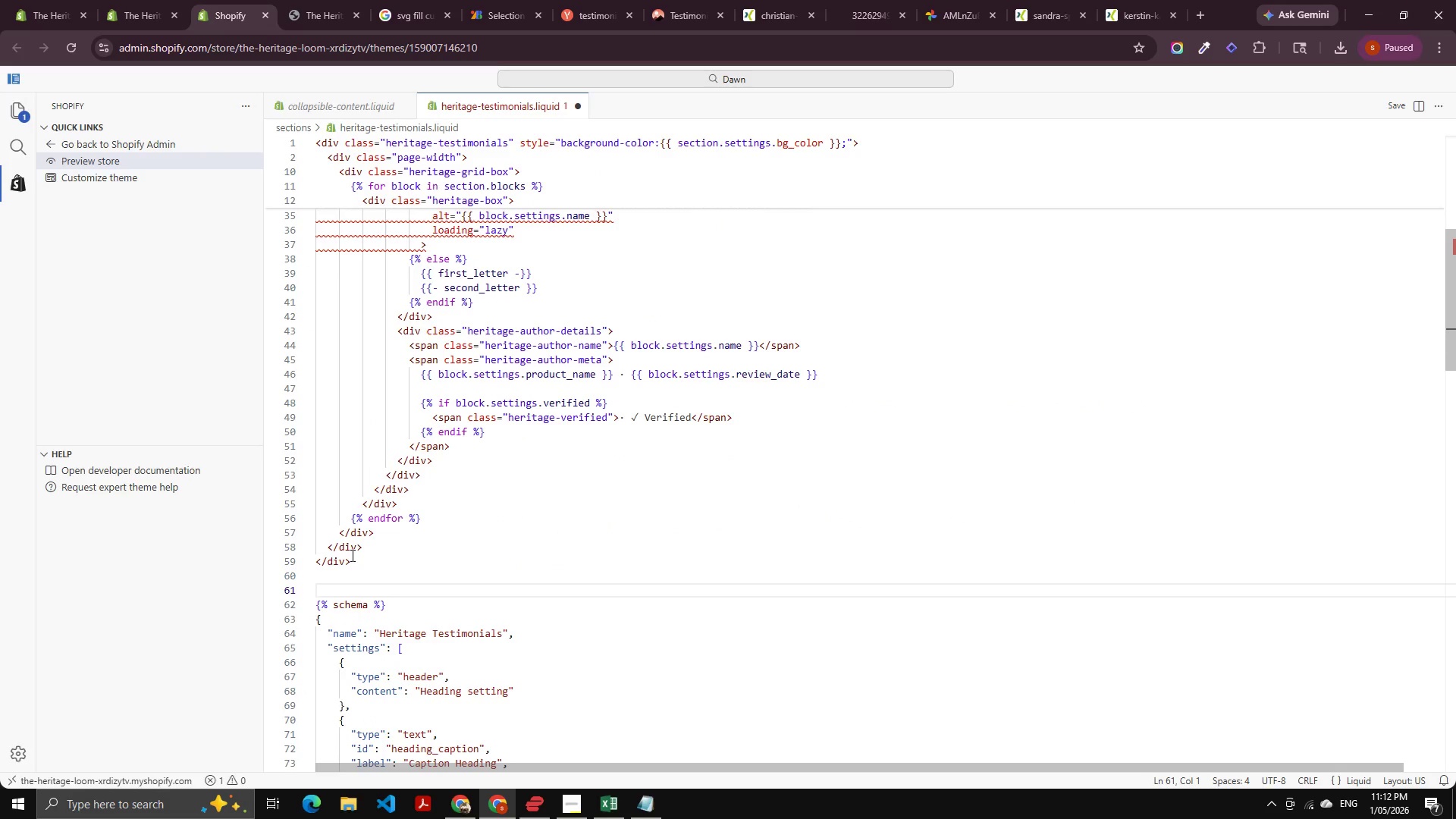 
type(<Sty)
 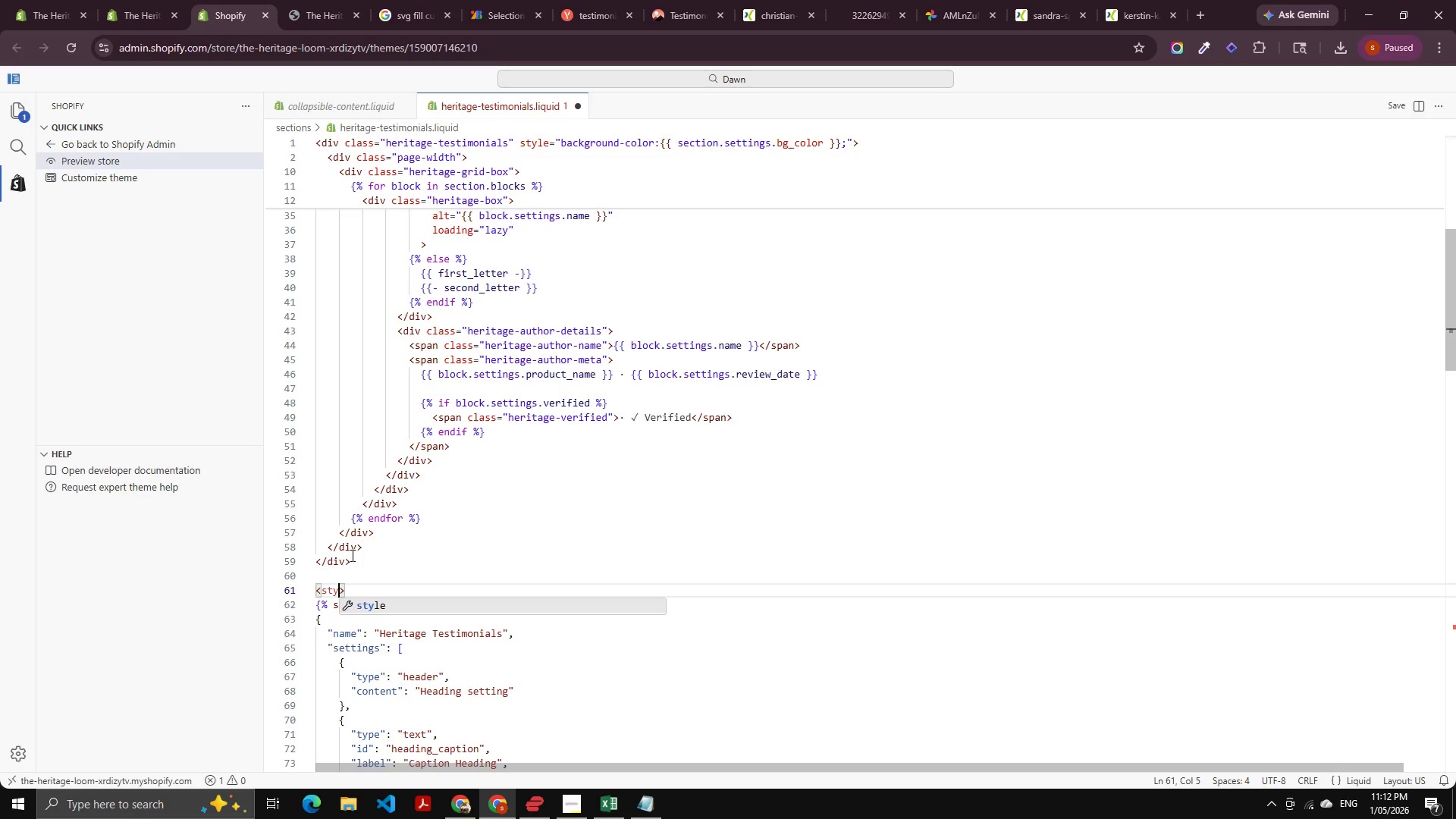 
key(Enter)
 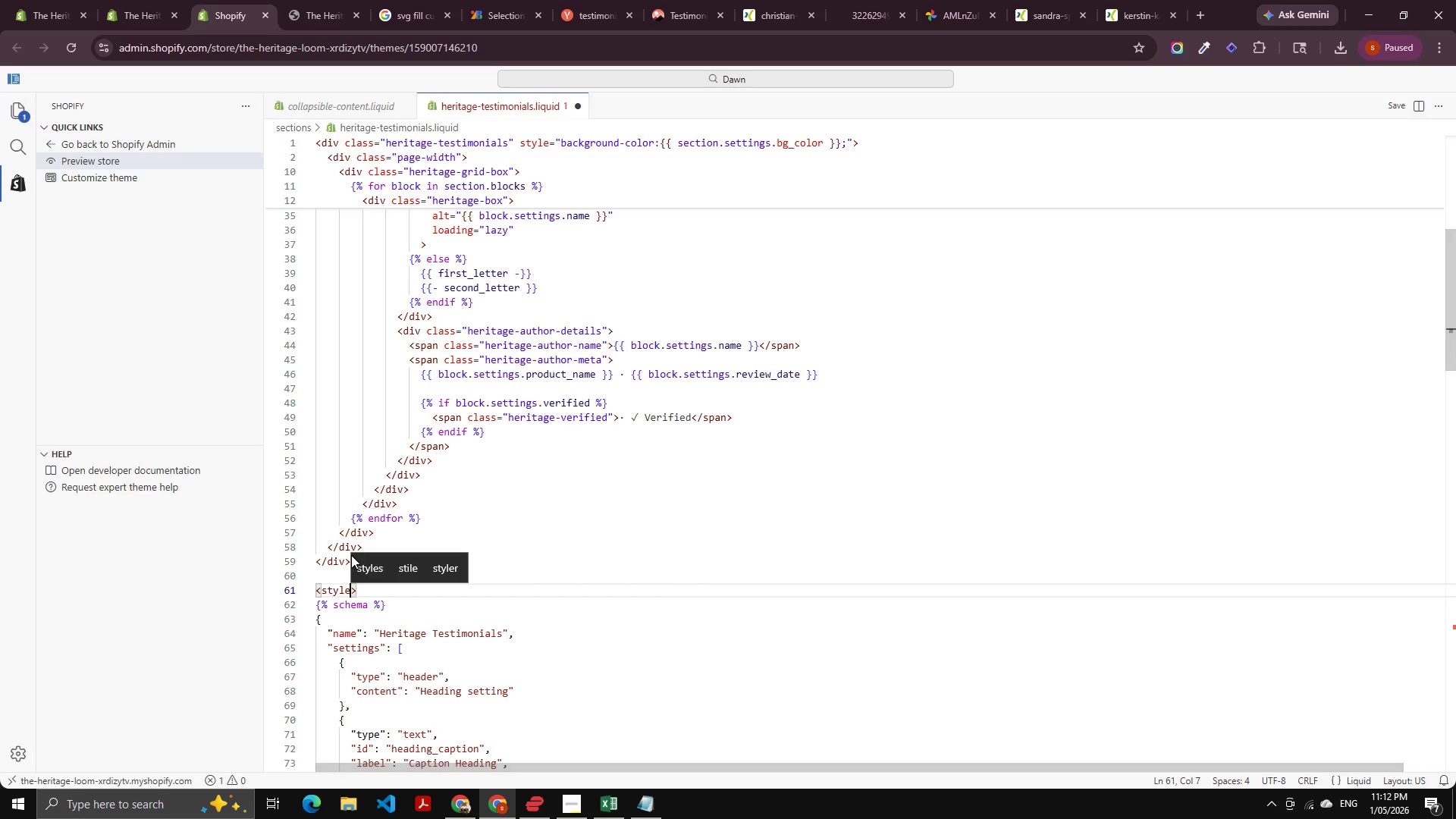 
key(ArrowRight)
 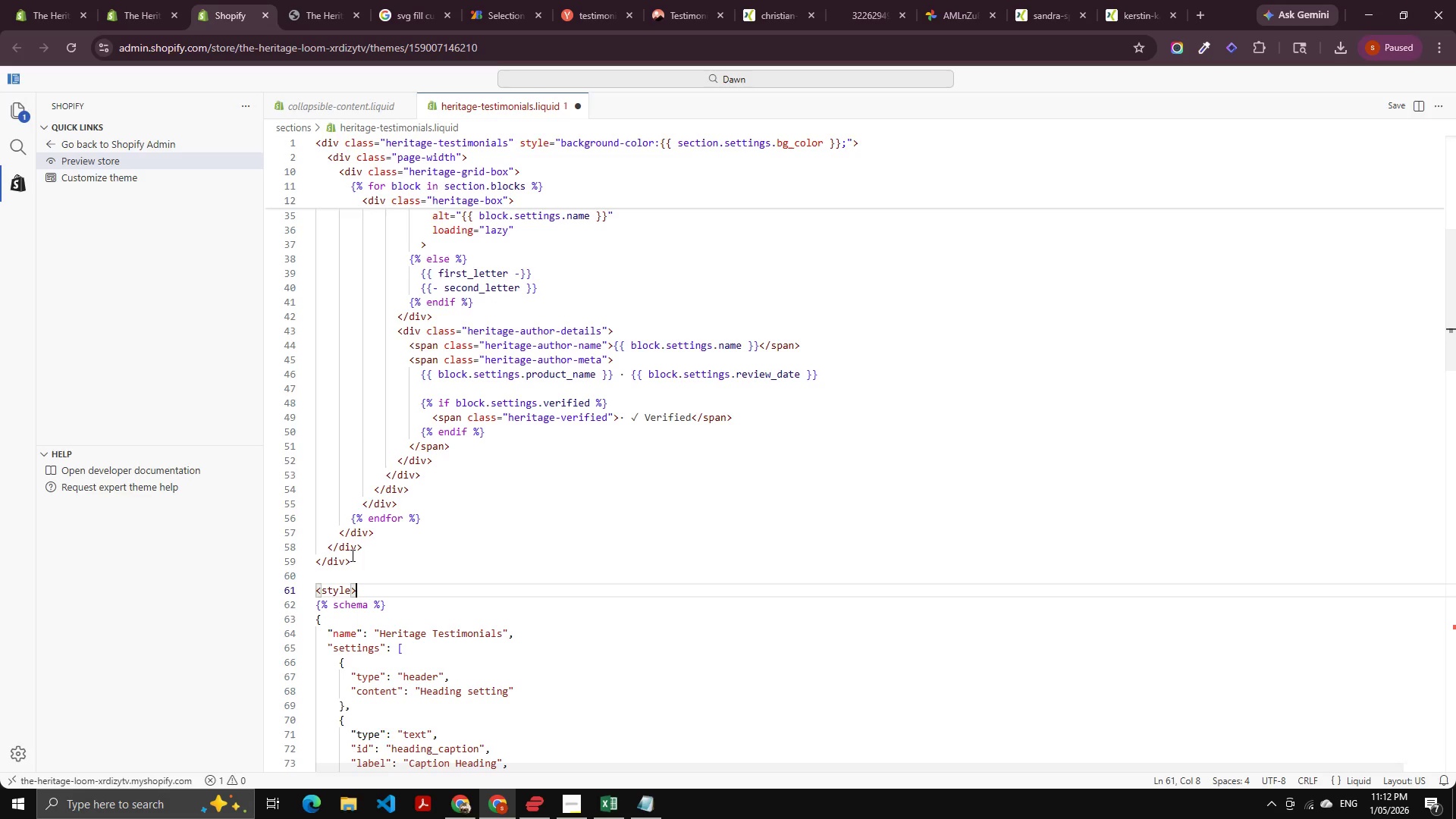 
key(Shift+ShiftRight)
 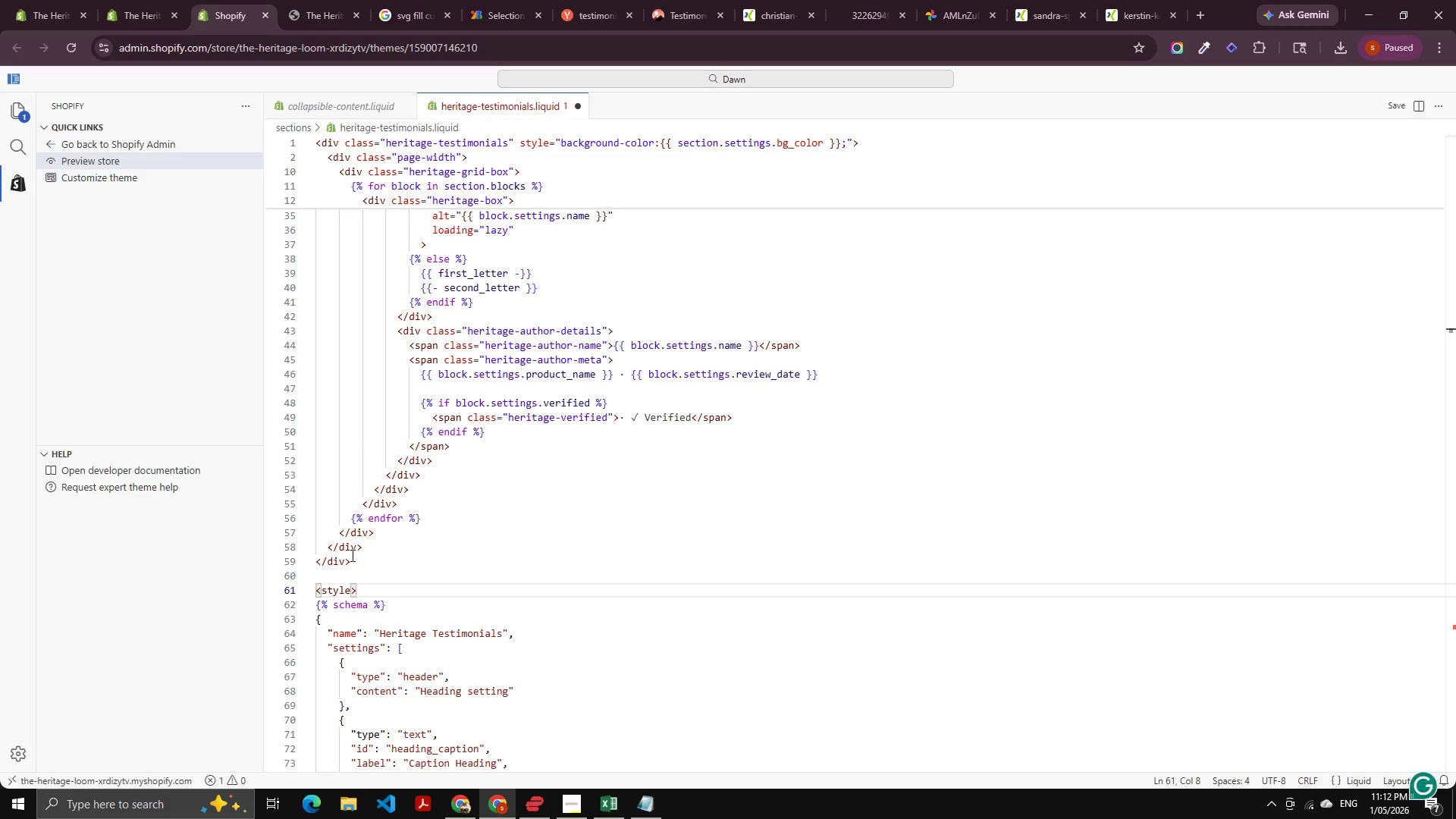 
key(Shift+Comma)
 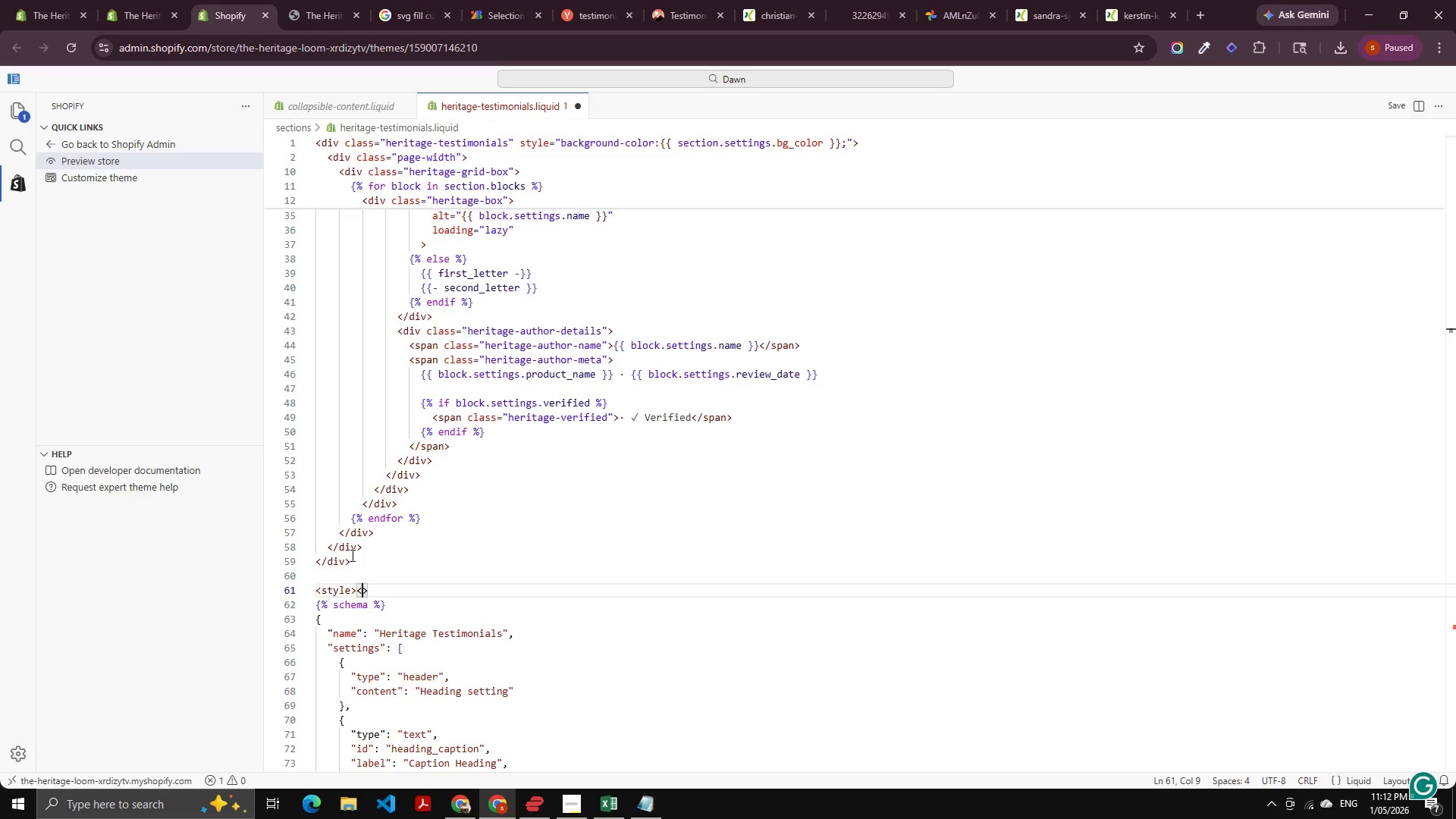 
key(Shift+Slash)
 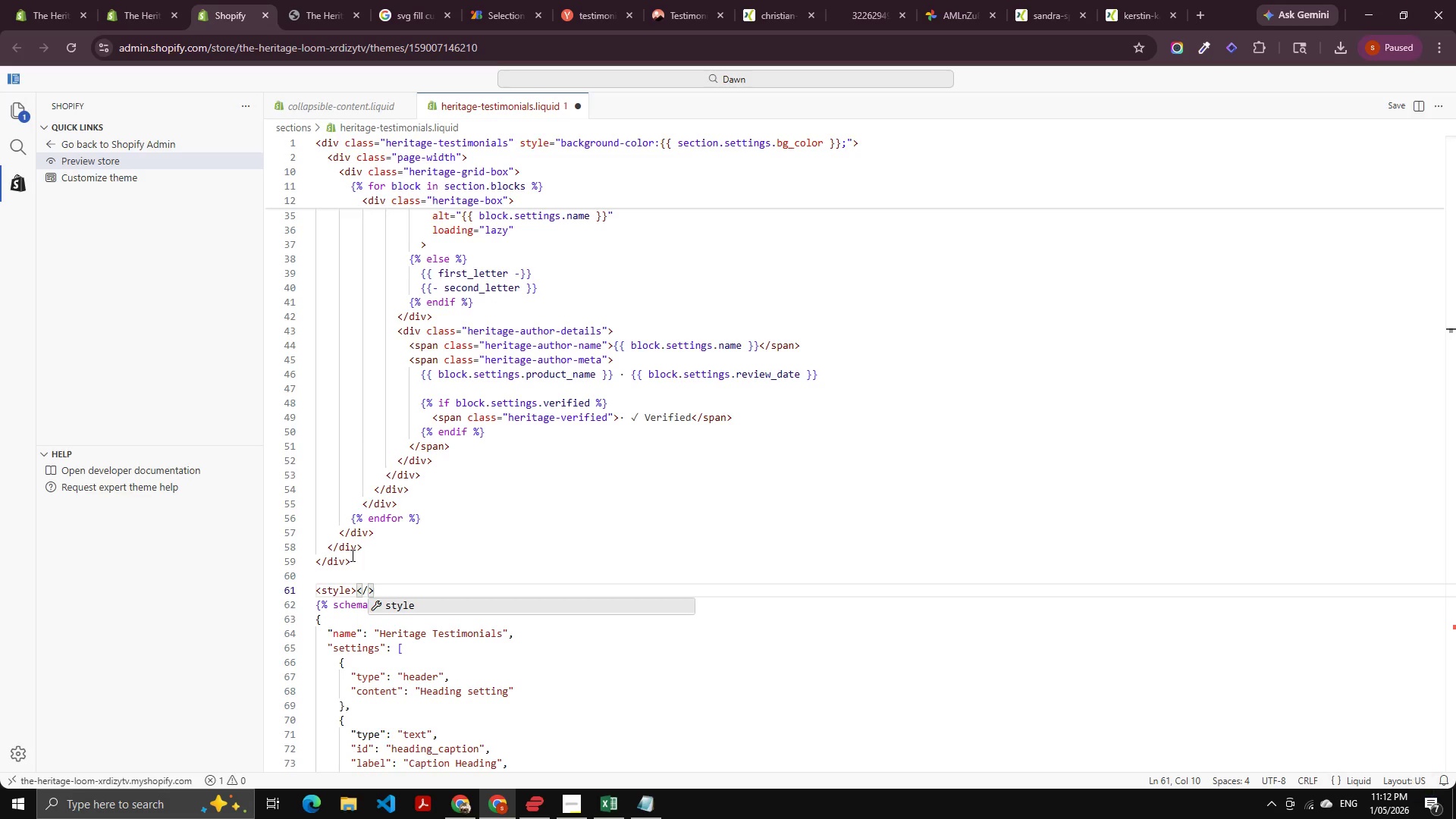 
key(Enter)
 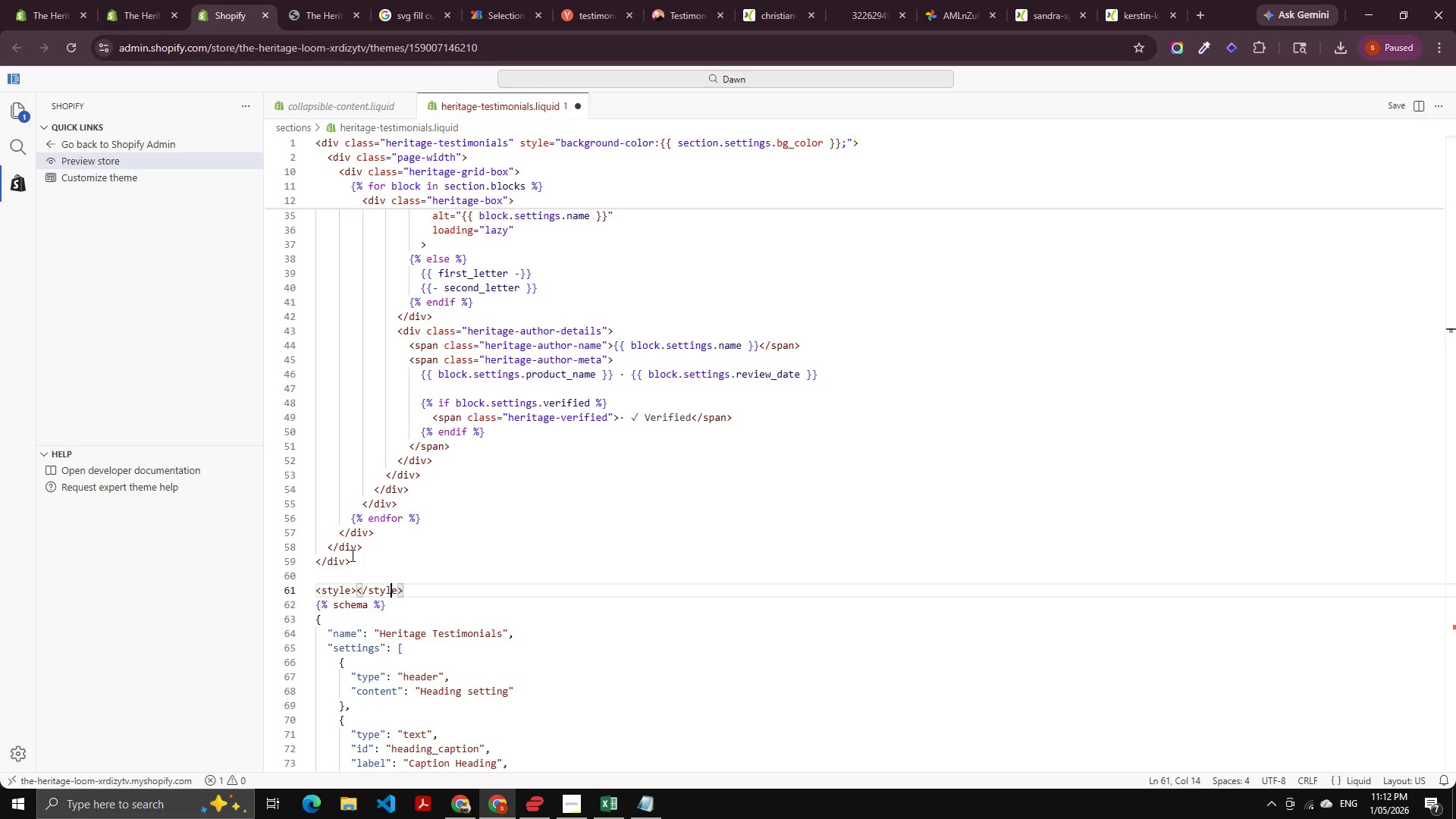 
key(ArrowLeft)
 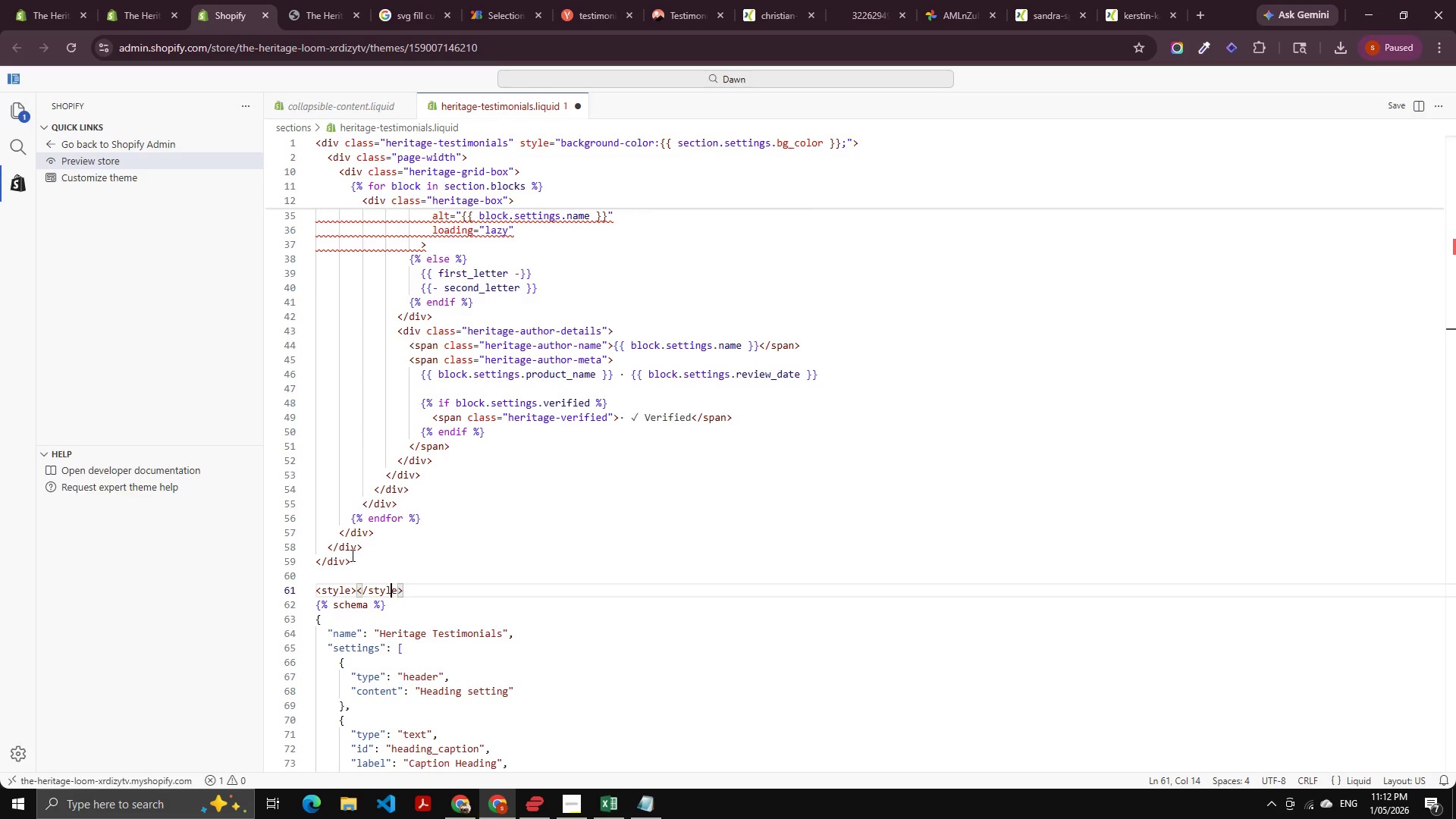 
key(ArrowLeft)
 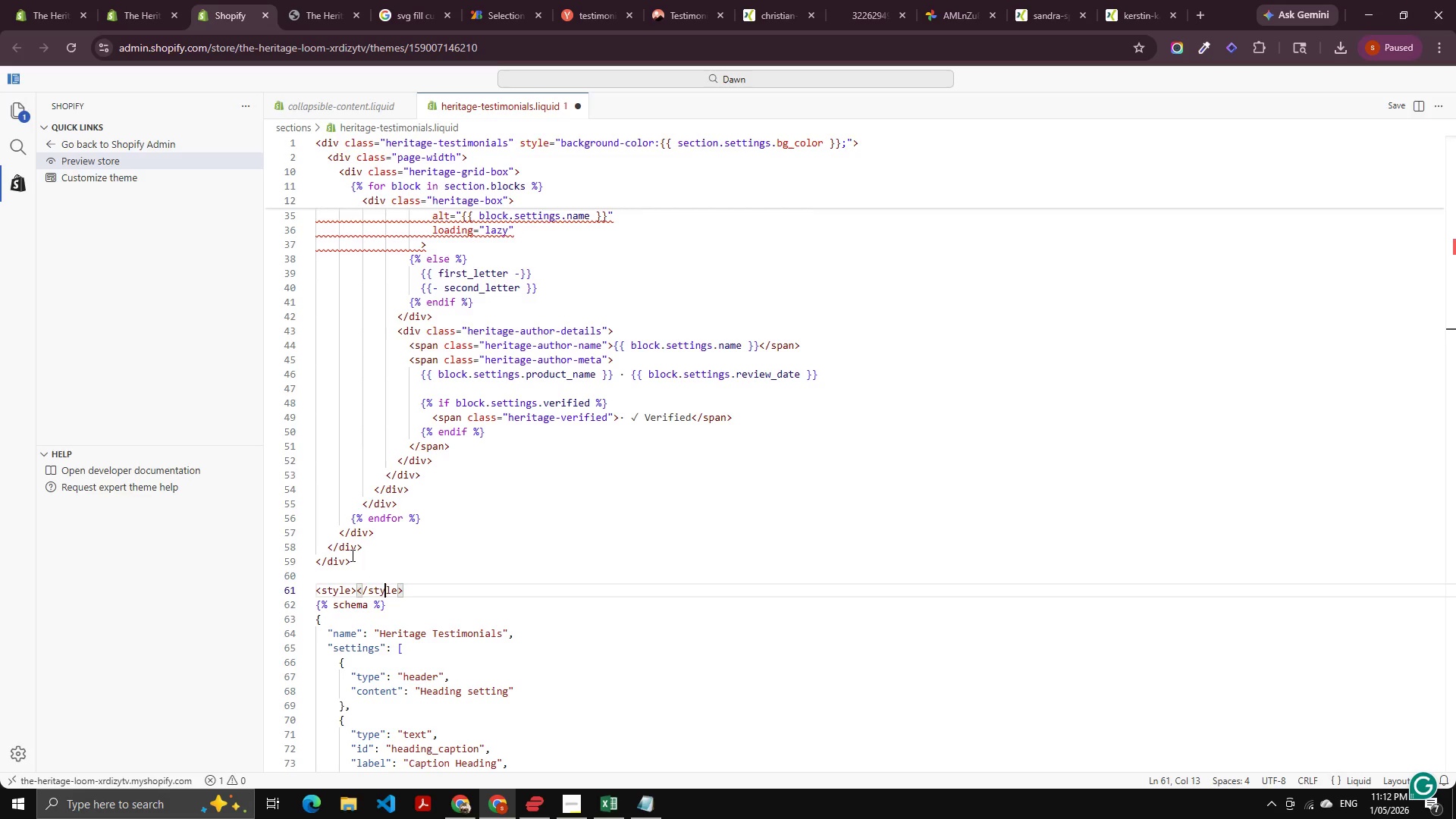 
key(ArrowLeft)
 